 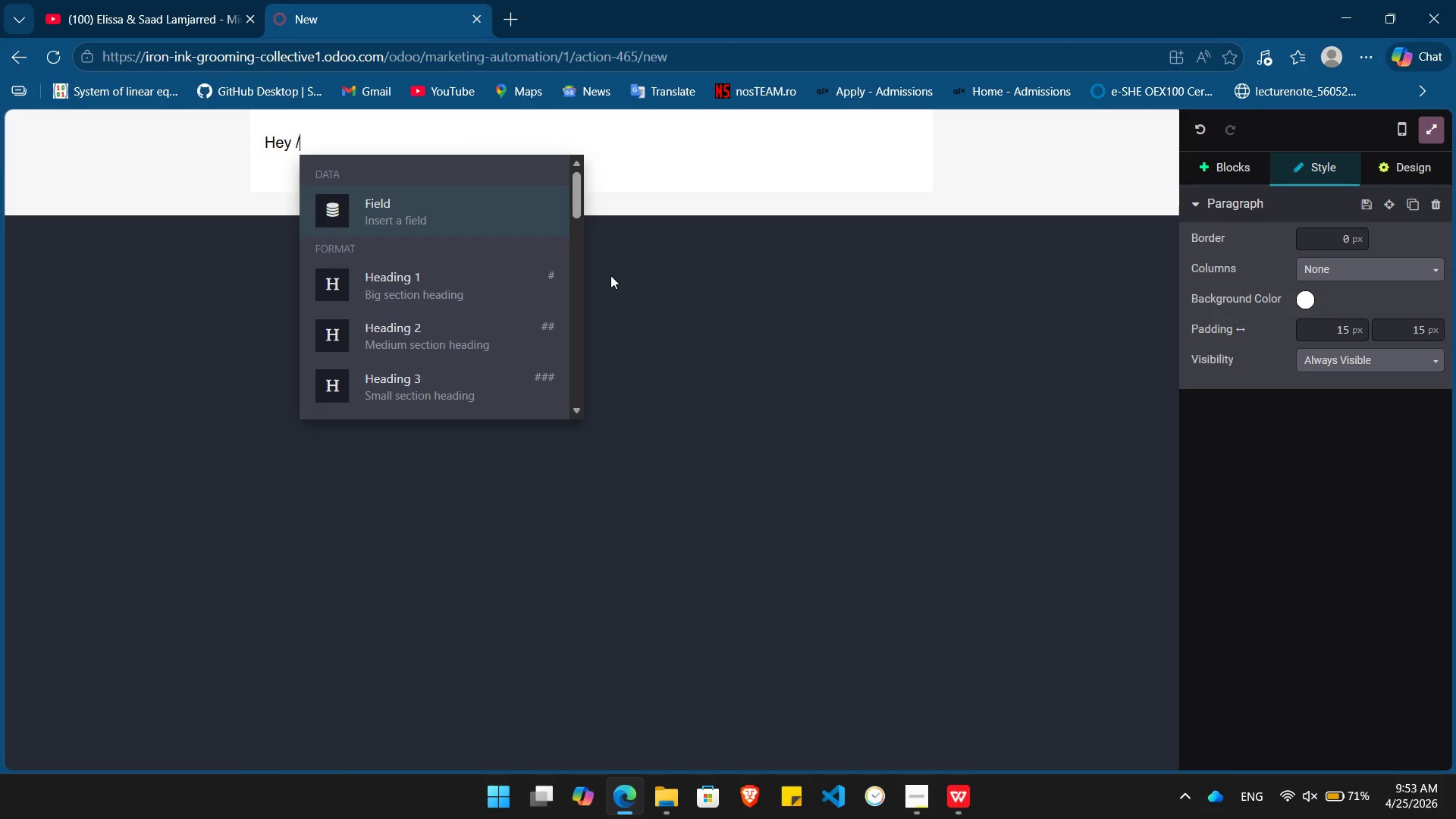 
key(Enter)
 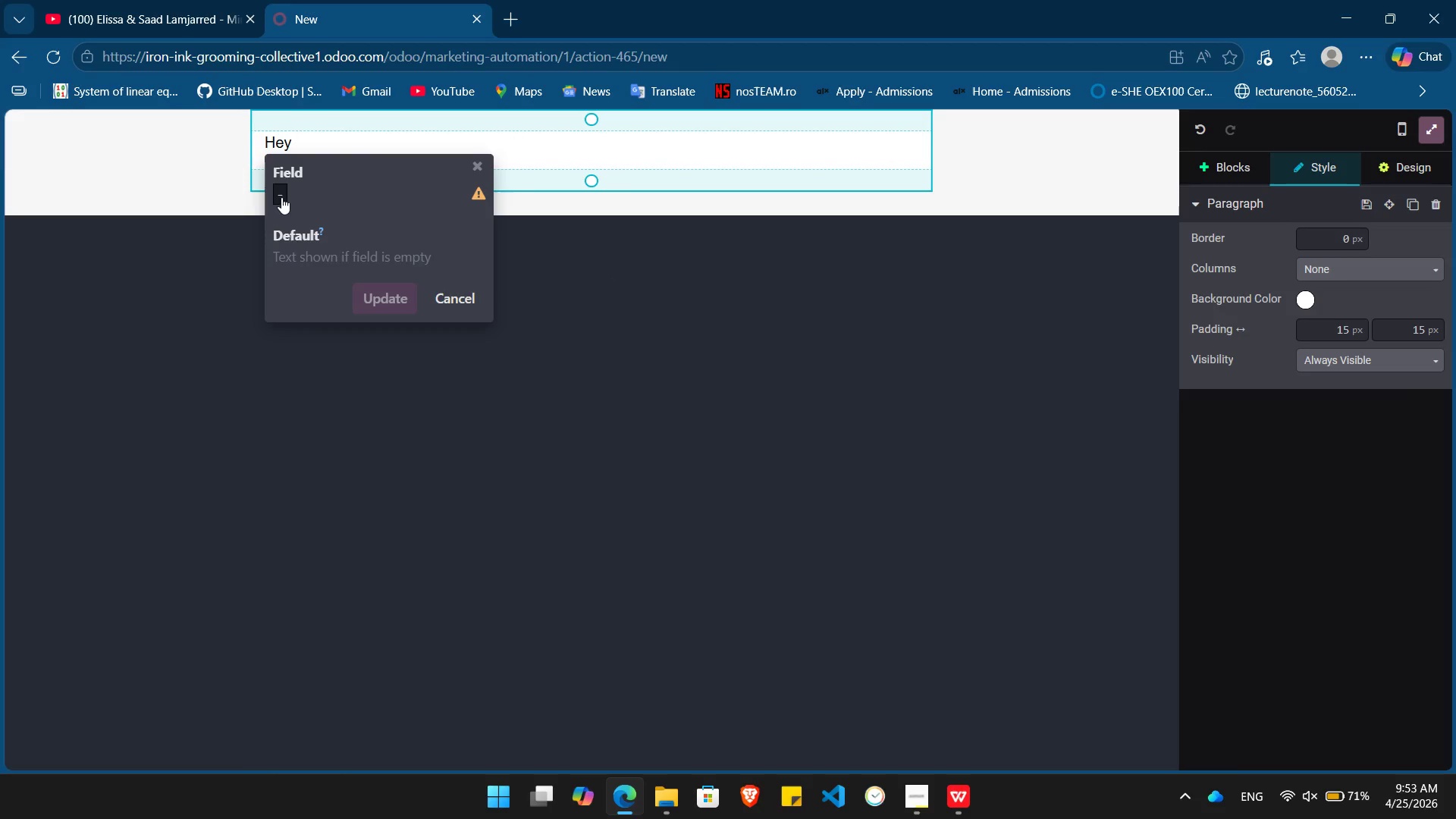 
left_click([278, 193])
 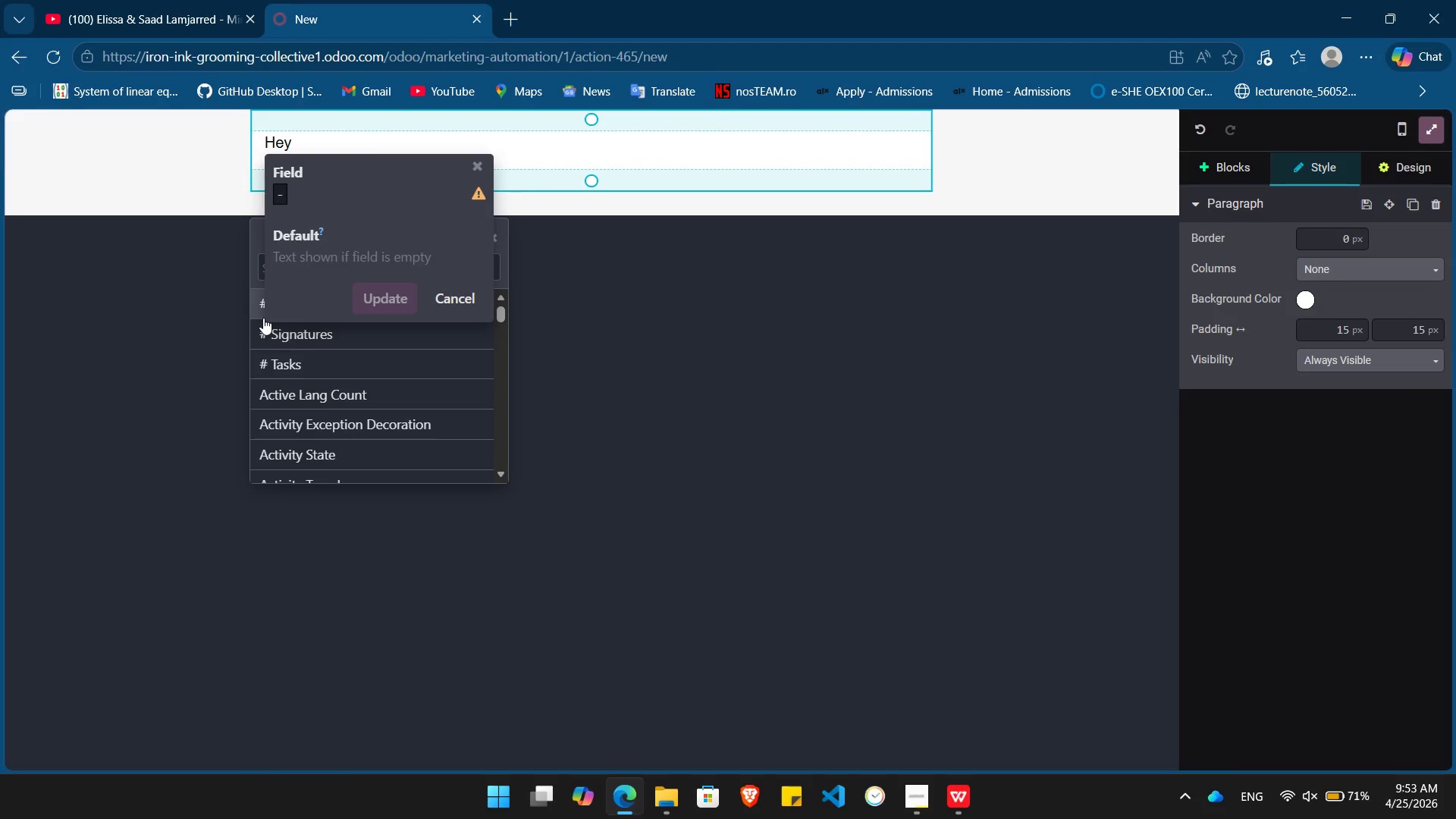 
type(name)
 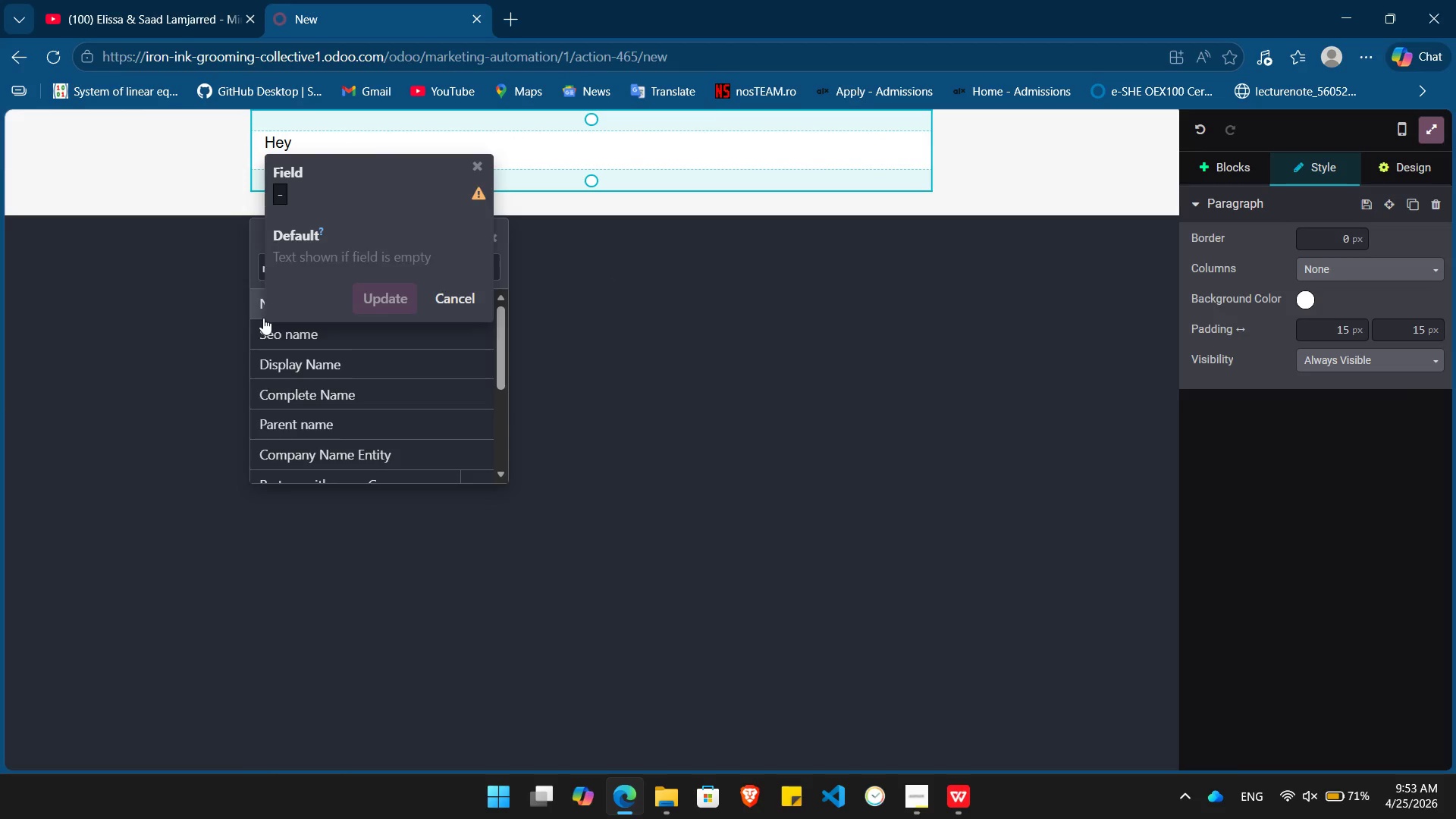 
key(Enter)
 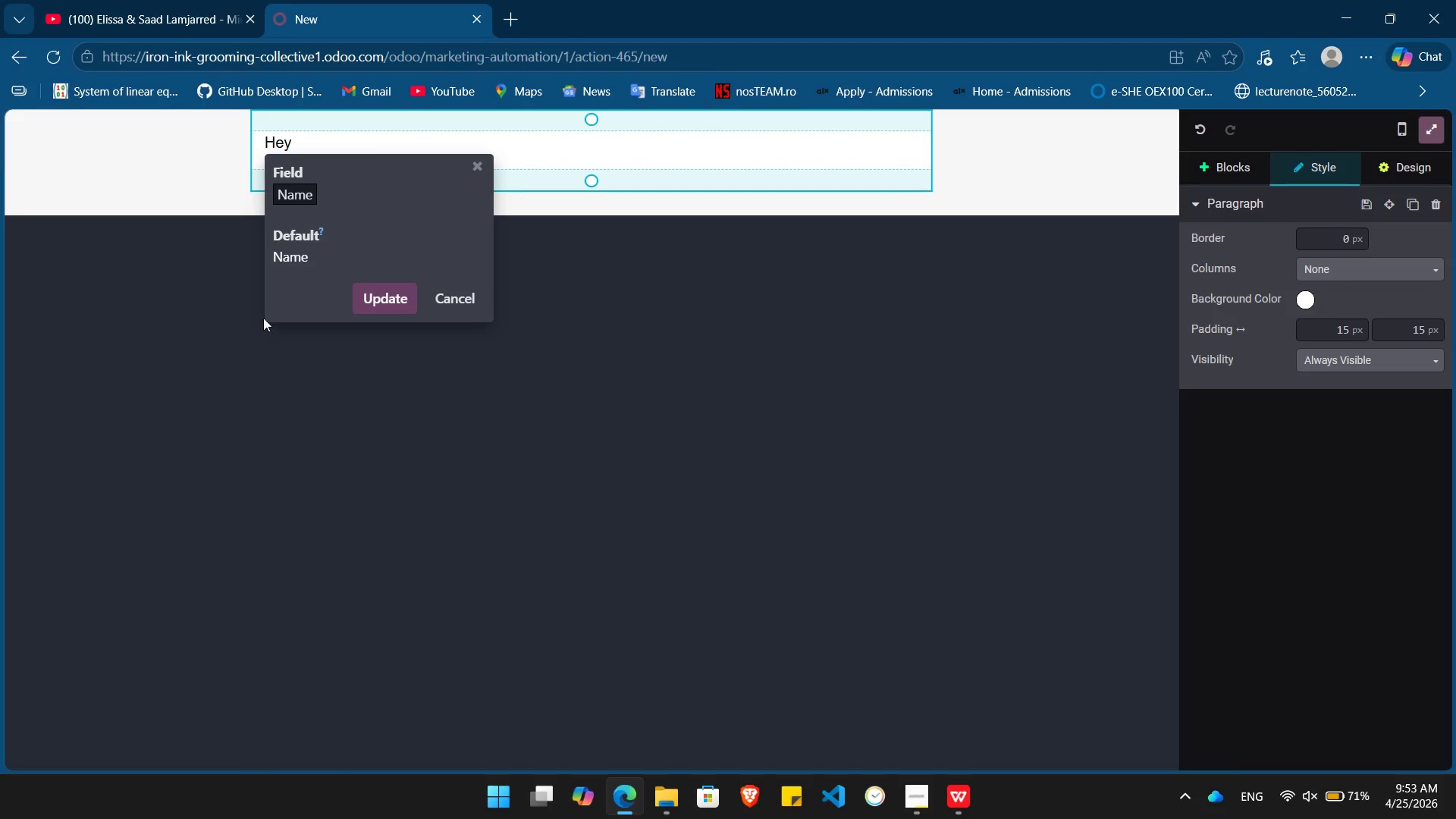 
key(Enter)
 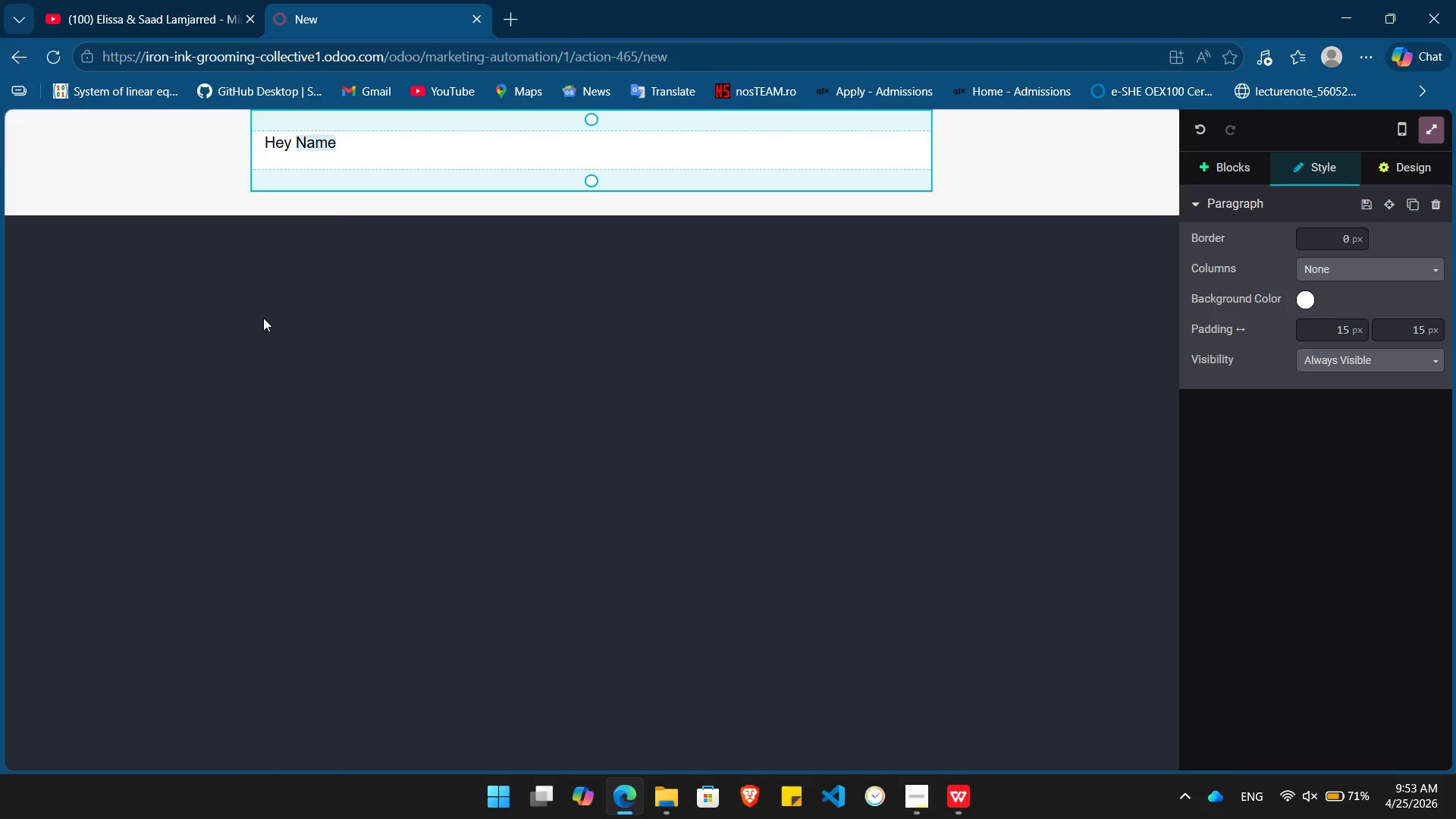 
key(Comma)
 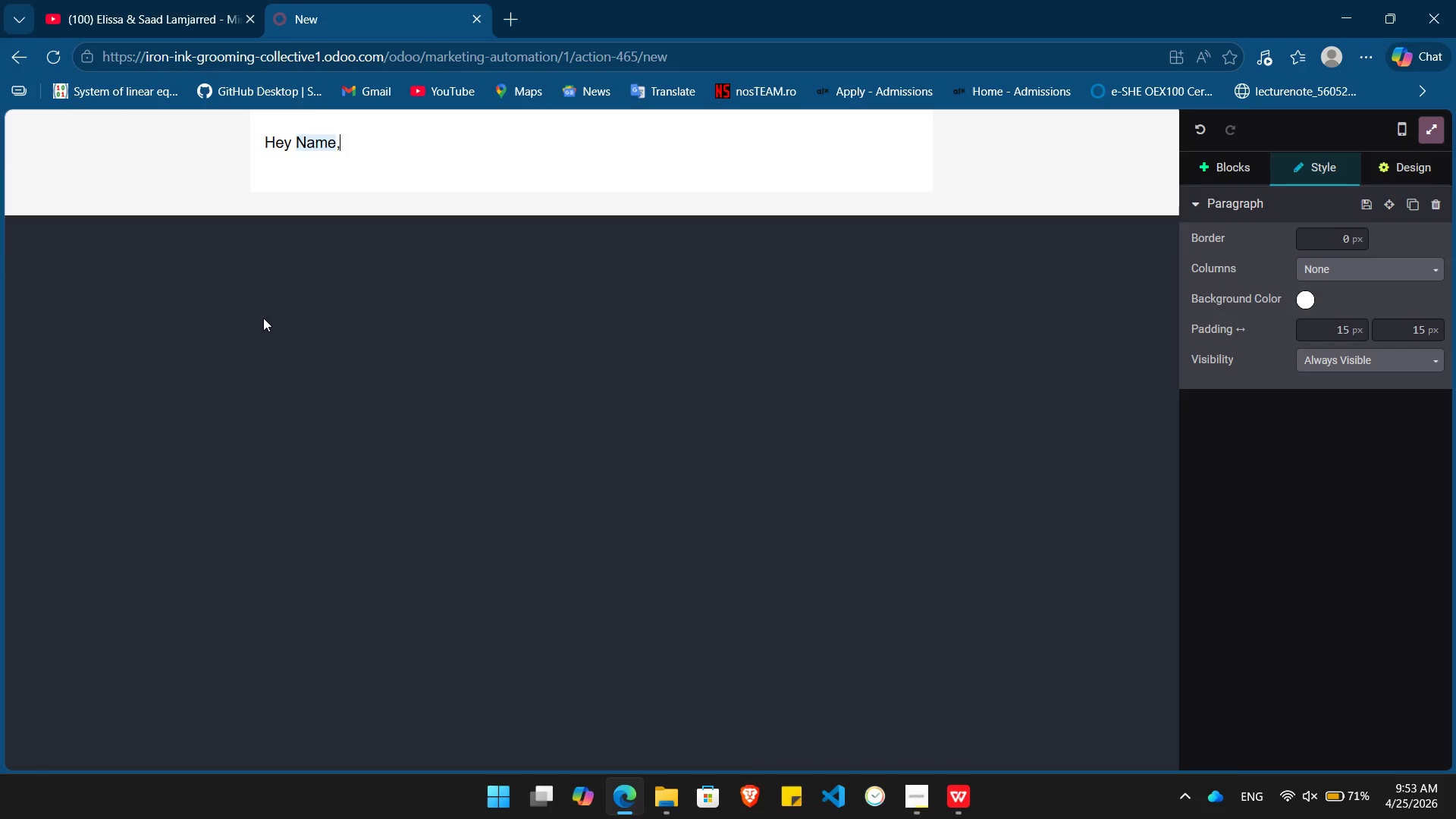 
key(Enter)
 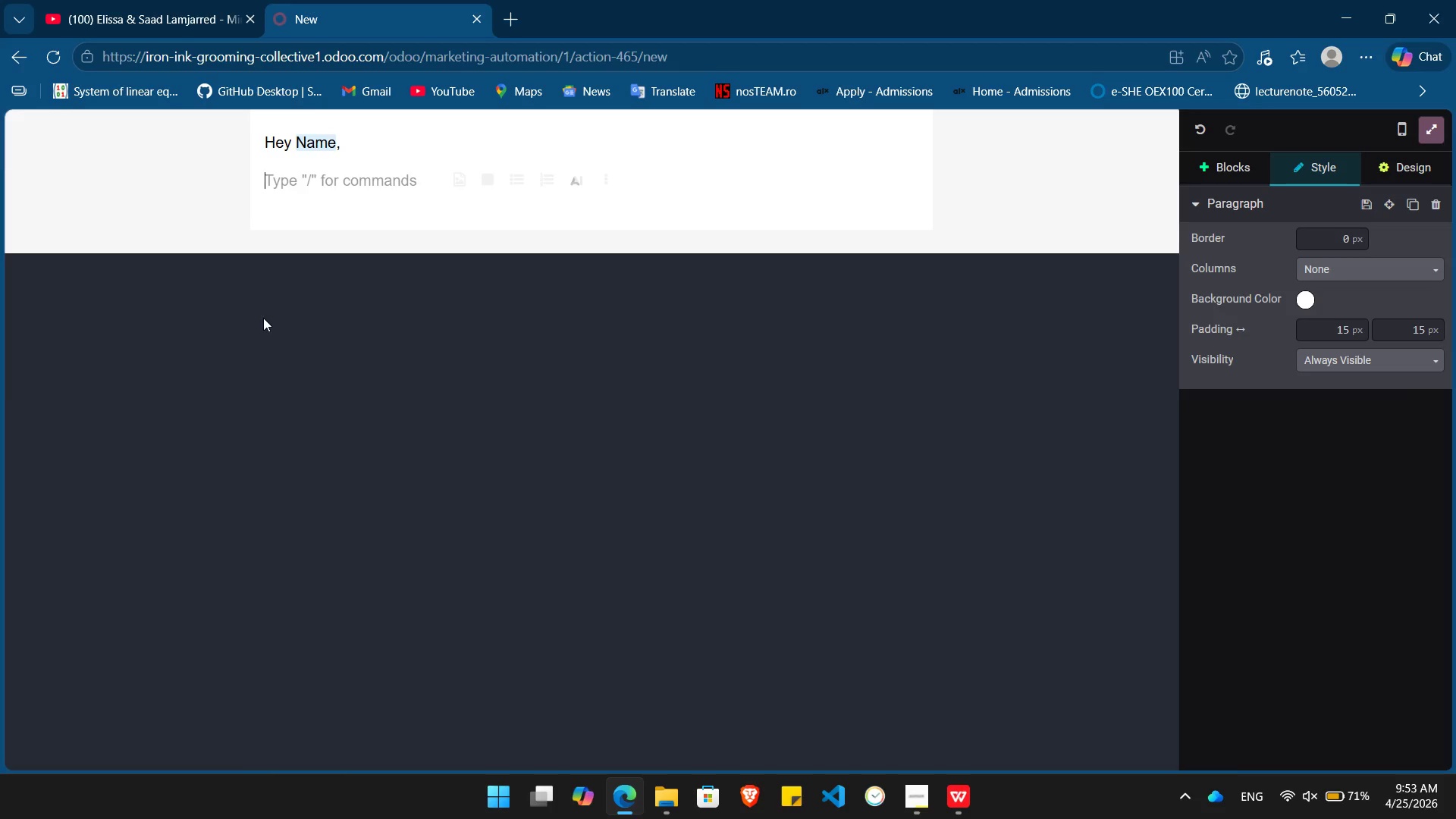 
type(When you last sat with /)
 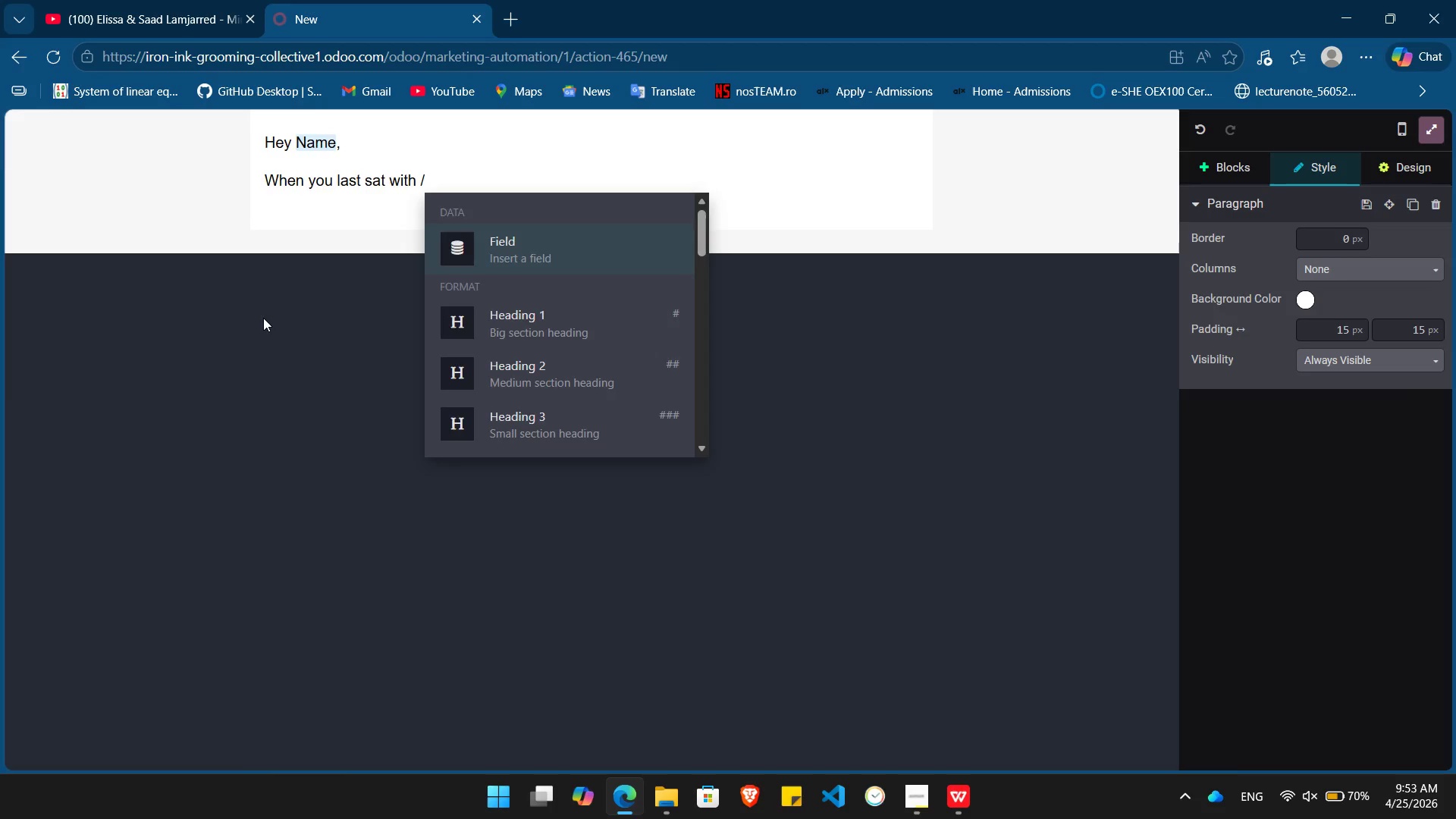 
key(Enter)
 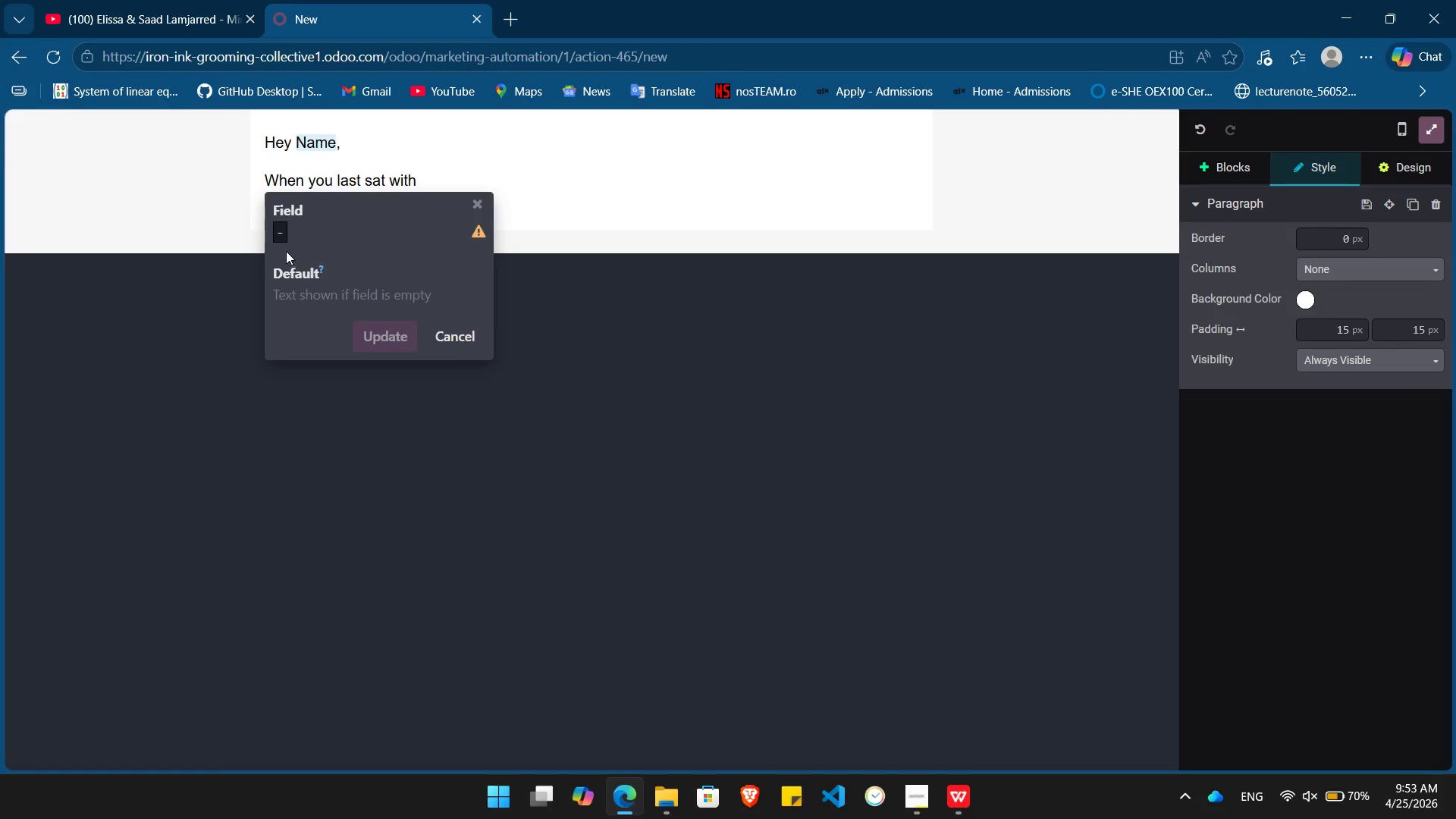 
left_click([285, 242])
 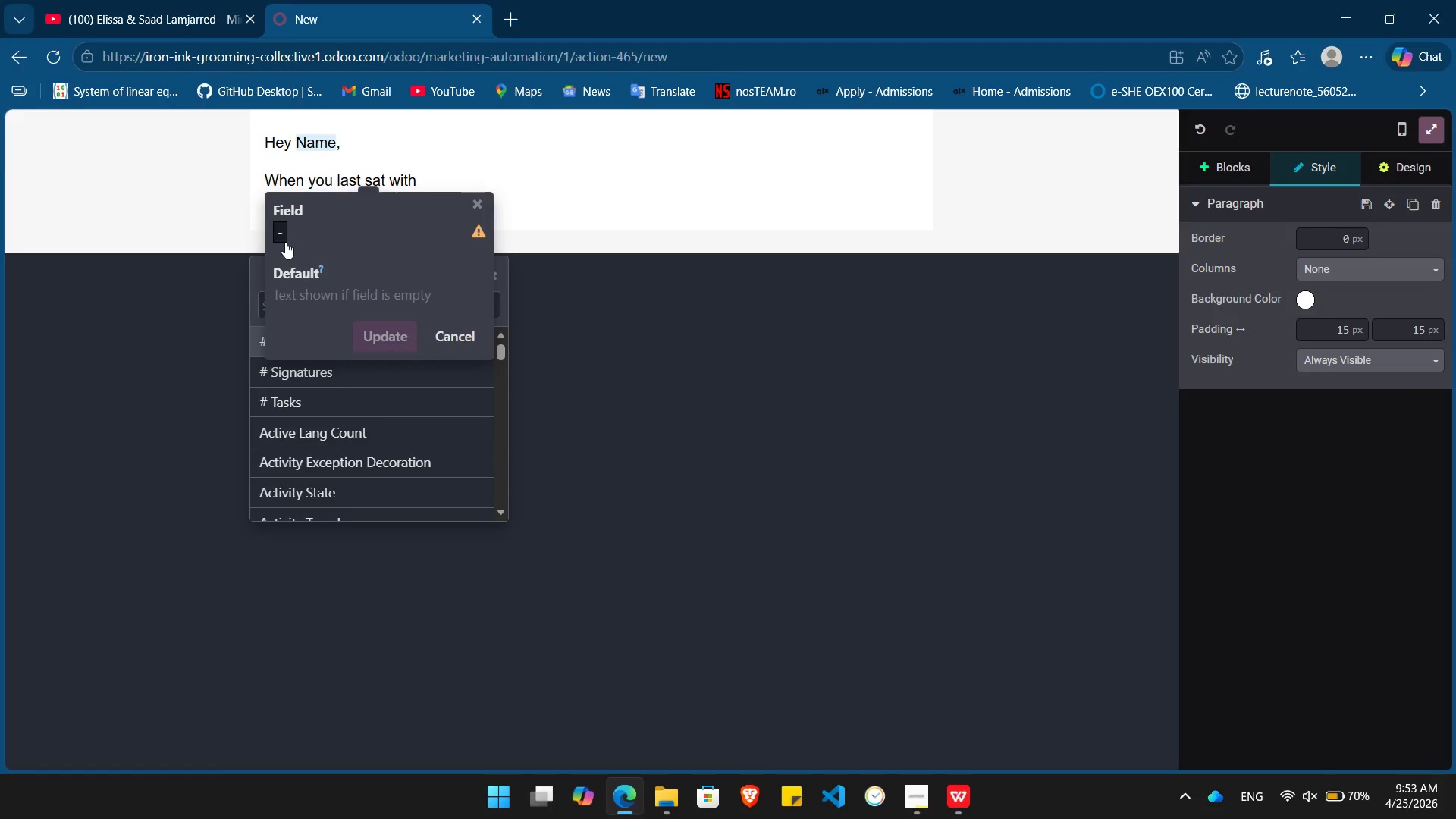 
type(last)
 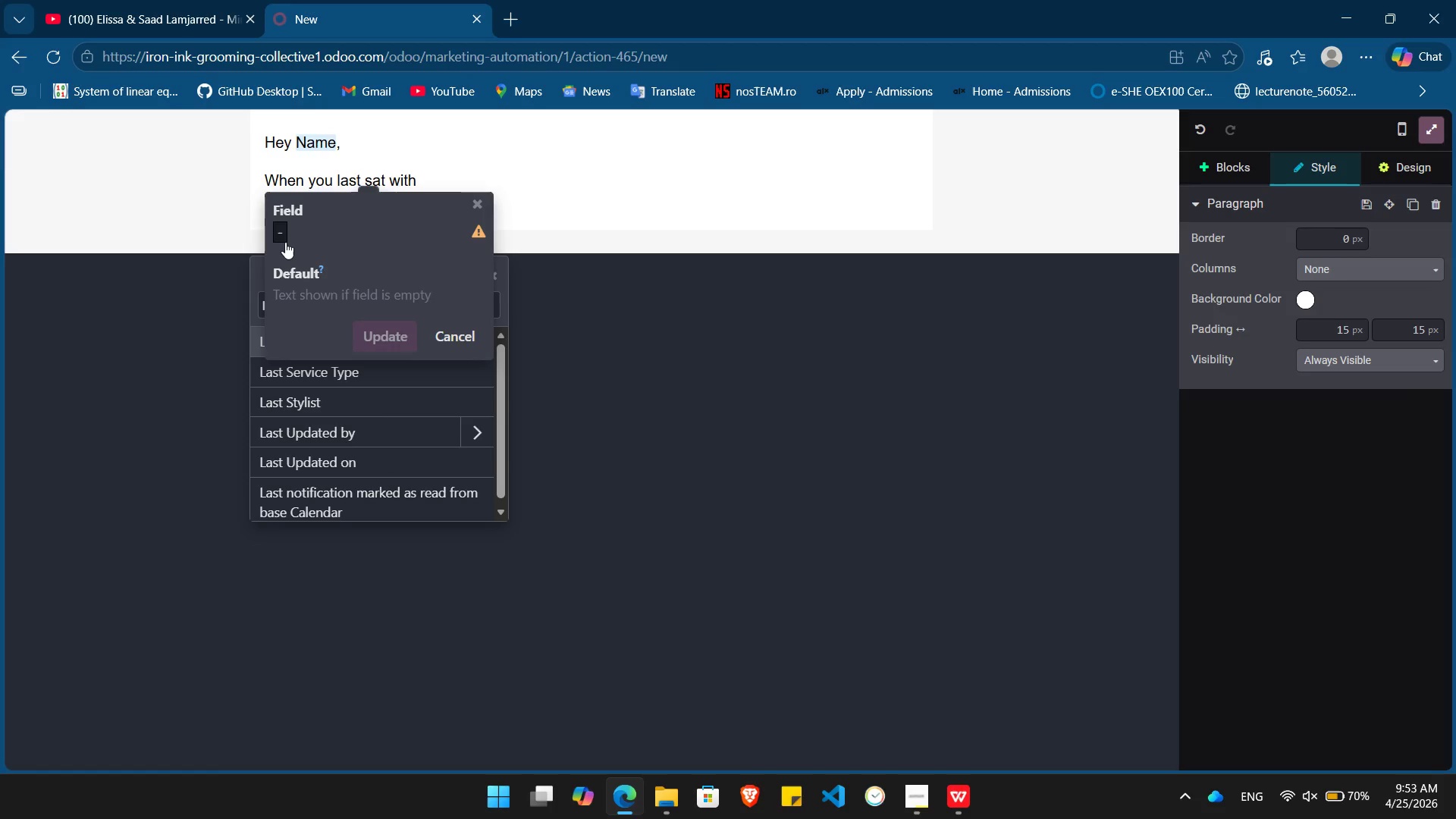 
key(ArrowDown)
 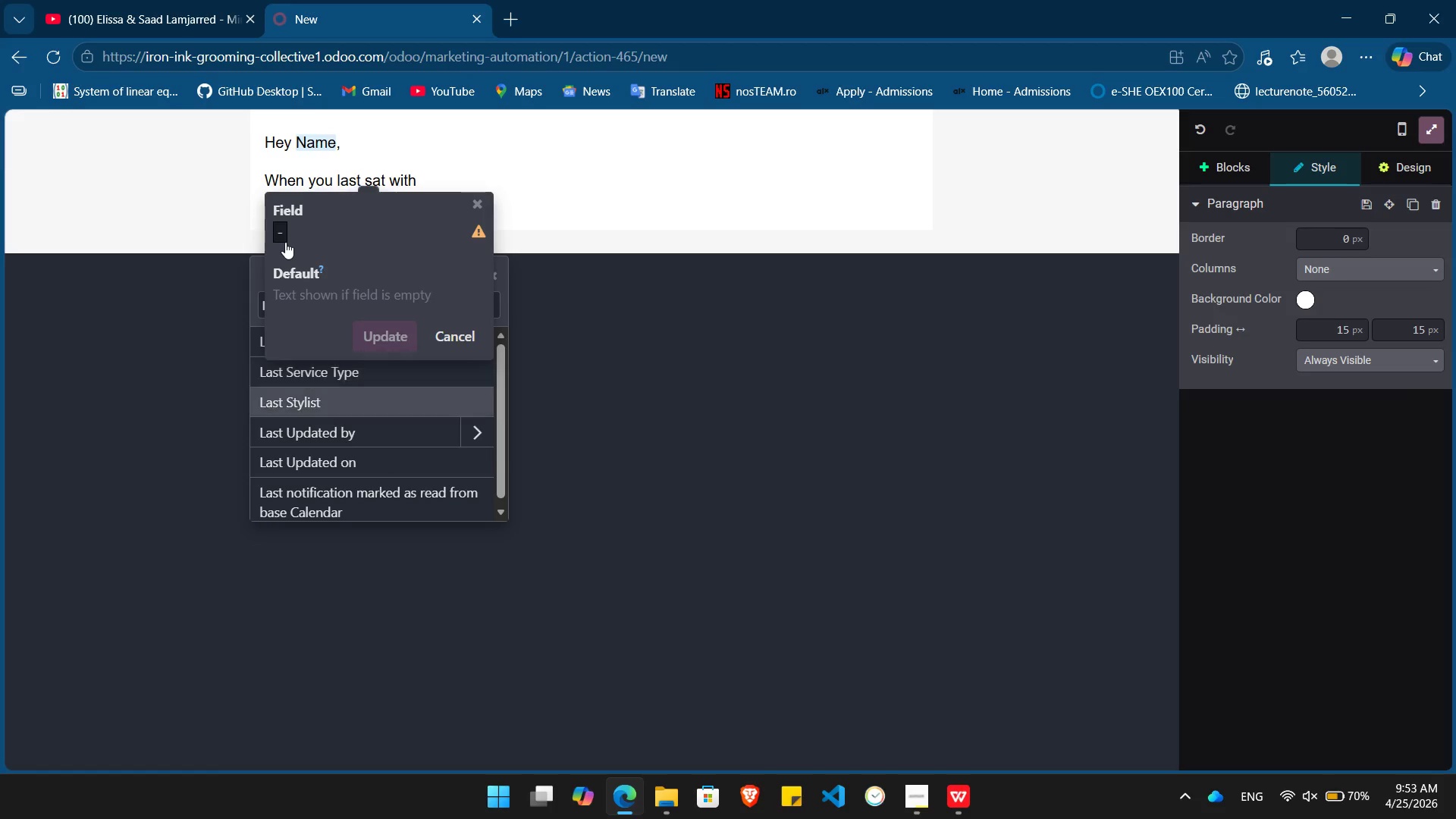 
key(ArrowDown)
 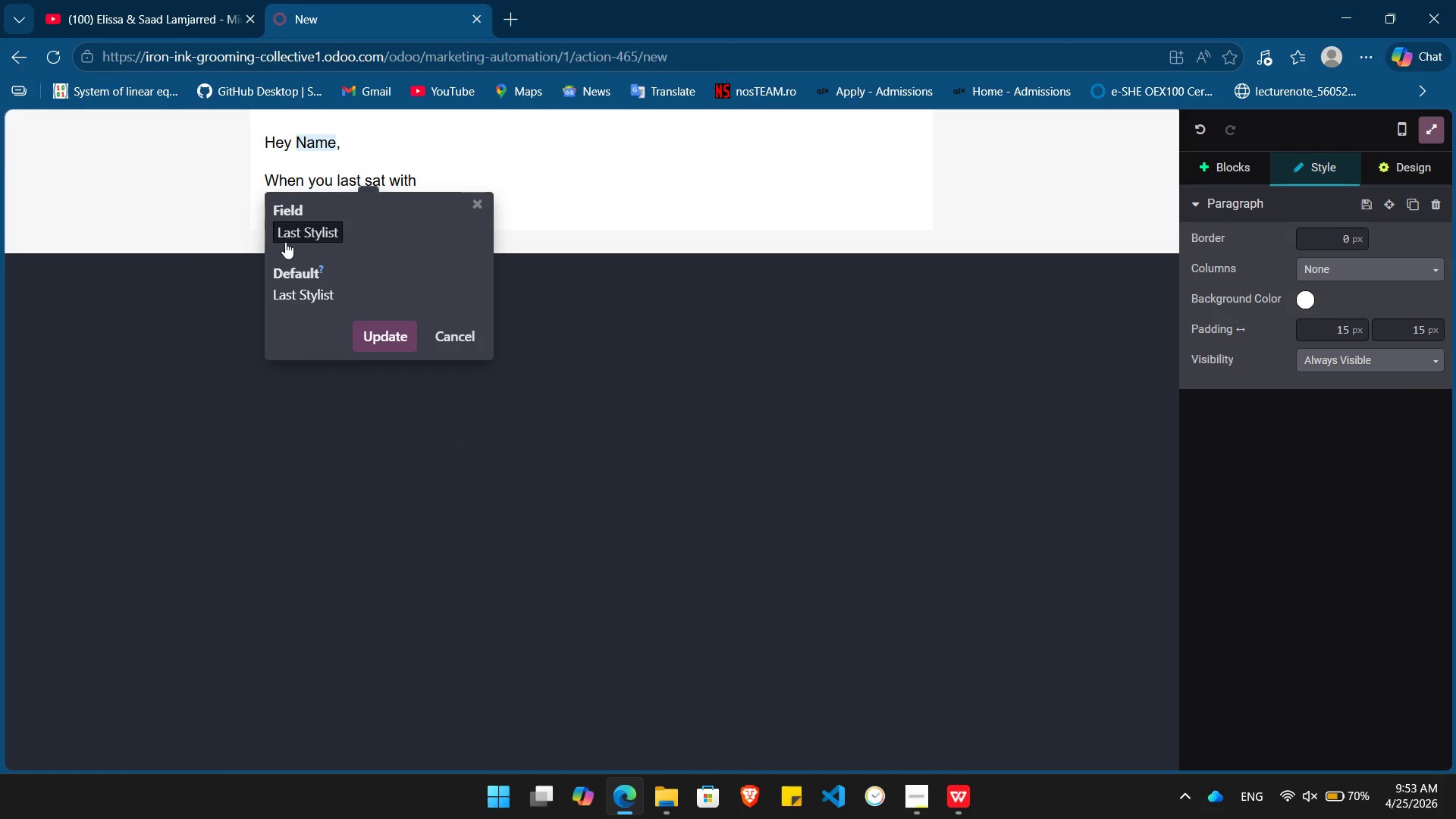 
key(Enter)
 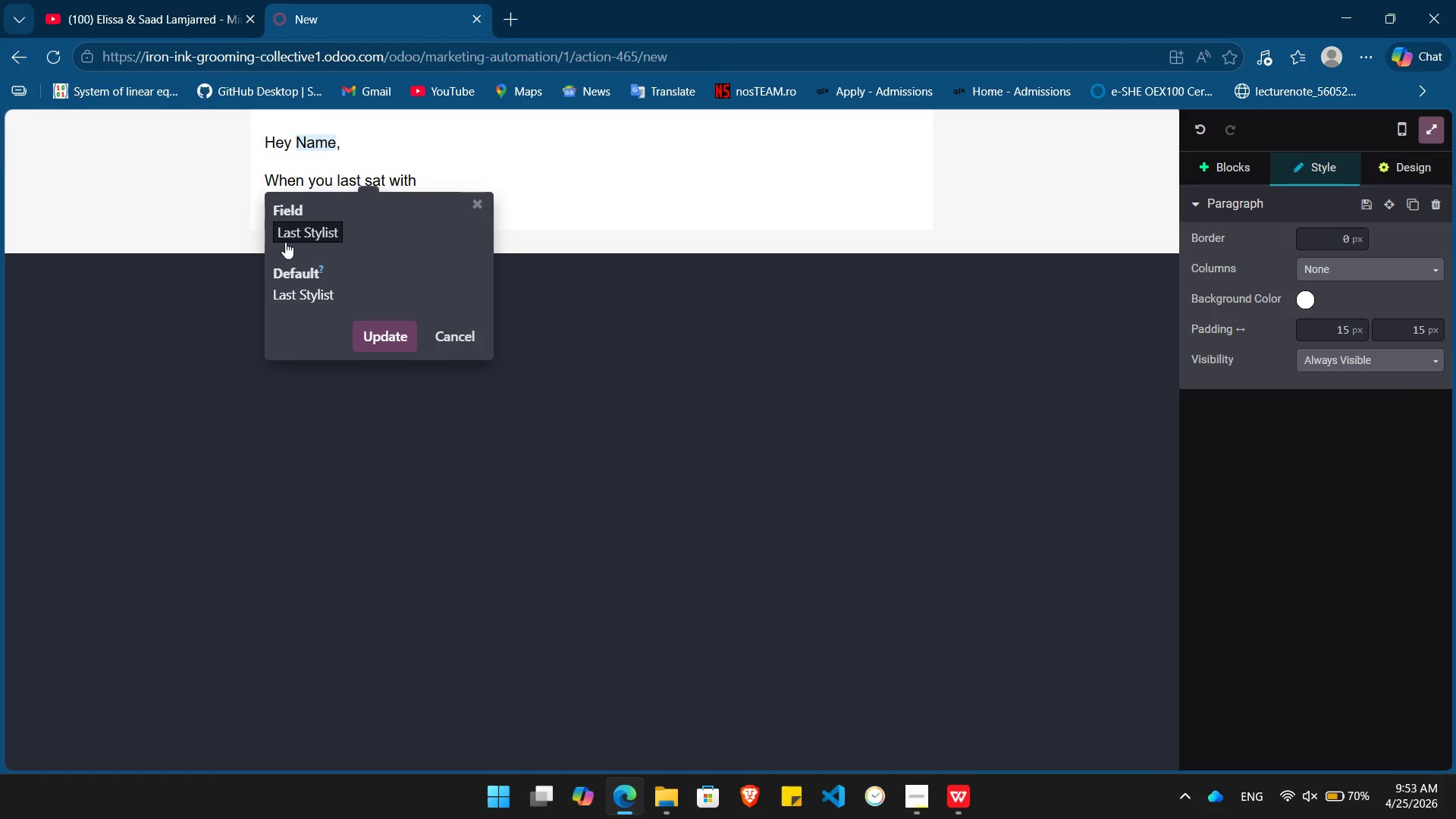 
key(Enter)
 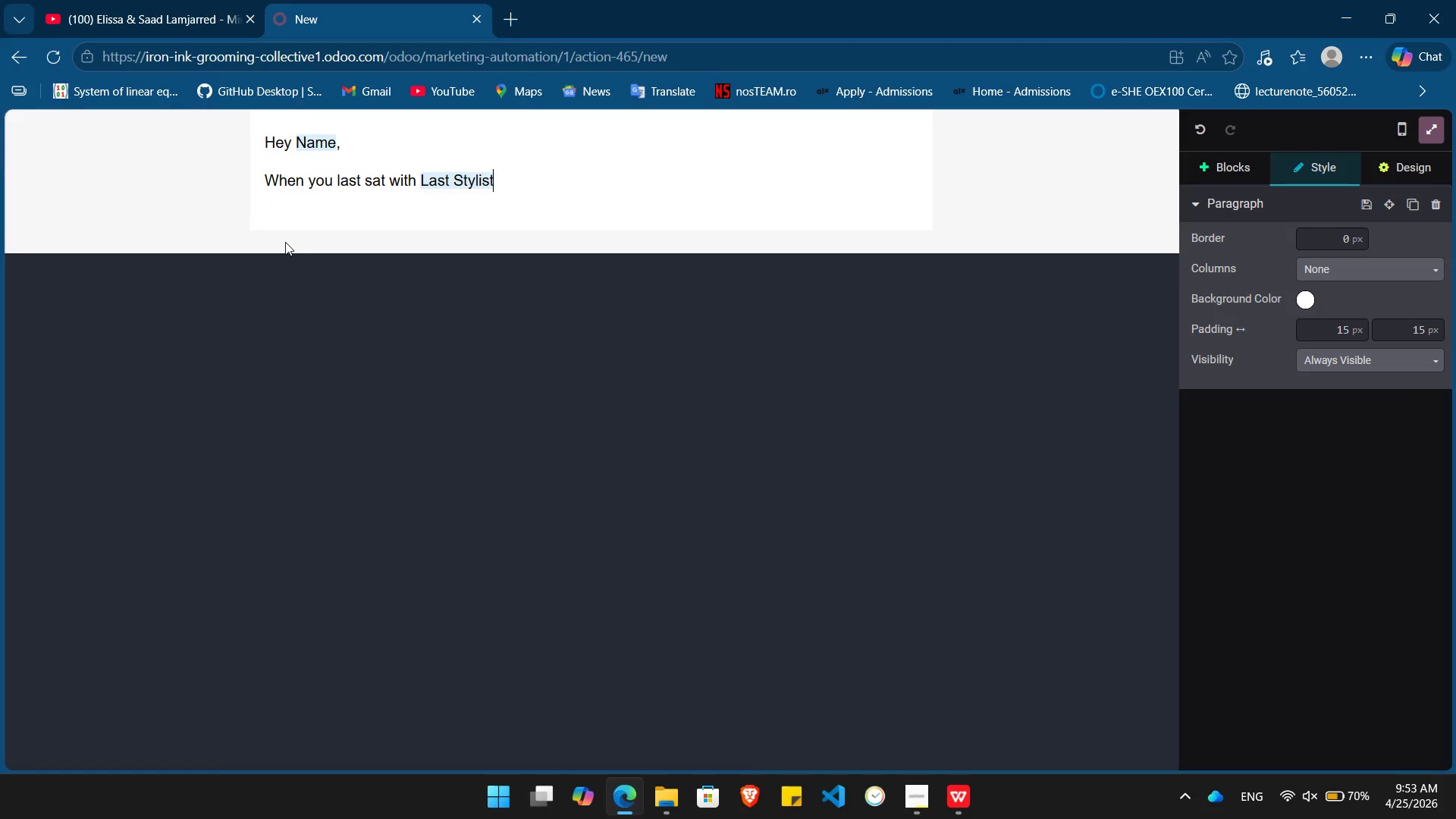 
type(, you walked out with sharp /)
 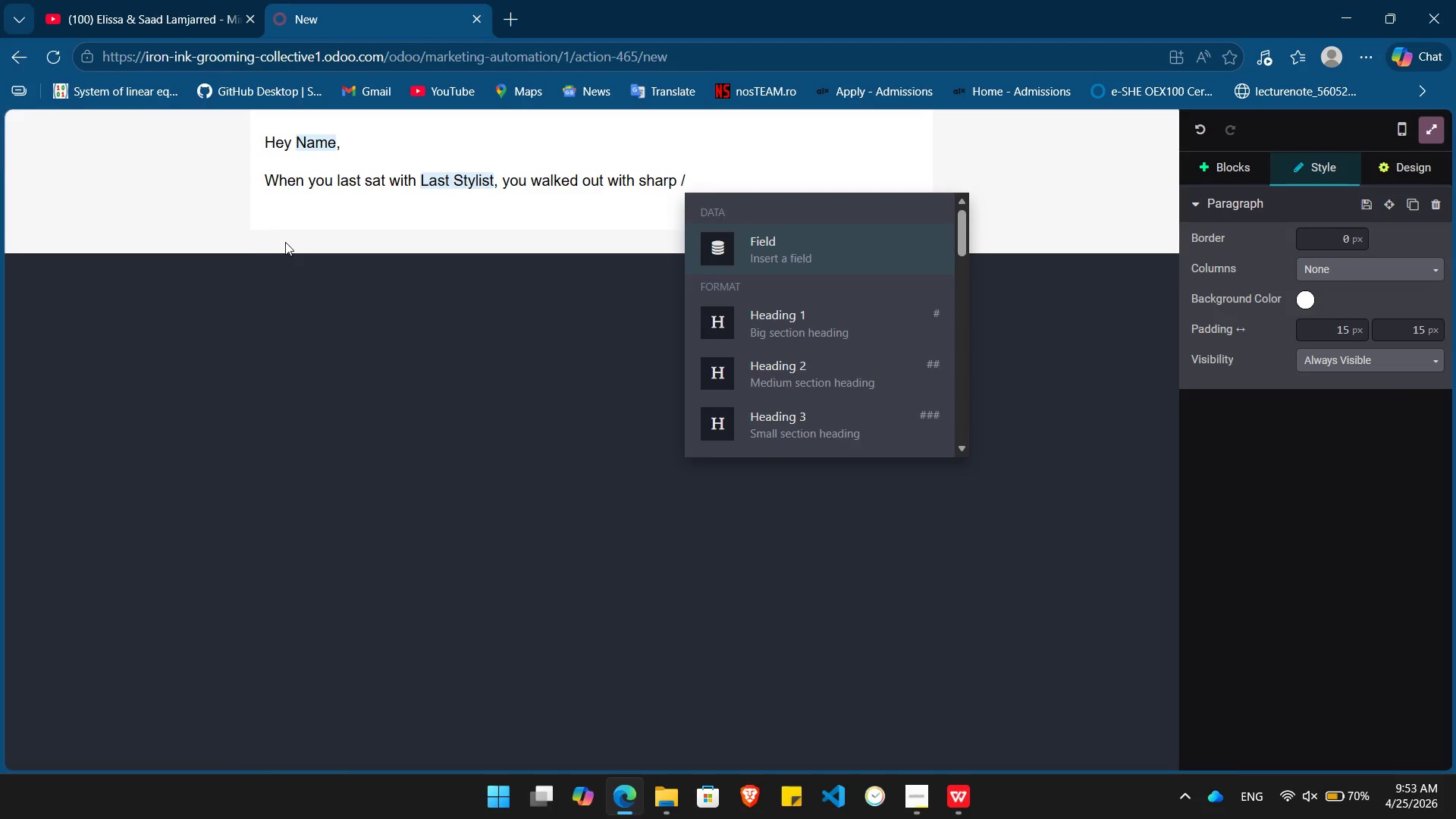 
key(Enter)
 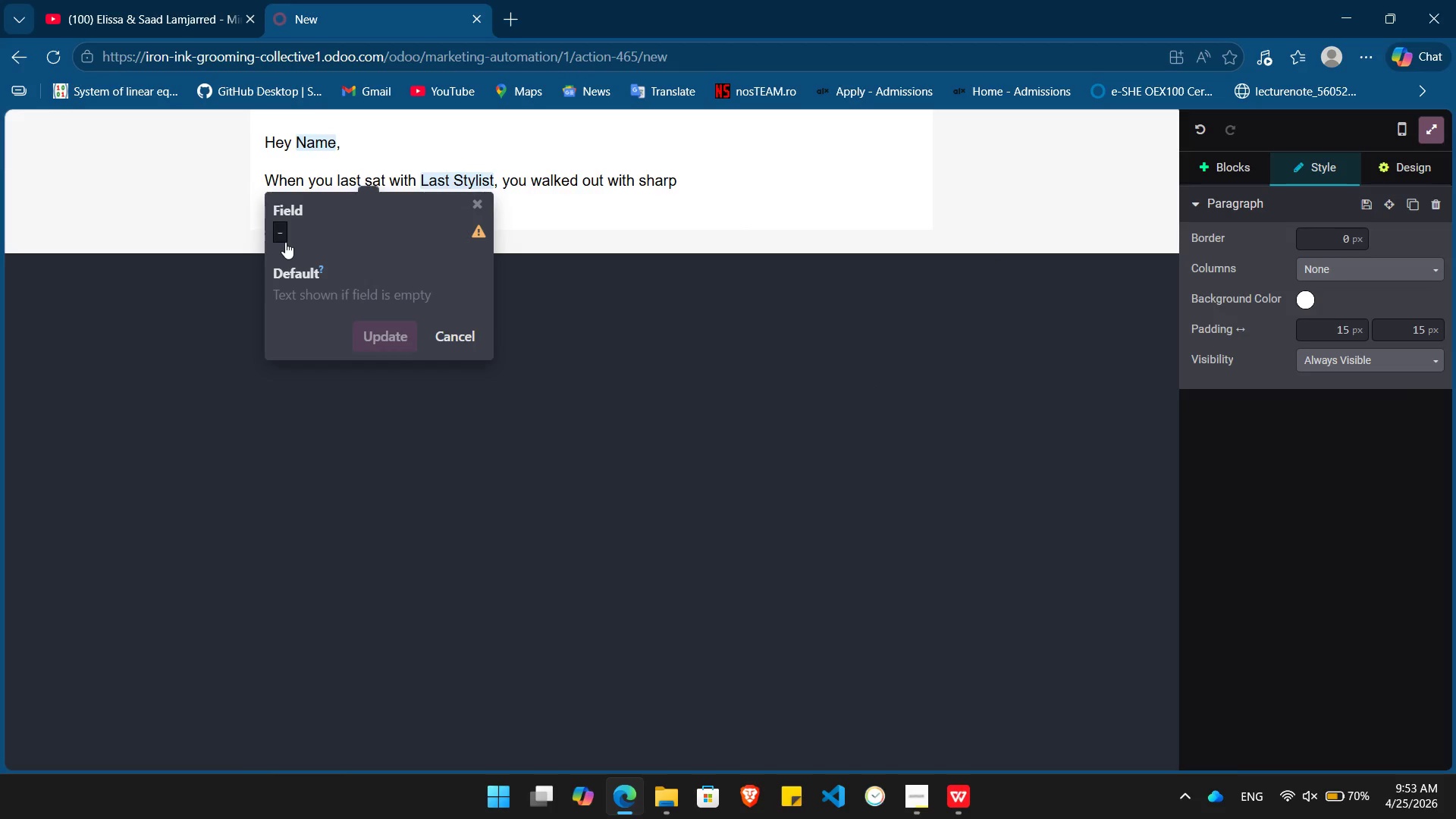 
left_click([285, 242])
 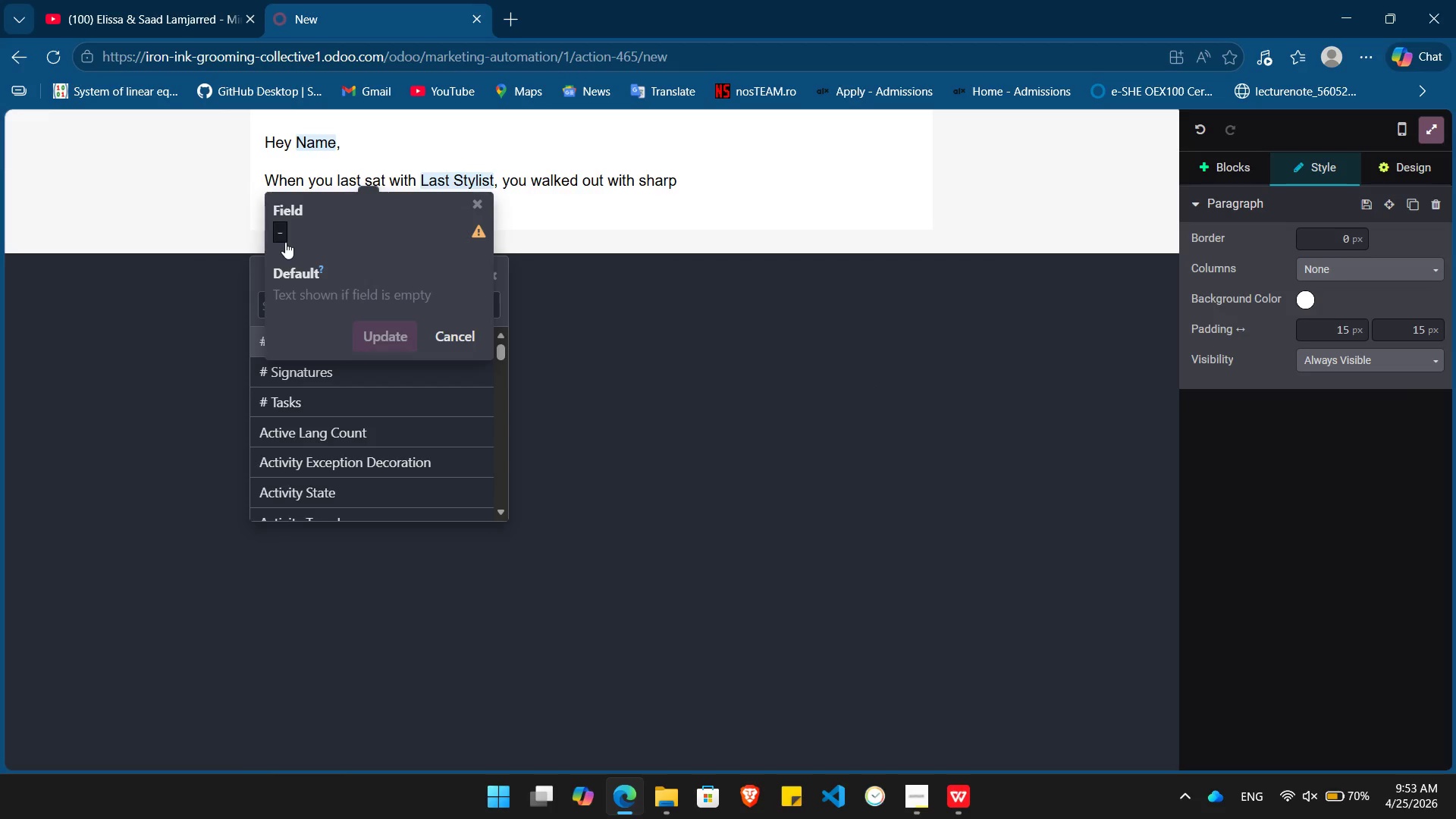 
type(servic)
 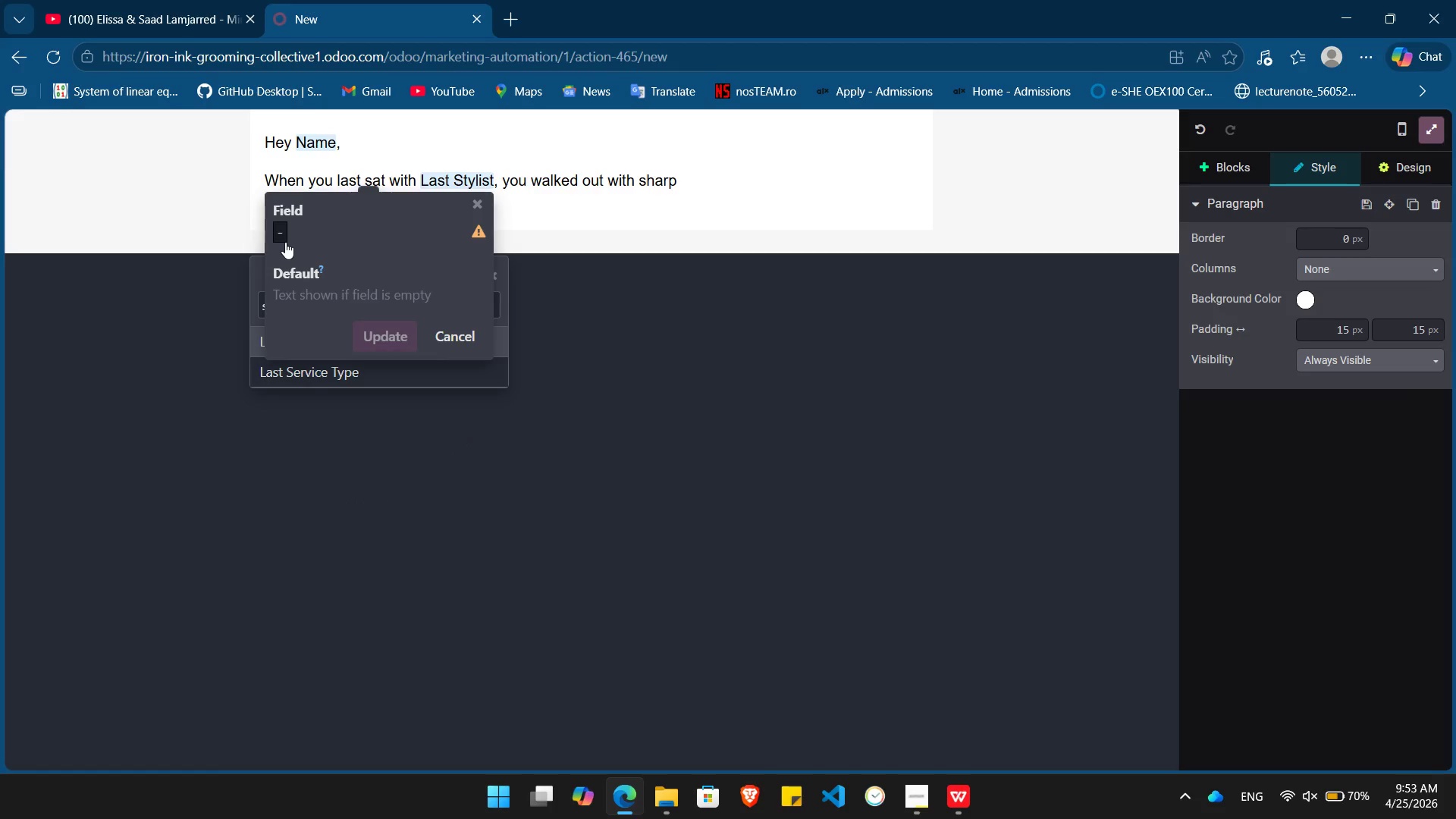 
key(ArrowDown)
 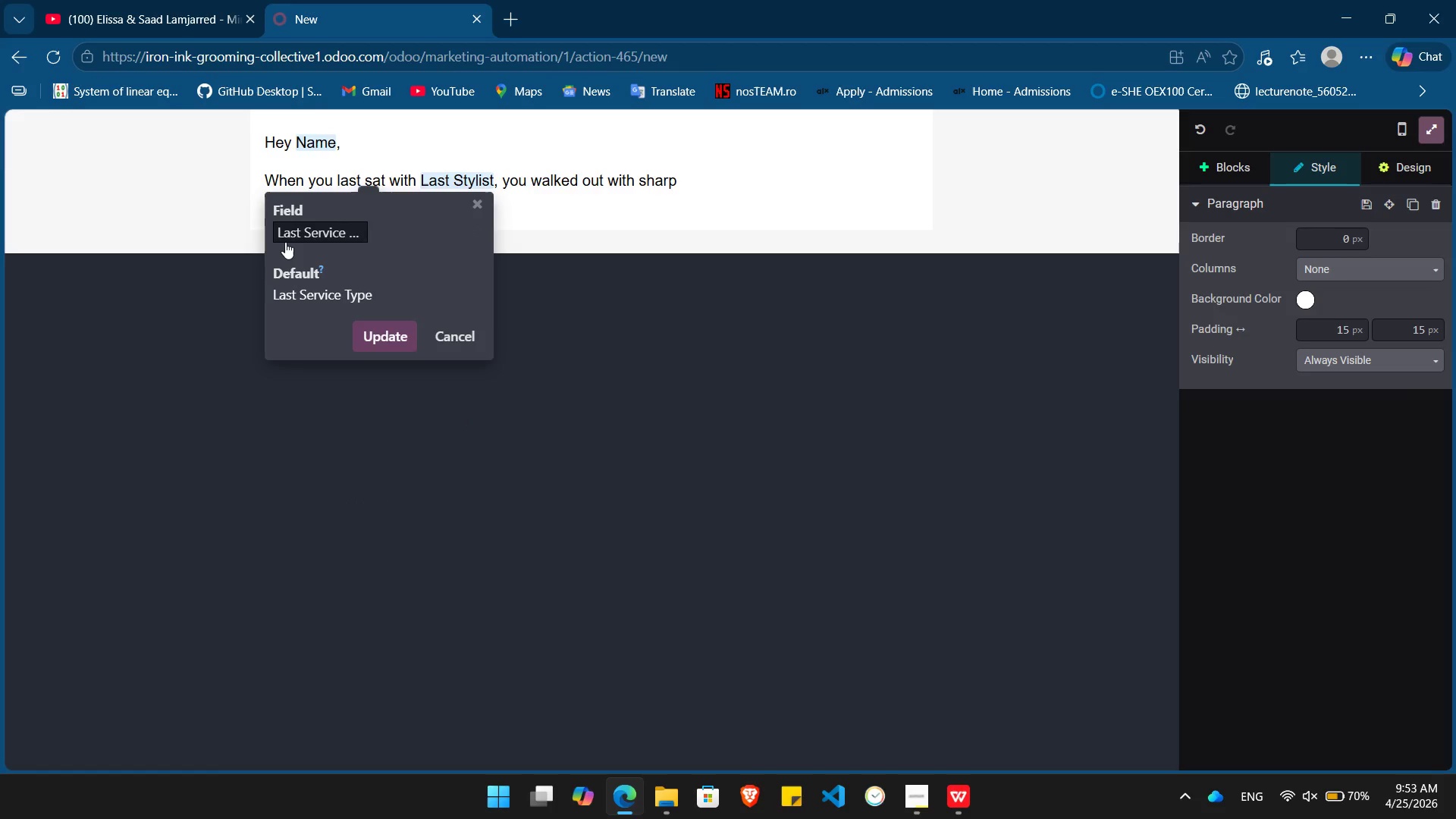 
key(Enter)
 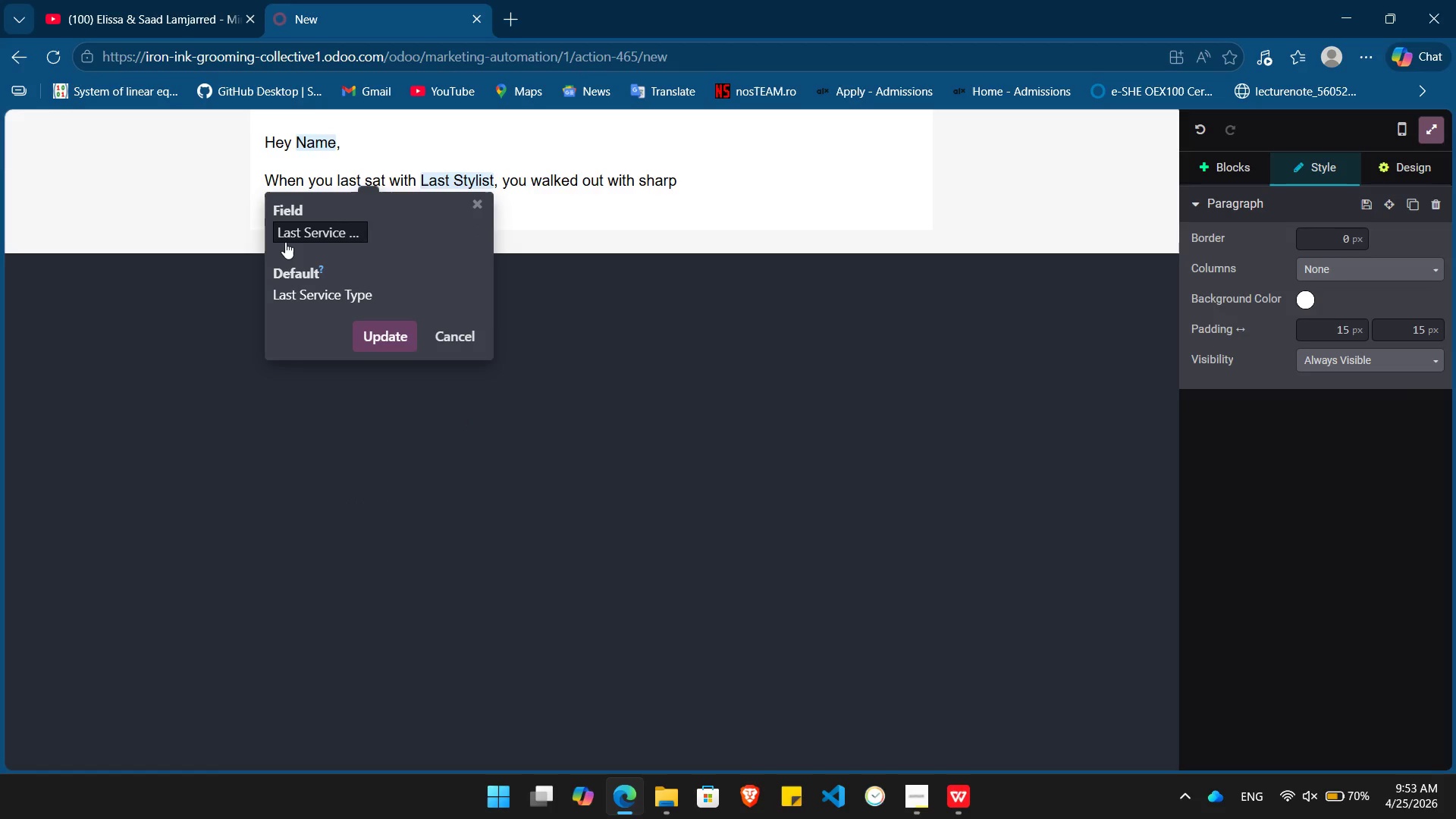 
key(Enter)
 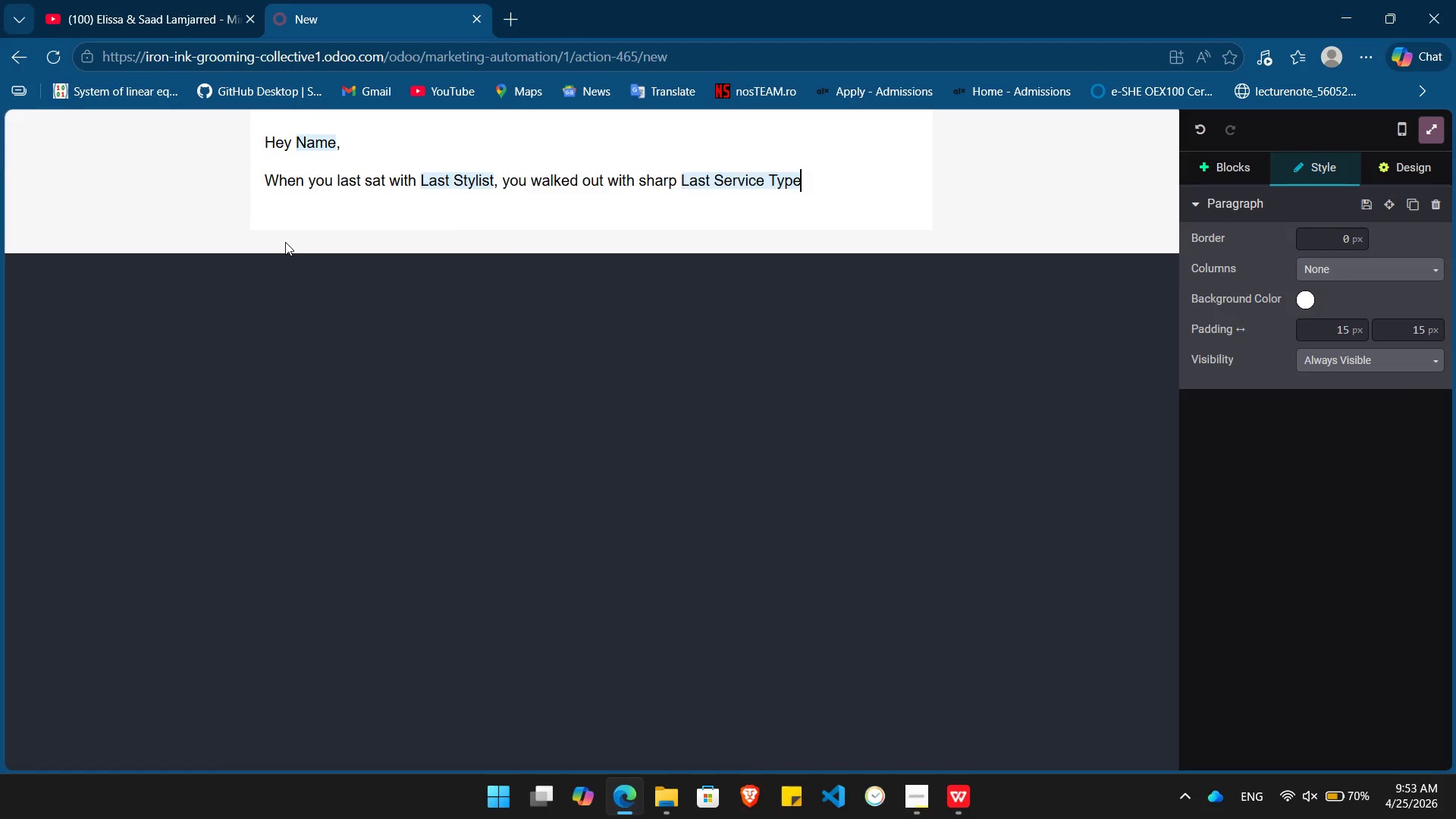 
type(. To keep that look maintained between vit)
key(Backspace)
type(sits, we highly recommend your go-to: /fi)
 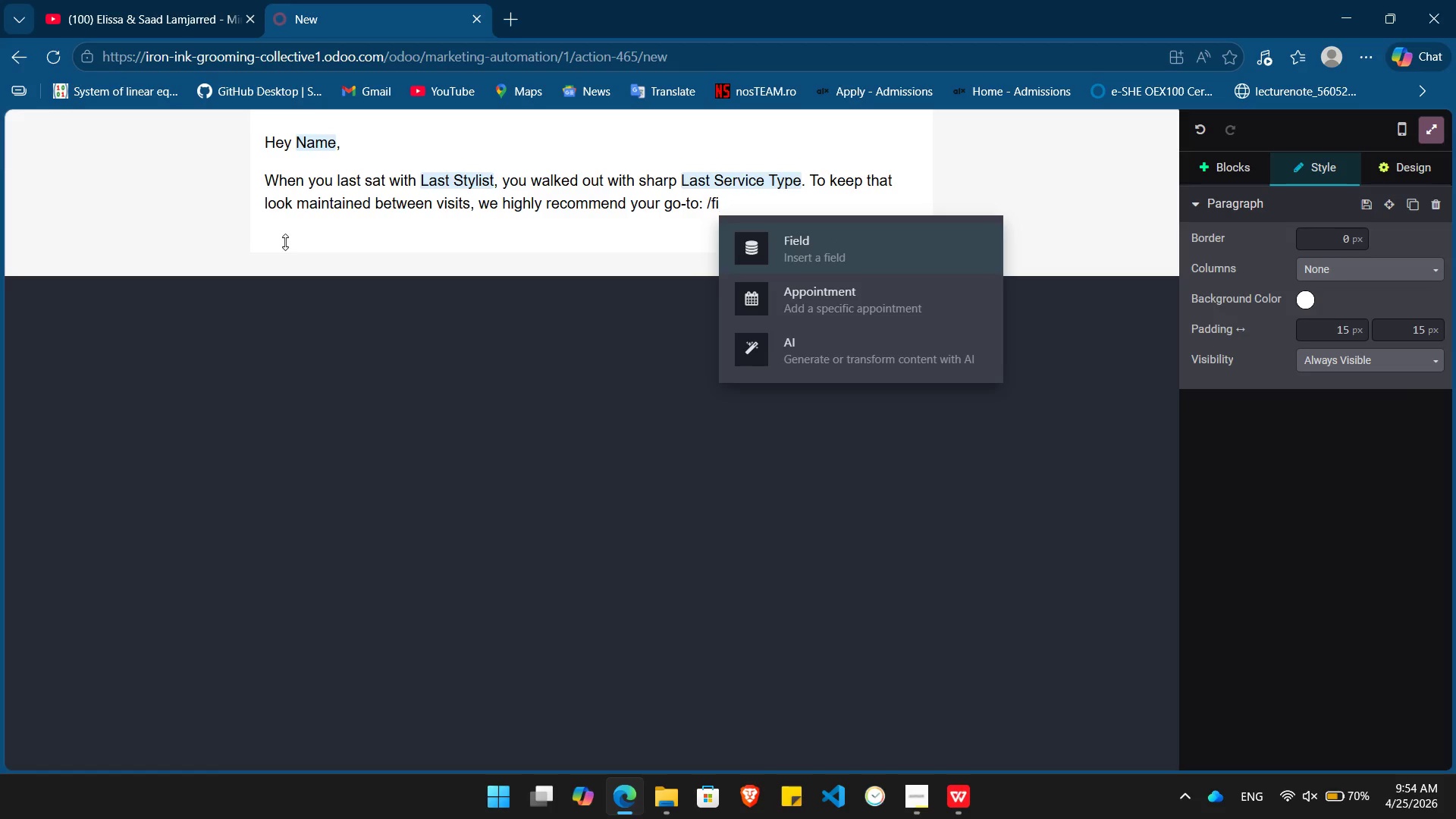 
key(Enter)
 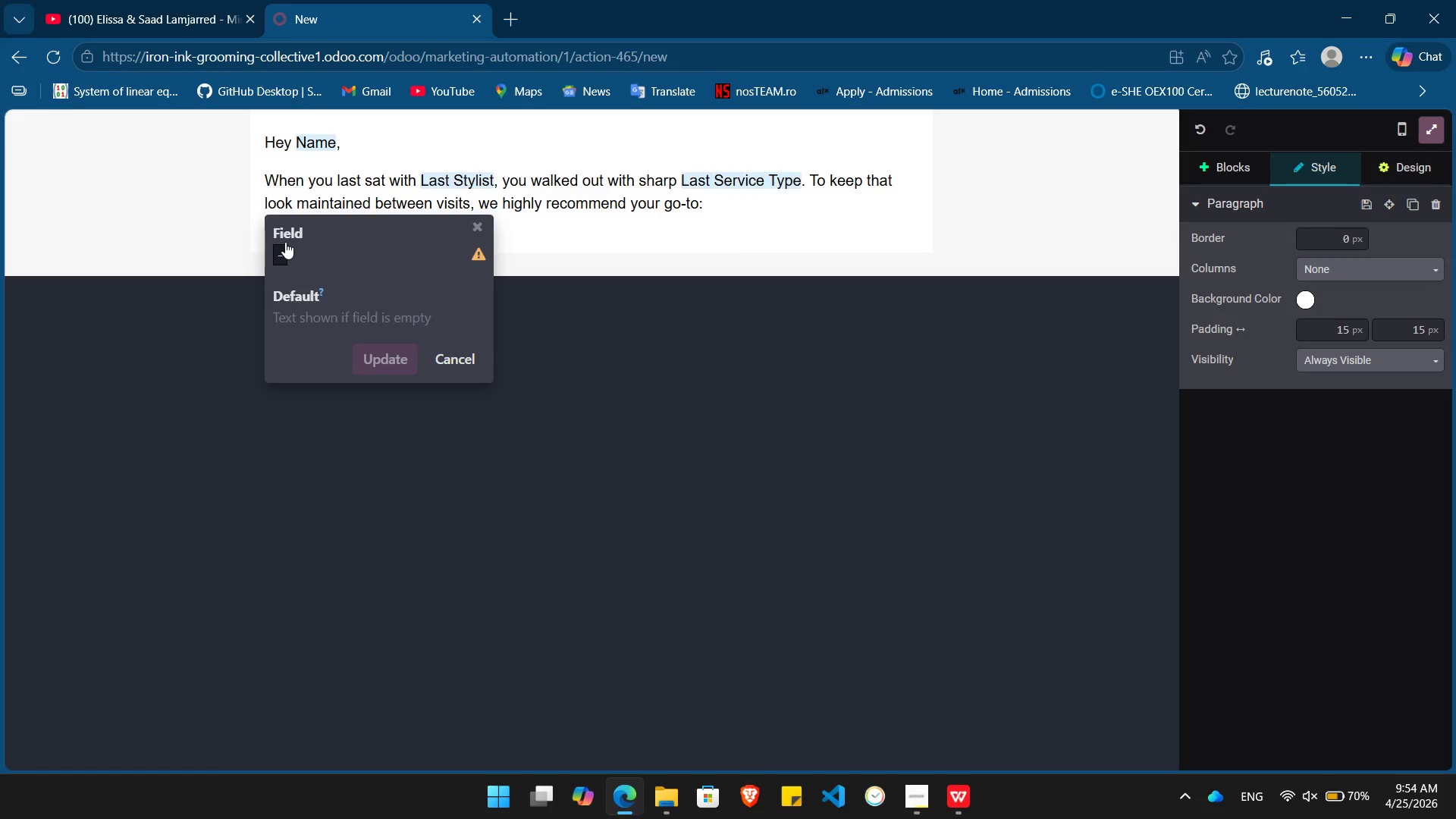 
left_click([285, 242])
 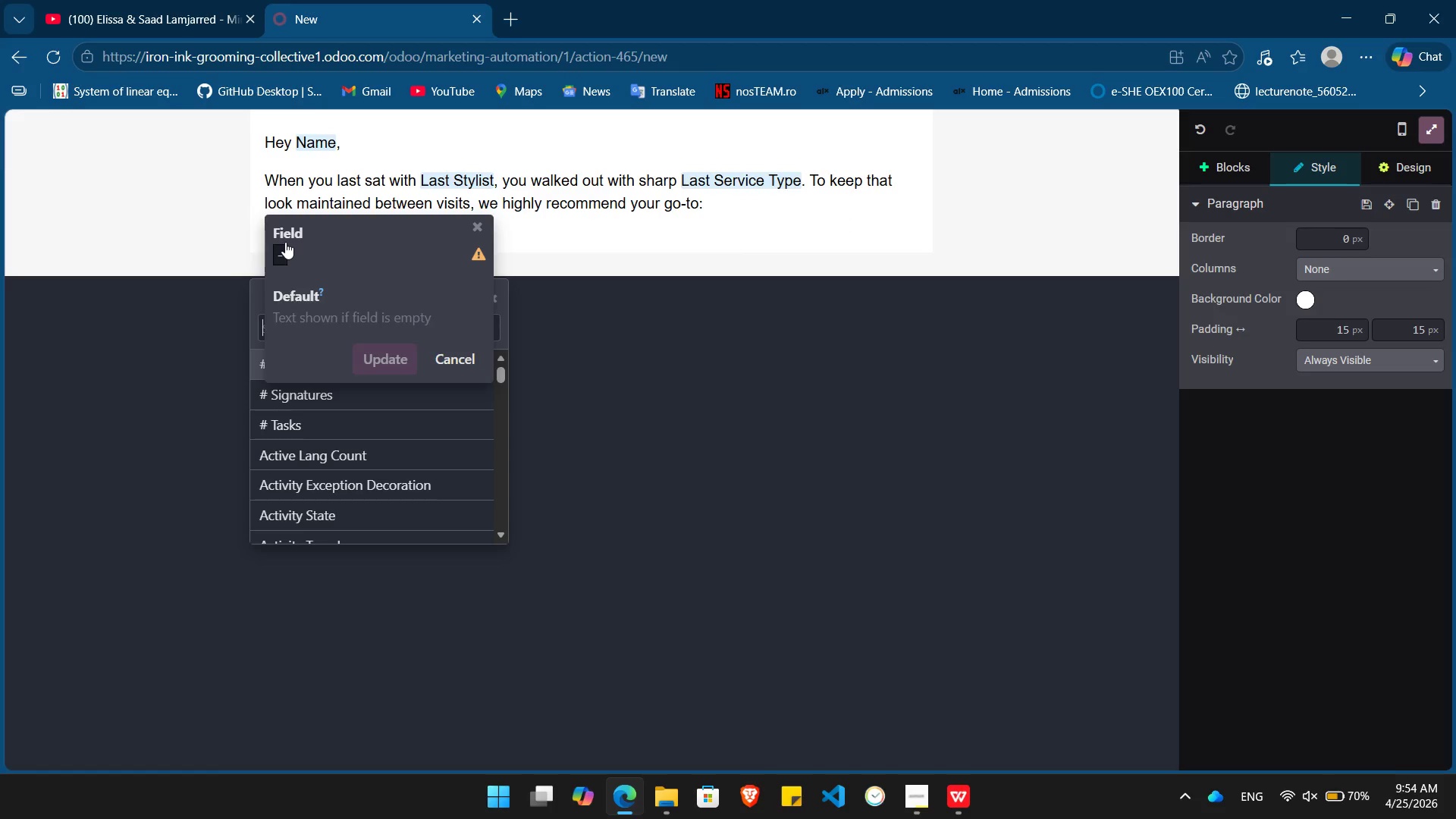 
type(pre)
 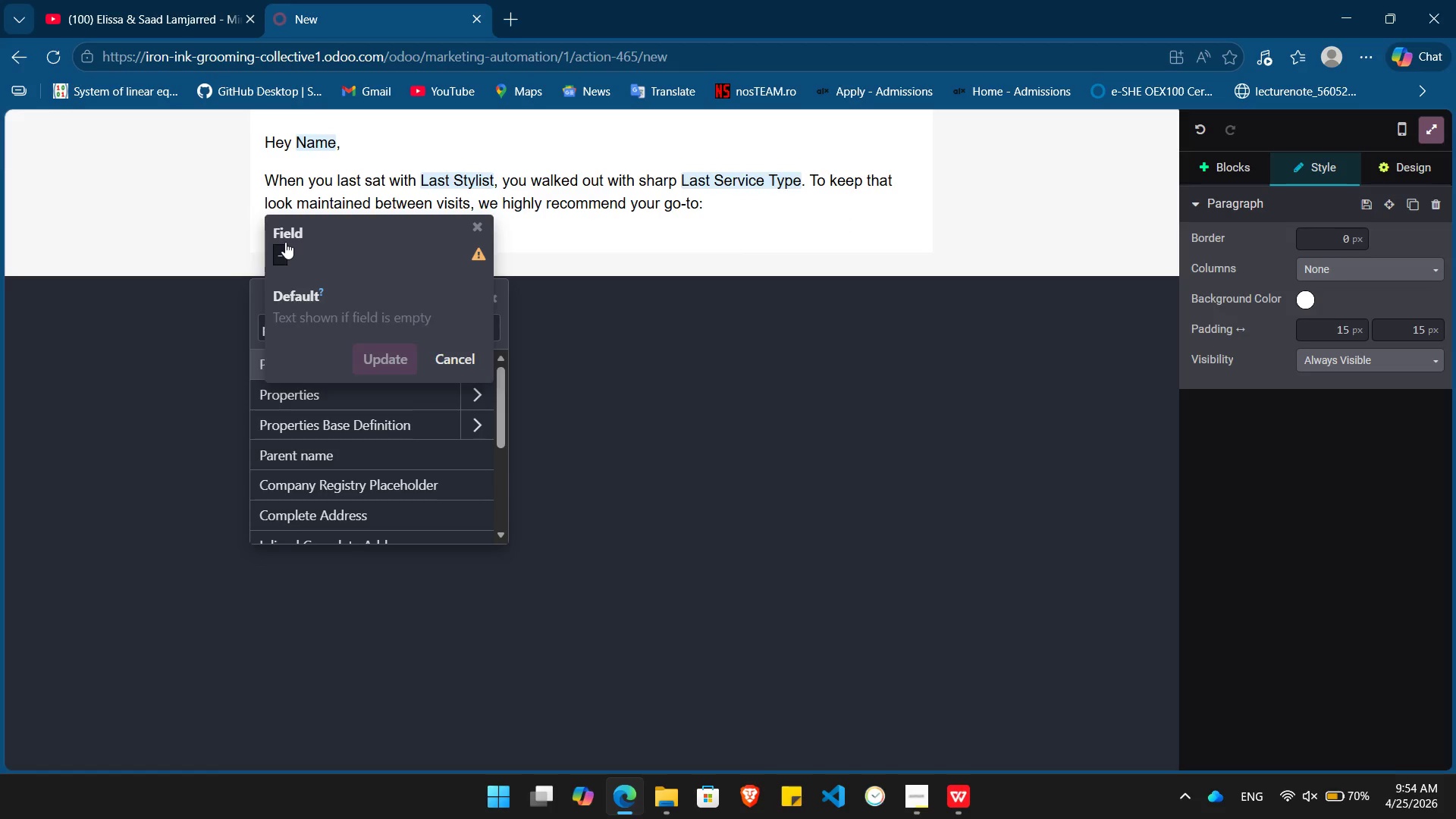 
key(Enter)
 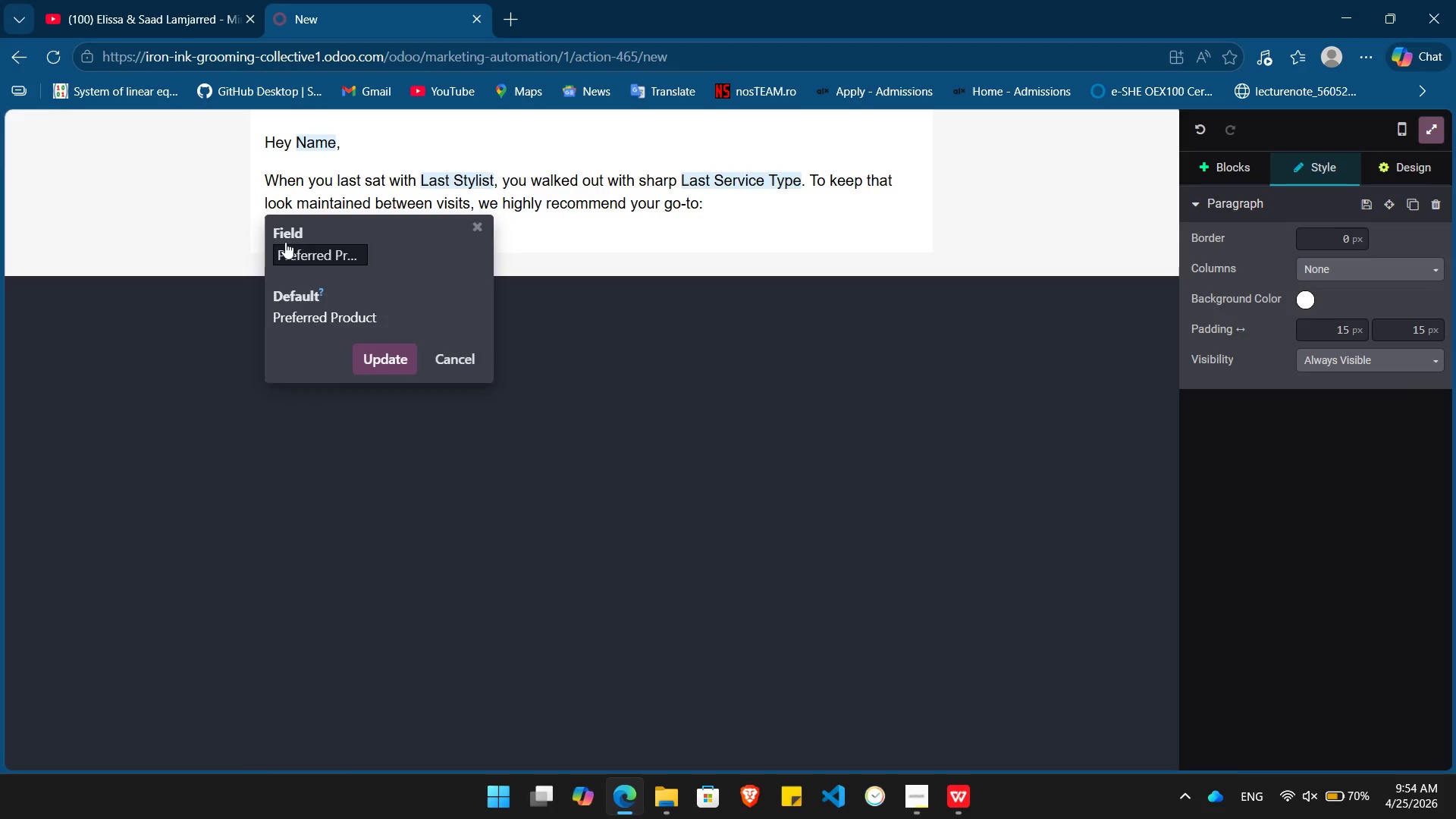 
key(Enter)
 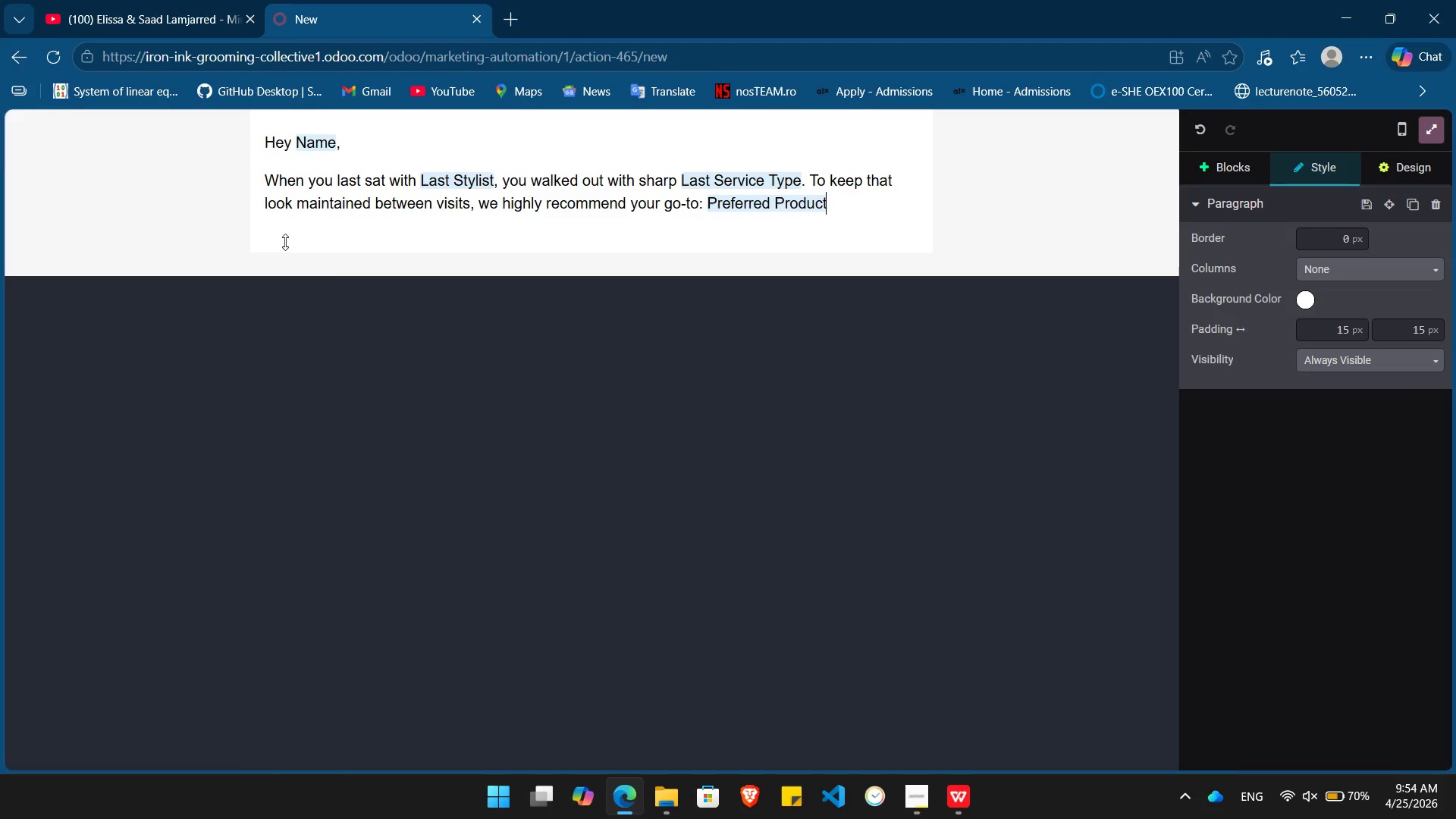 
key(Period)
 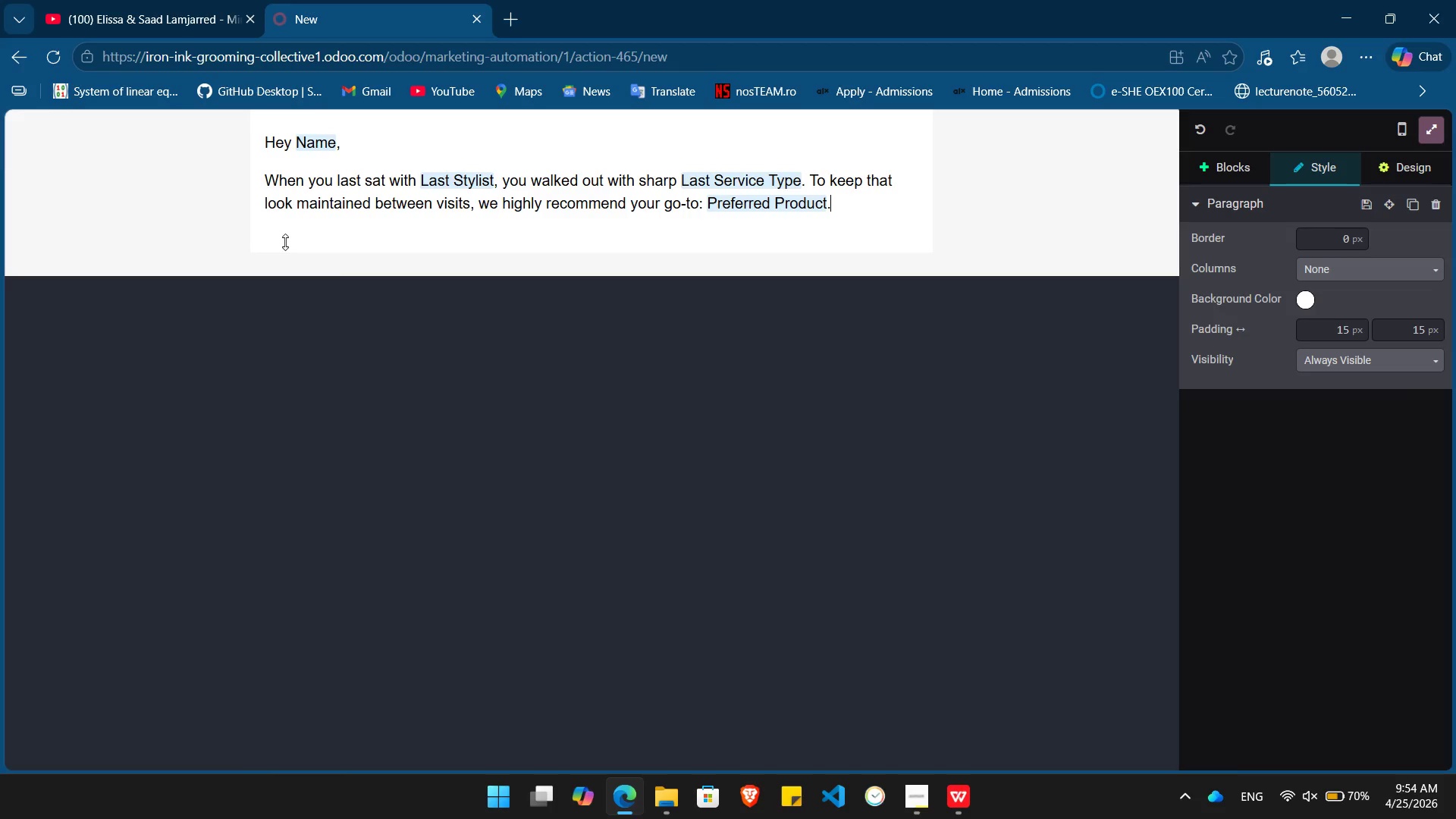 
key(Enter)
 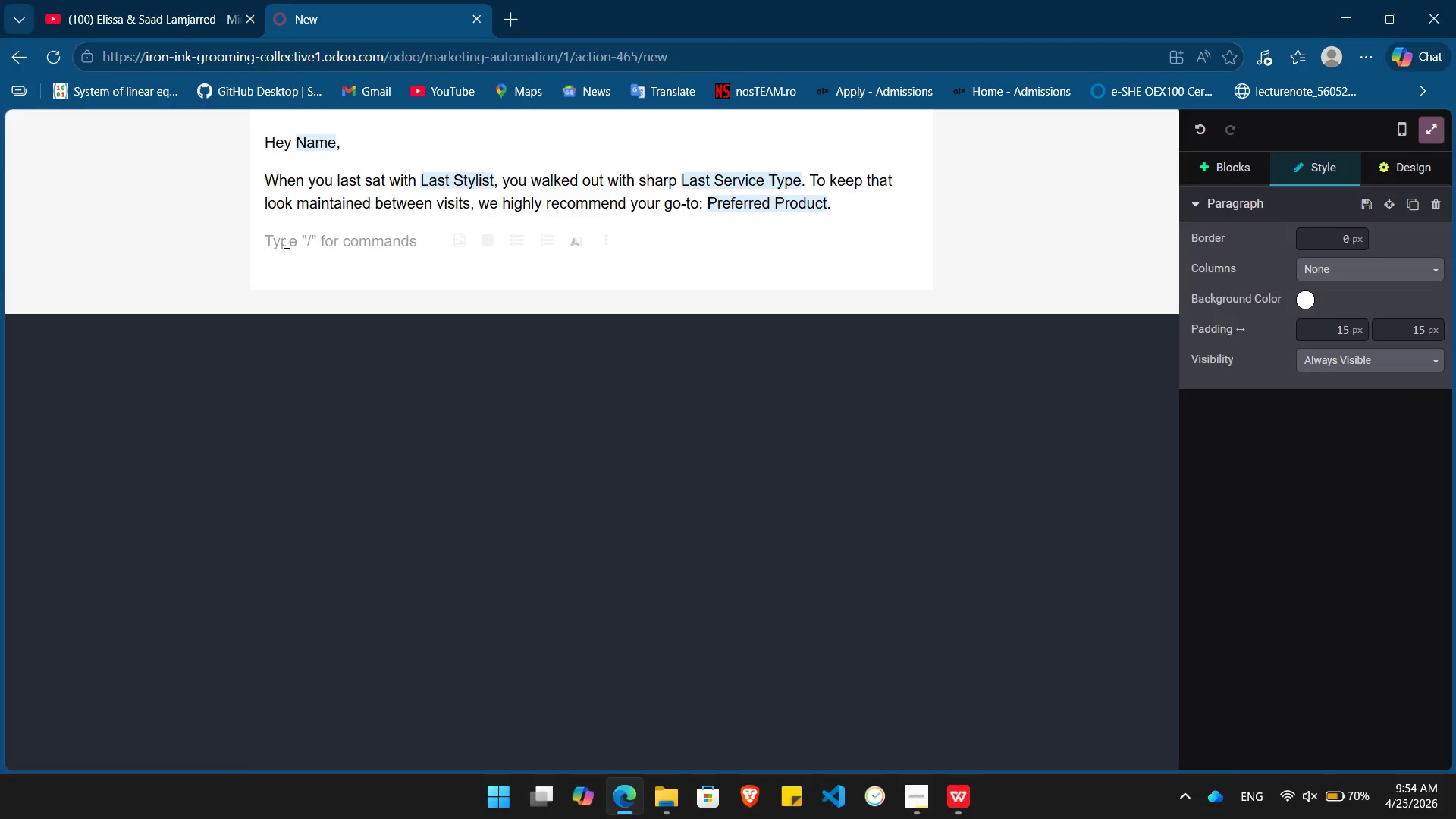 
key(Control+ControlLeft)
 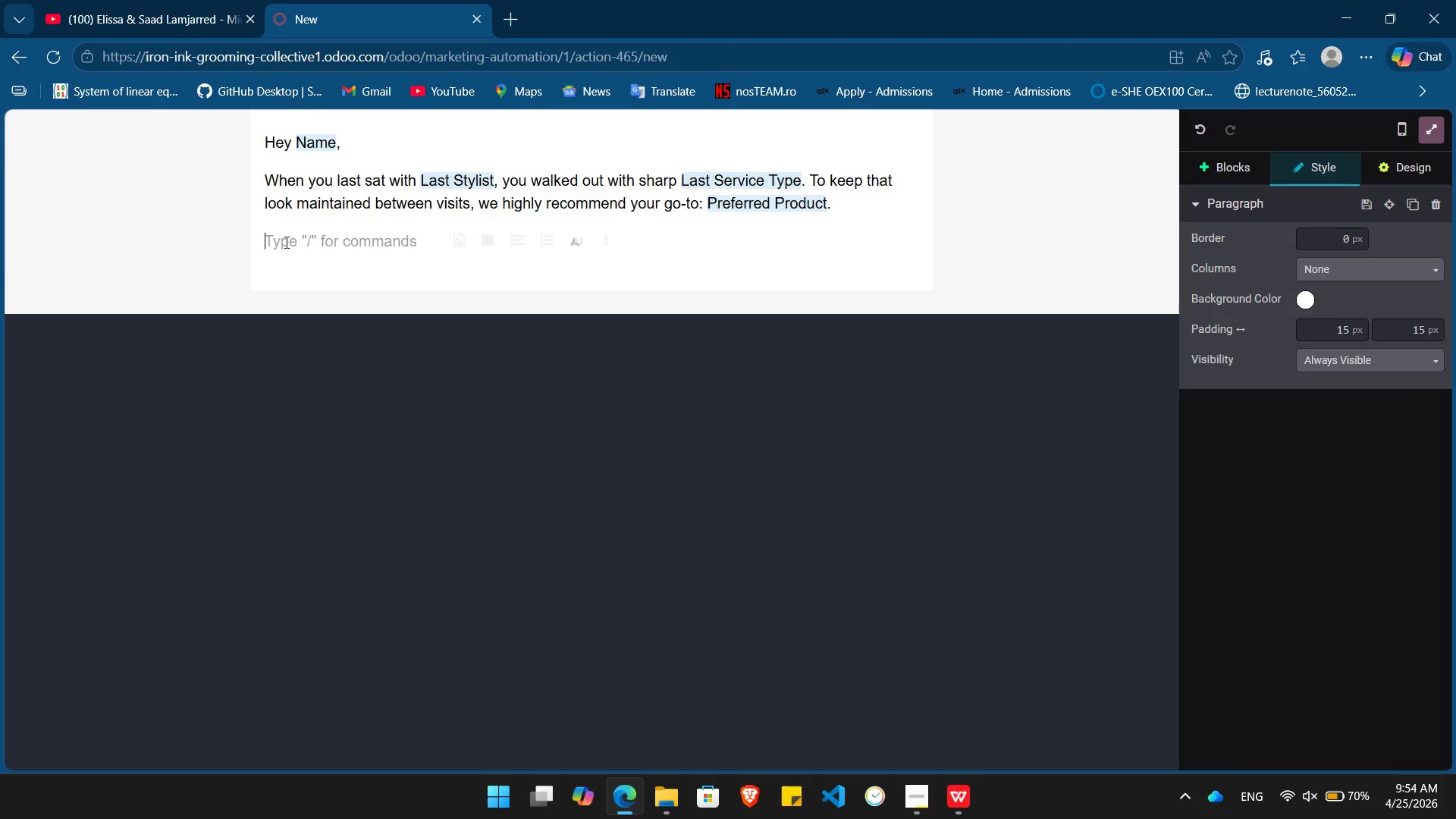 
key(Control+B)
 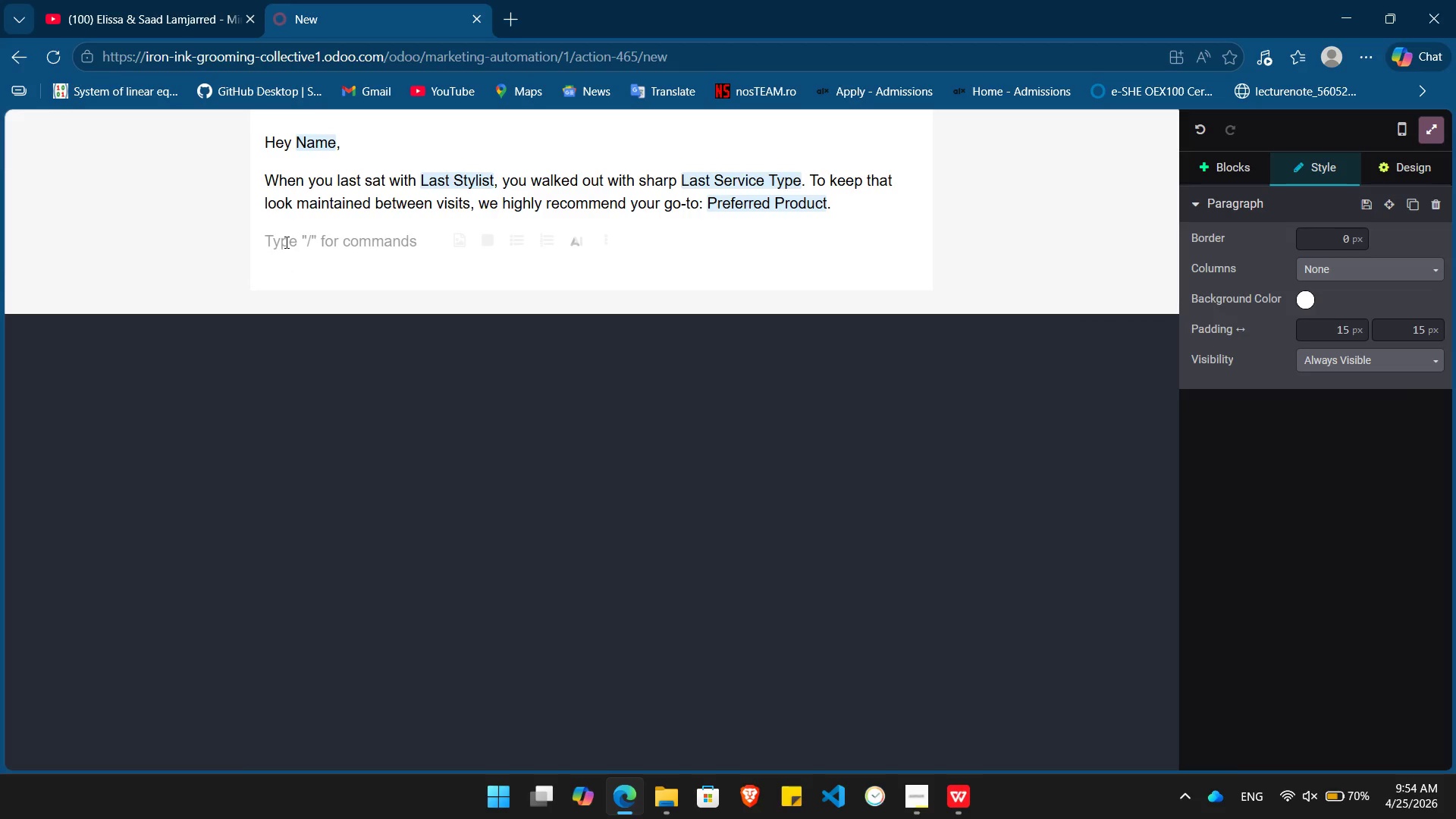 
type(Pro To)
key(Backspace)
type(ip: )
 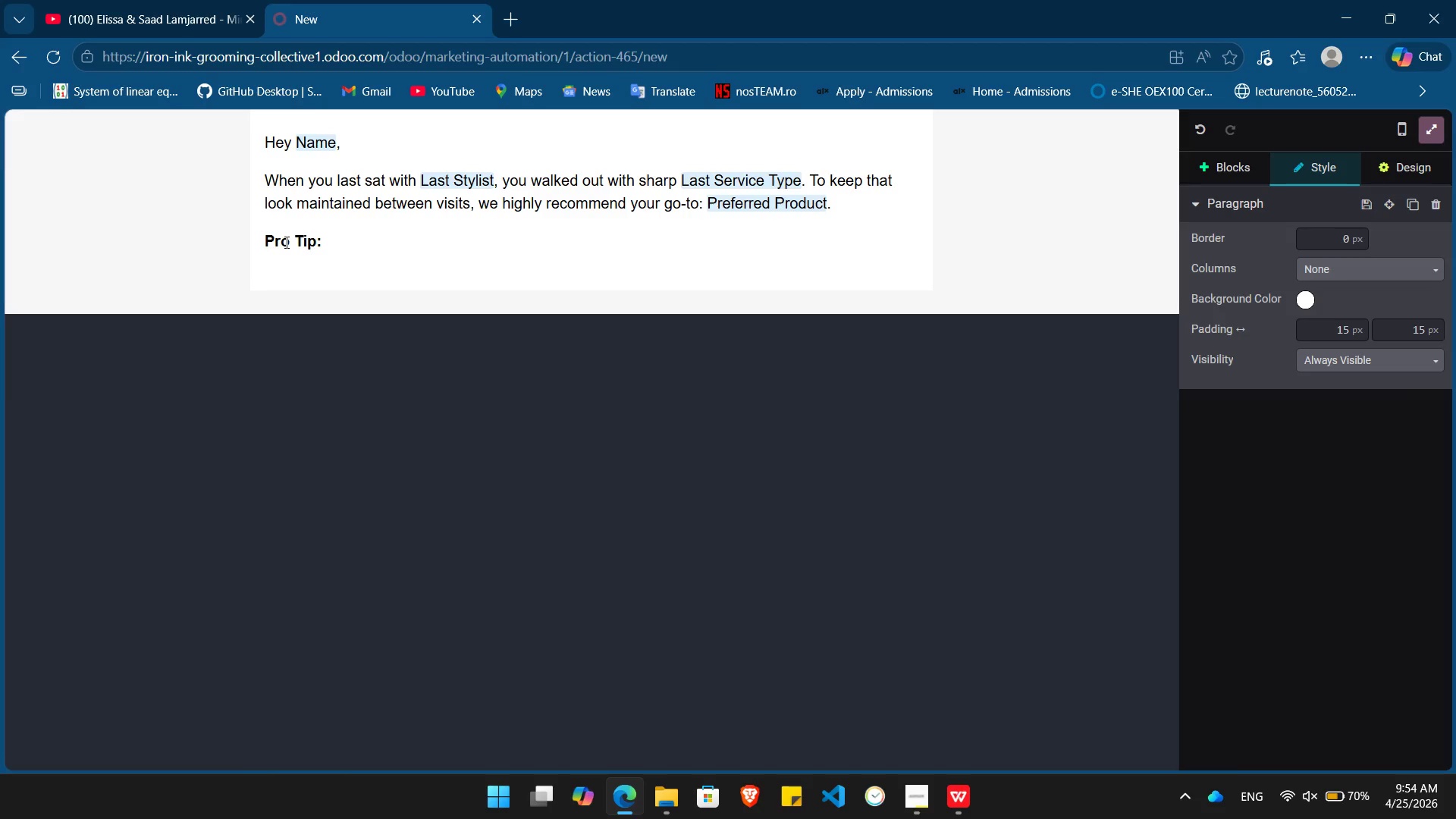 
key(Control+ControlLeft)
 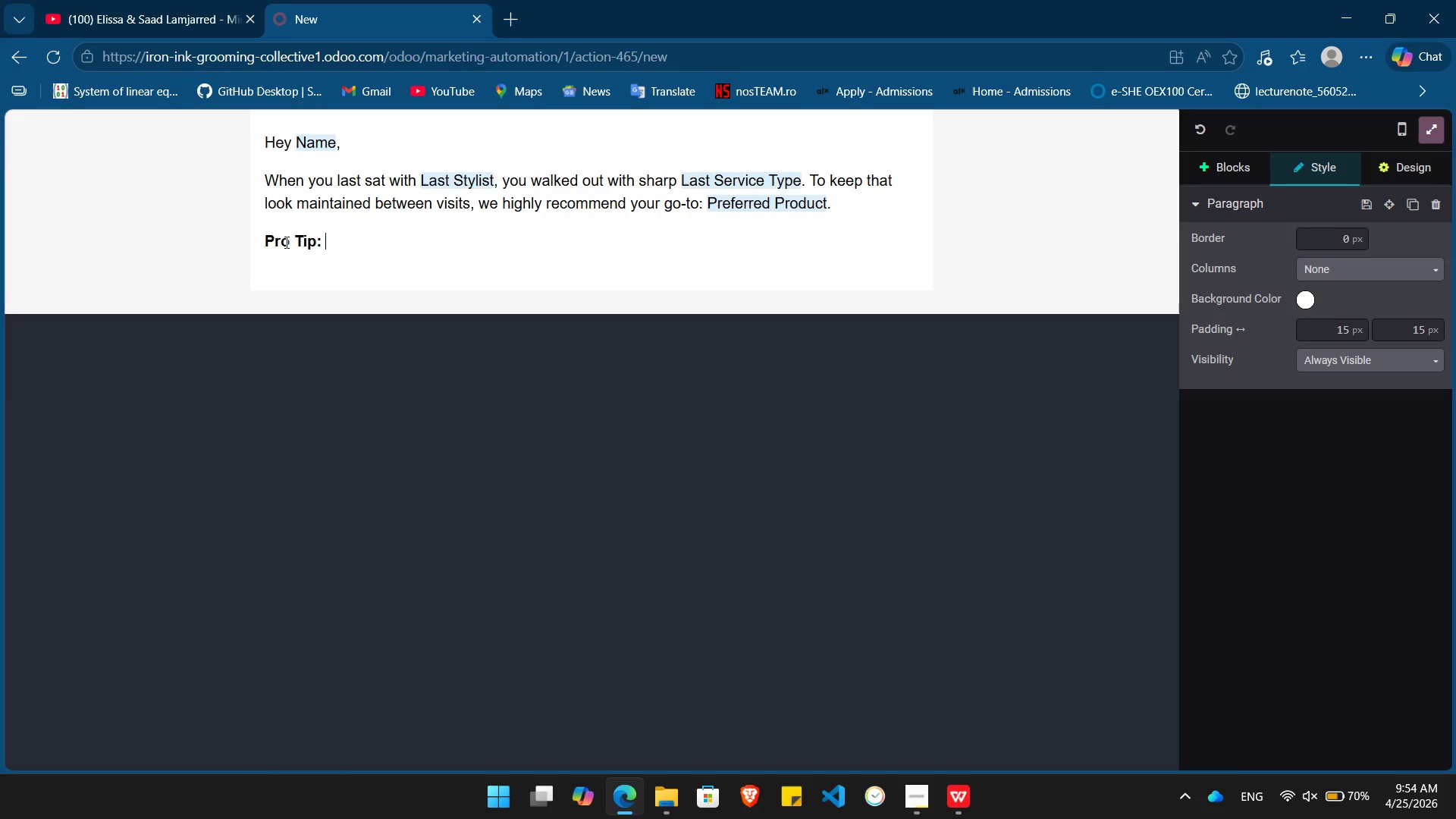 
key(Control+B)
 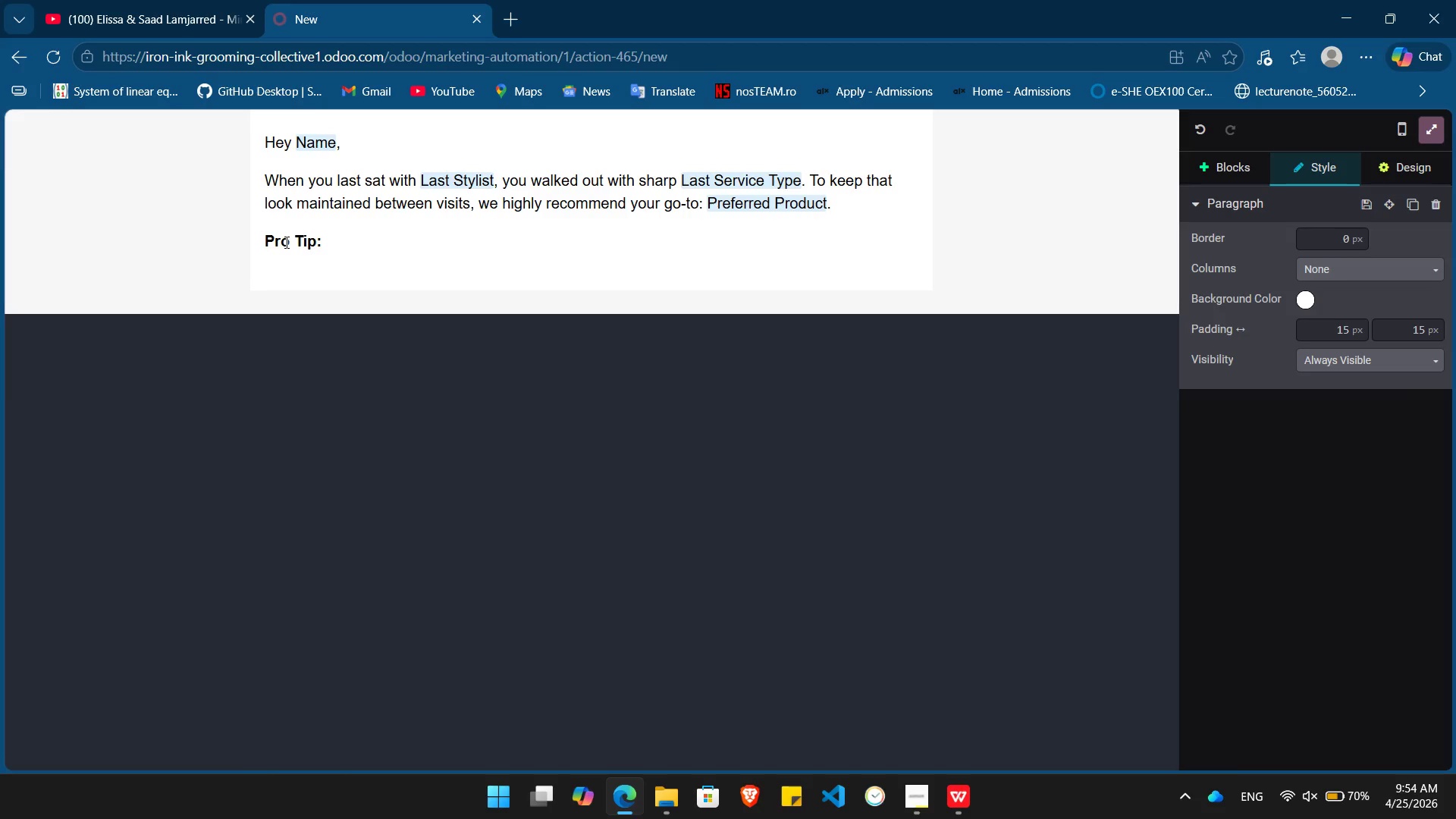 
type(Apl)
key(Backspace)
type(ply a dime sezed)
key(Backspace)
key(Backspace)
key(Backspace)
key(Backspace)
type(ized amount to towel hair )
key(Backspace)
key(Backspace)
key(Backspace)
key(Backspace)
key(Backspace)
key(Backspace)
type(-dried hair for a natural matte finish, or dry for high-impact hold and structure.)
 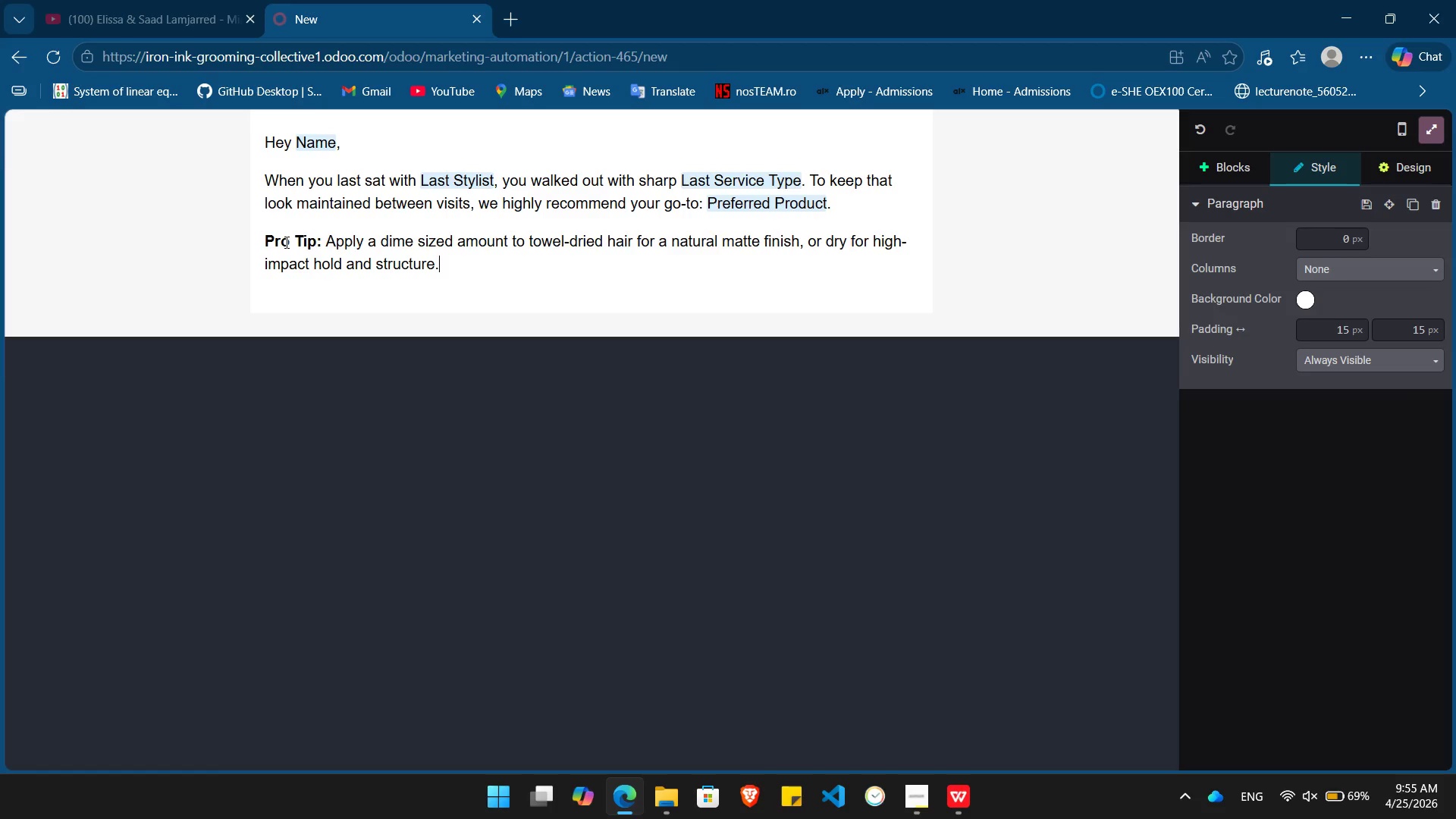 
key(Enter)
 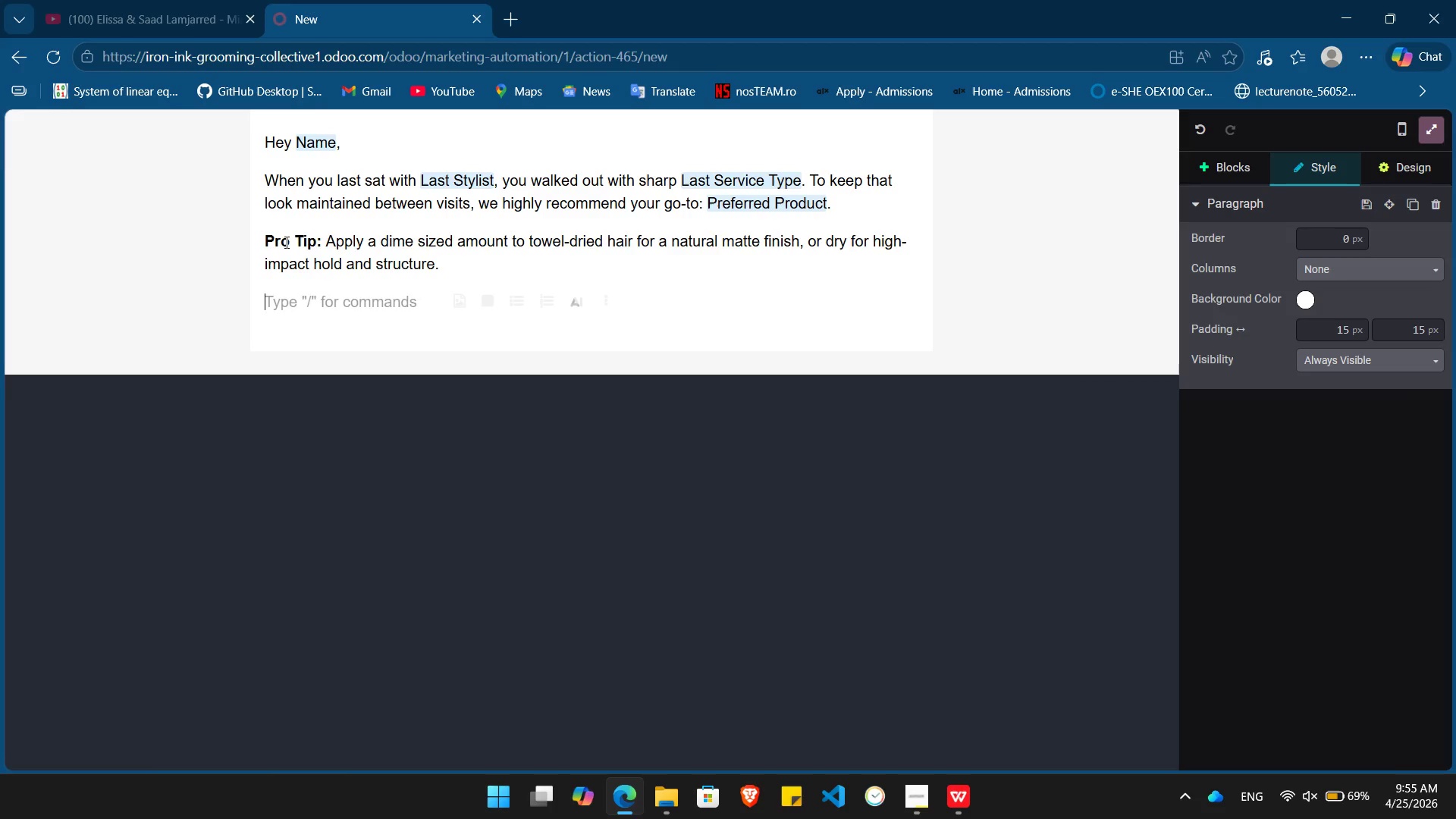 
type(Need a refill or quick clean-up? We've a spor)
key(Backspace)
type(t for you.)
 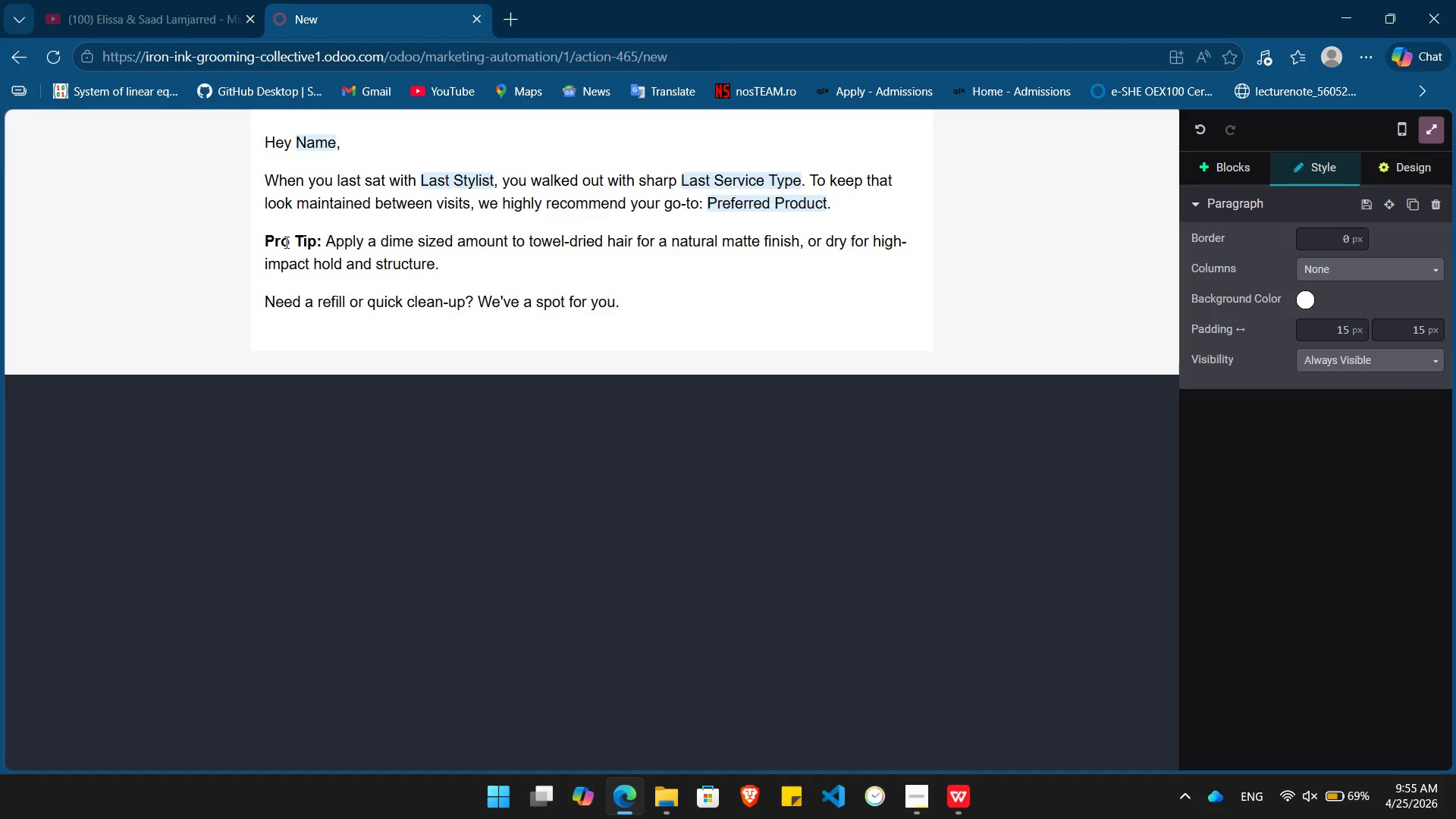 
key(Enter)
 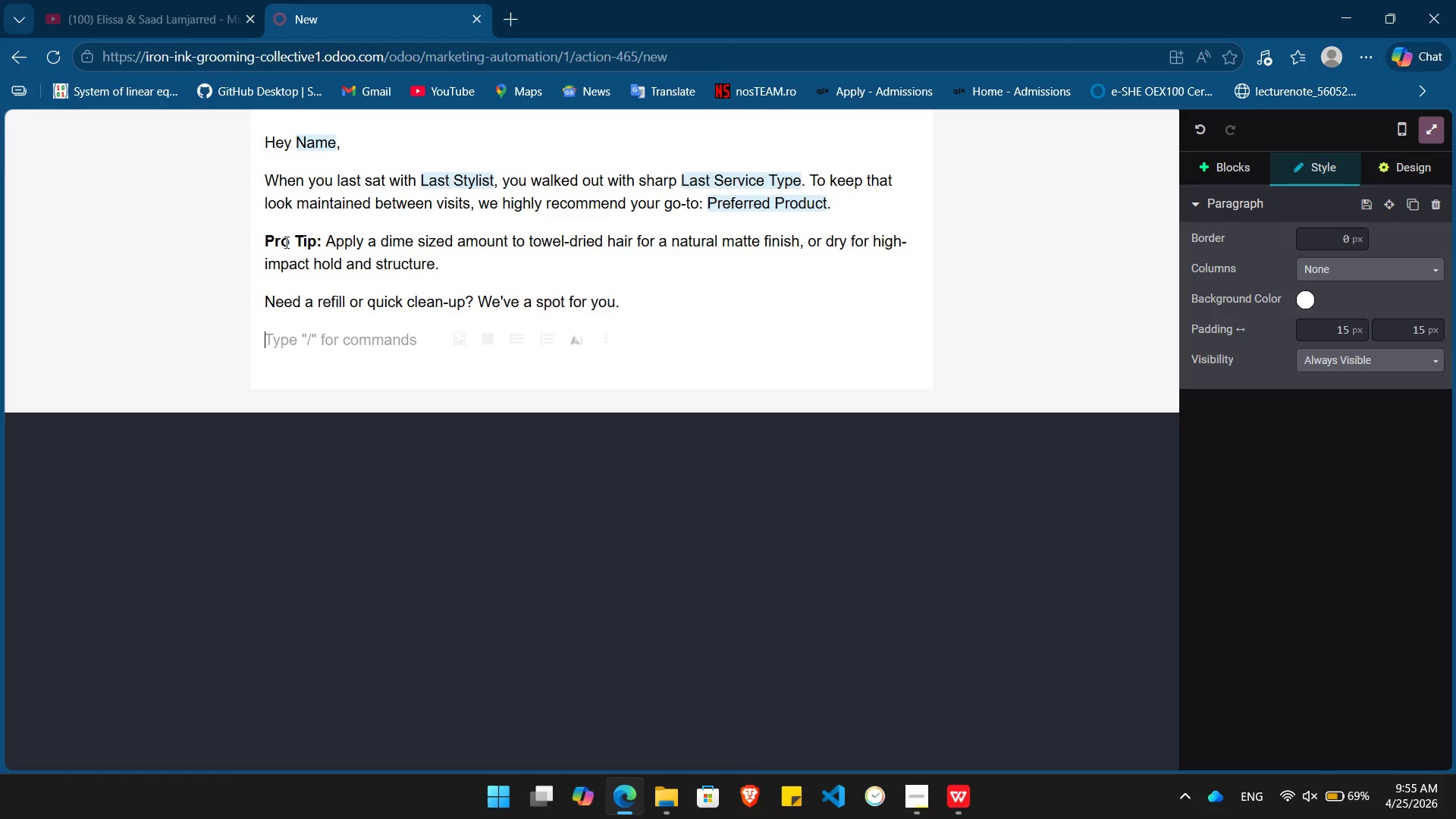 
type(/but)
 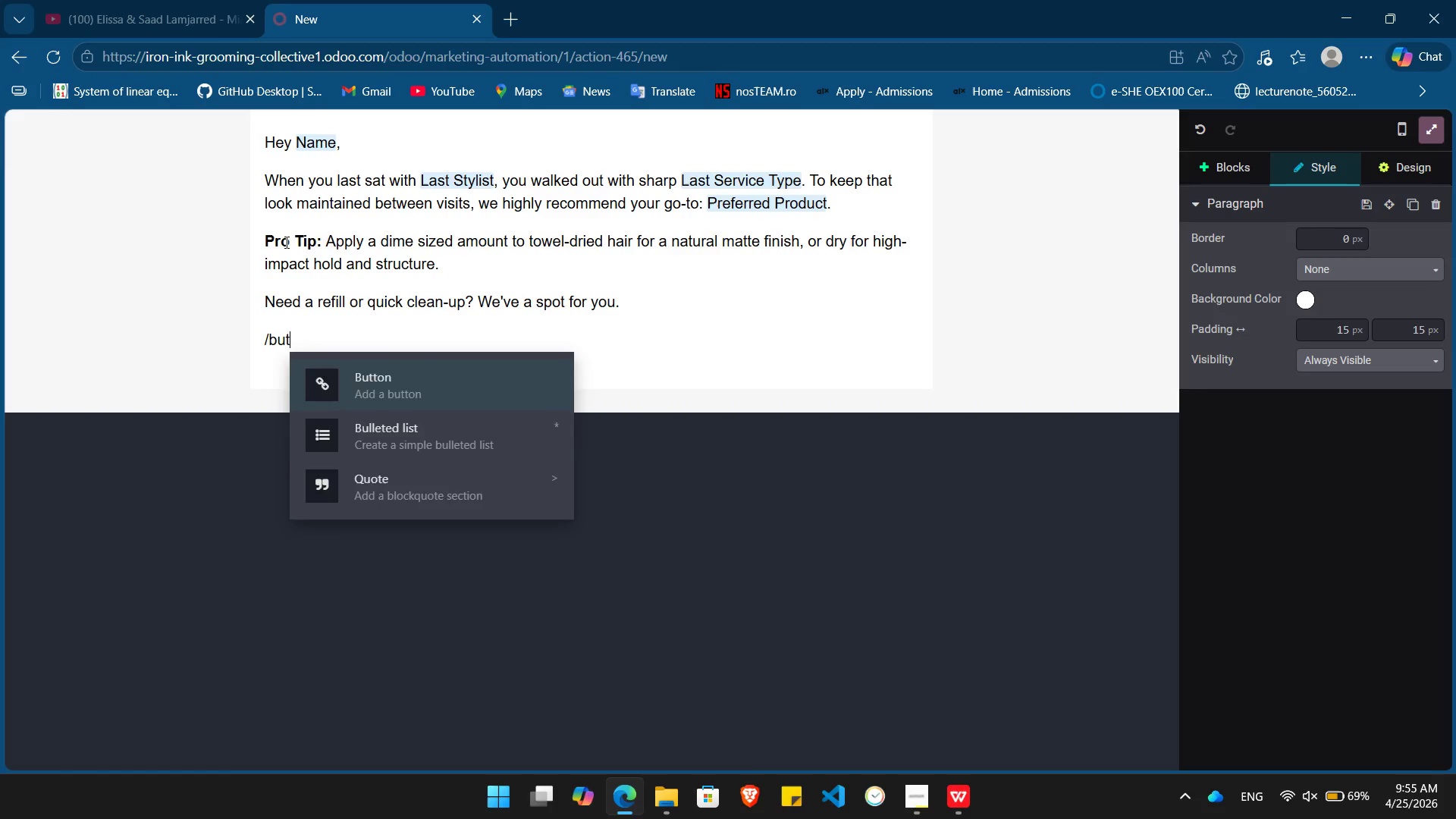 
key(Enter)
 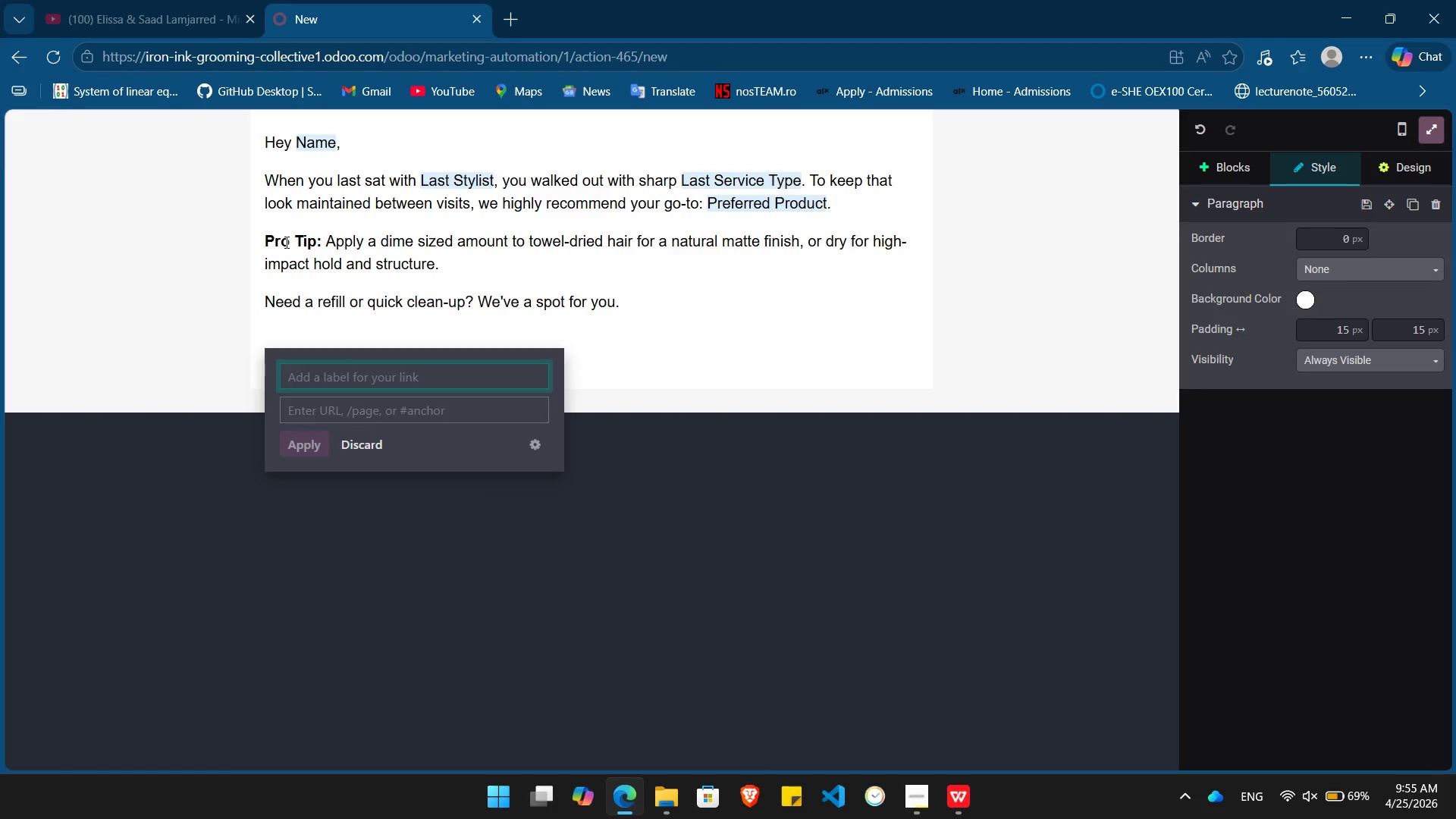 
type(Book with /)
key(Backspace)
 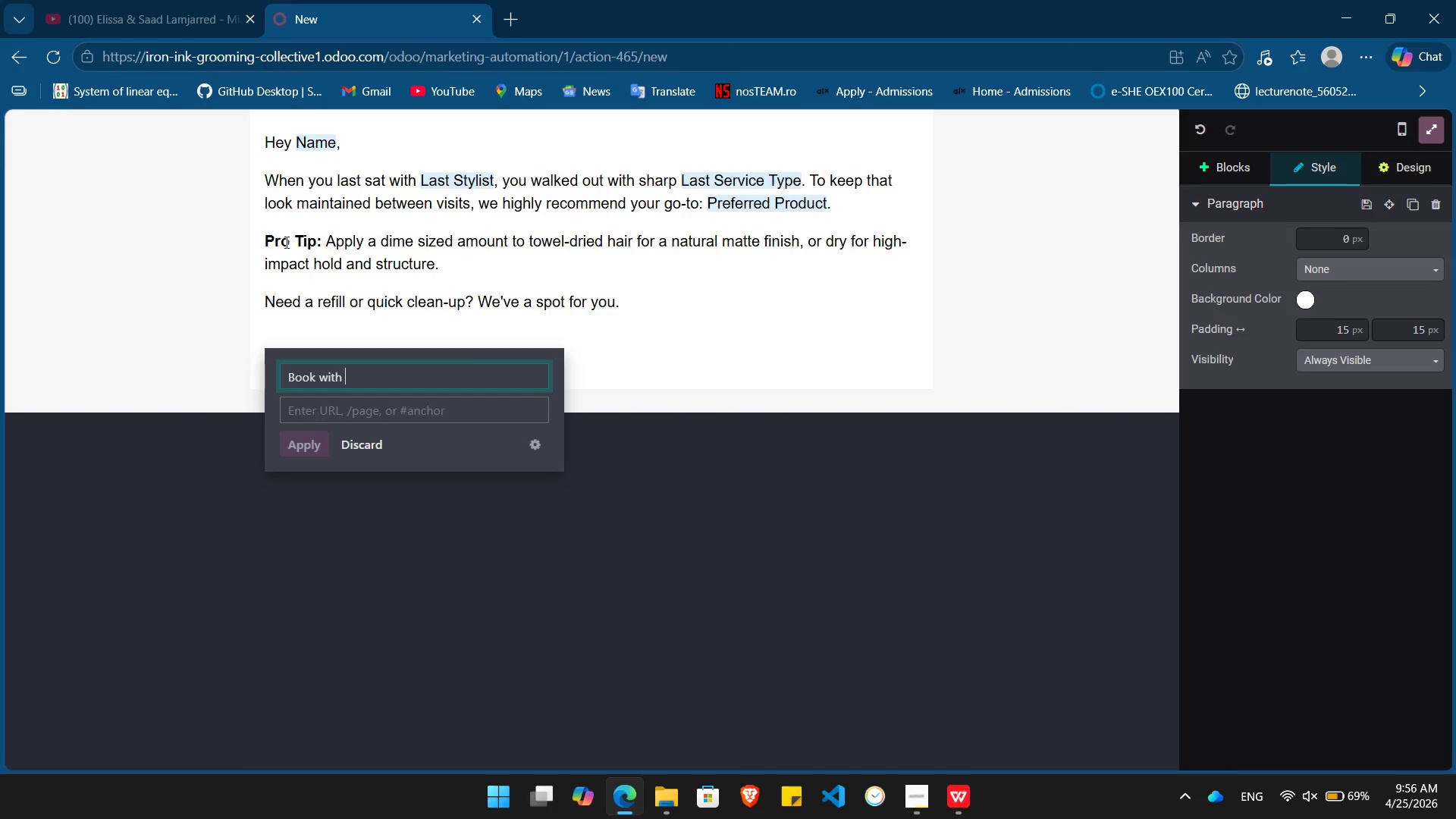 
type(Y)
key(Backspace)
type(My hai)
key(Backspace)
key(Backspace)
key(Backspace)
type(Hai)
key(Backspace)
key(Backspace)
key(Backspace)
type(Stylist)
key(Tab)
type(#)
 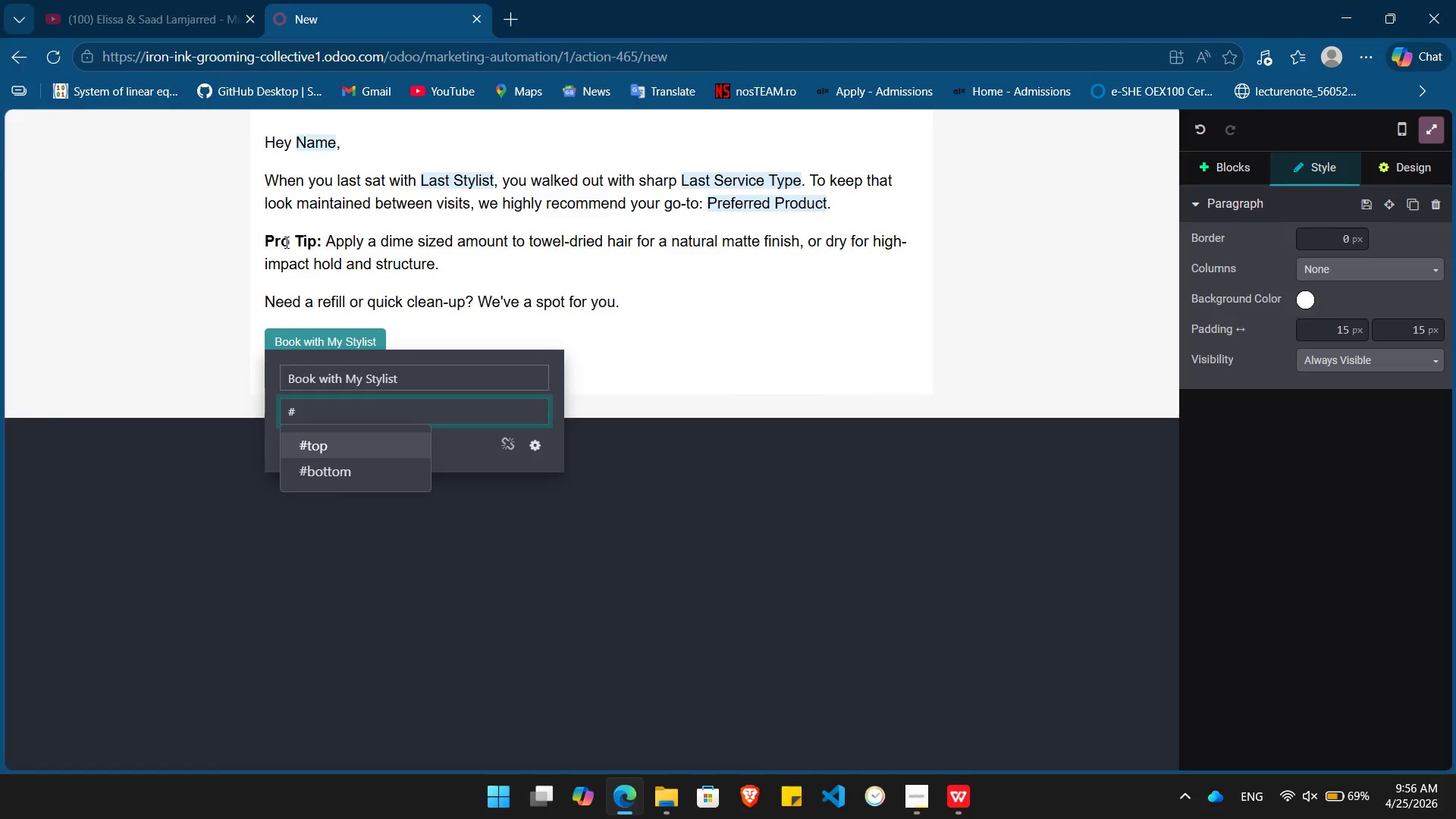 
key(Enter)
 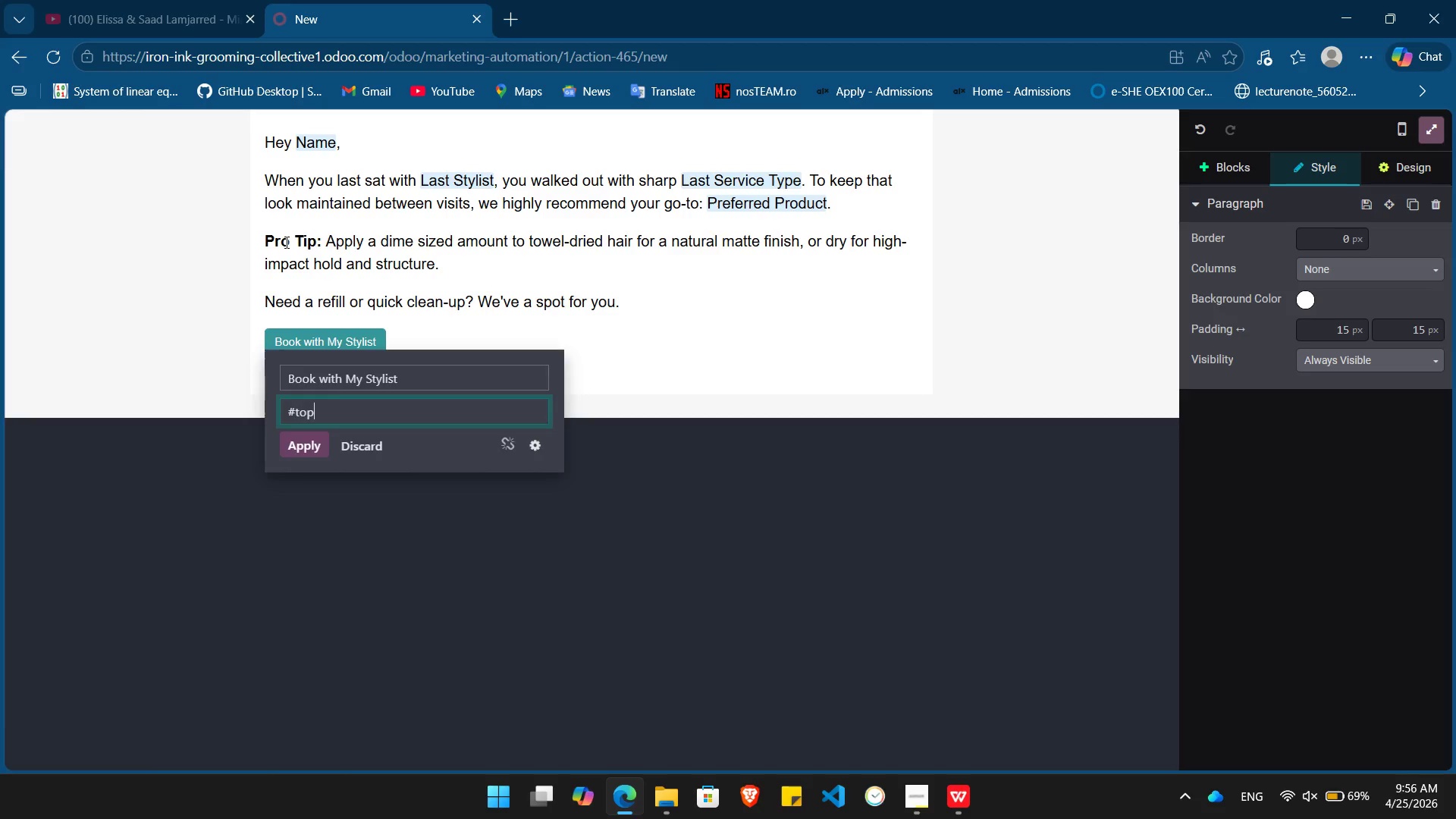 
key(Enter)
 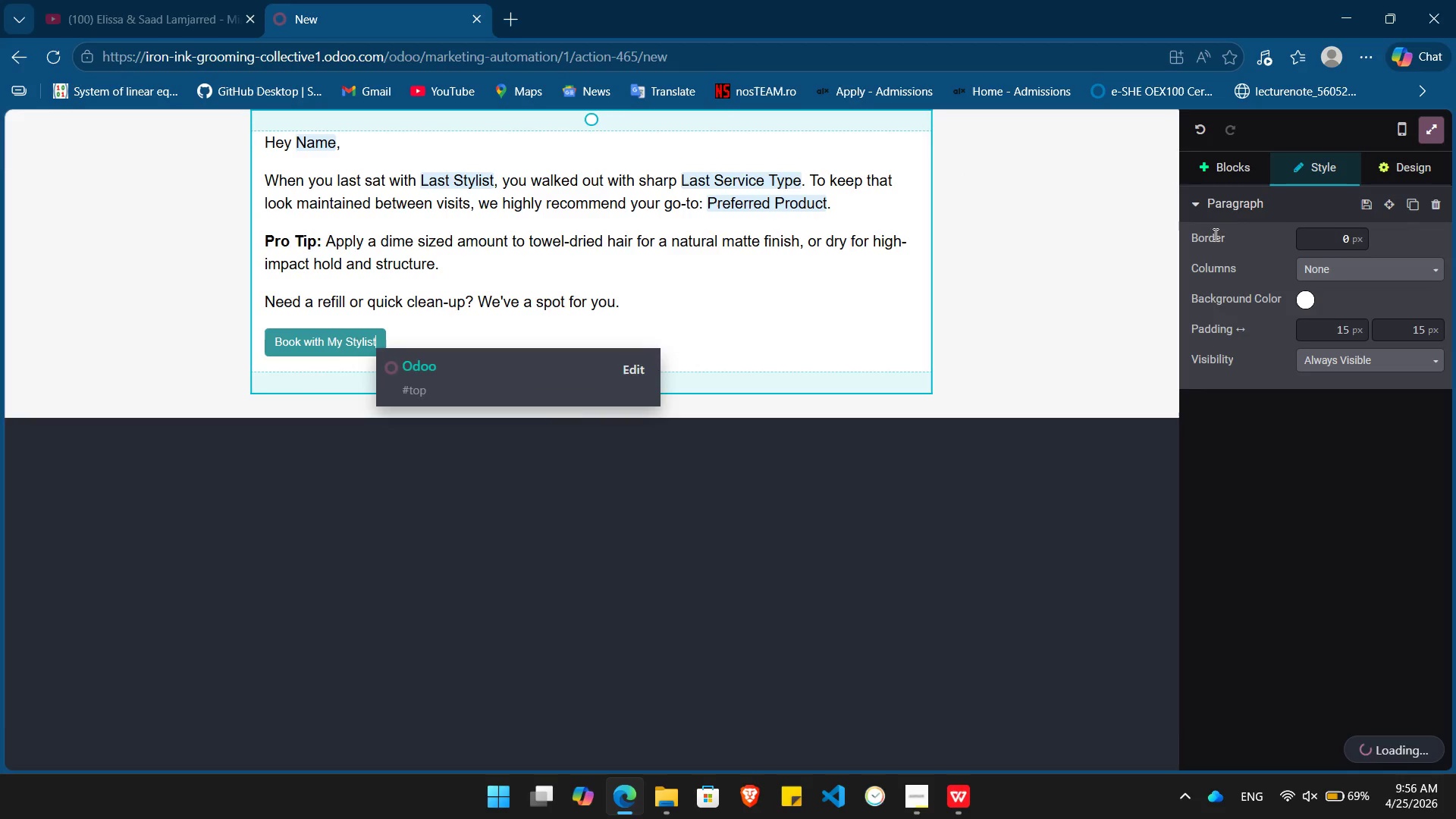 
left_click([1213, 153])
 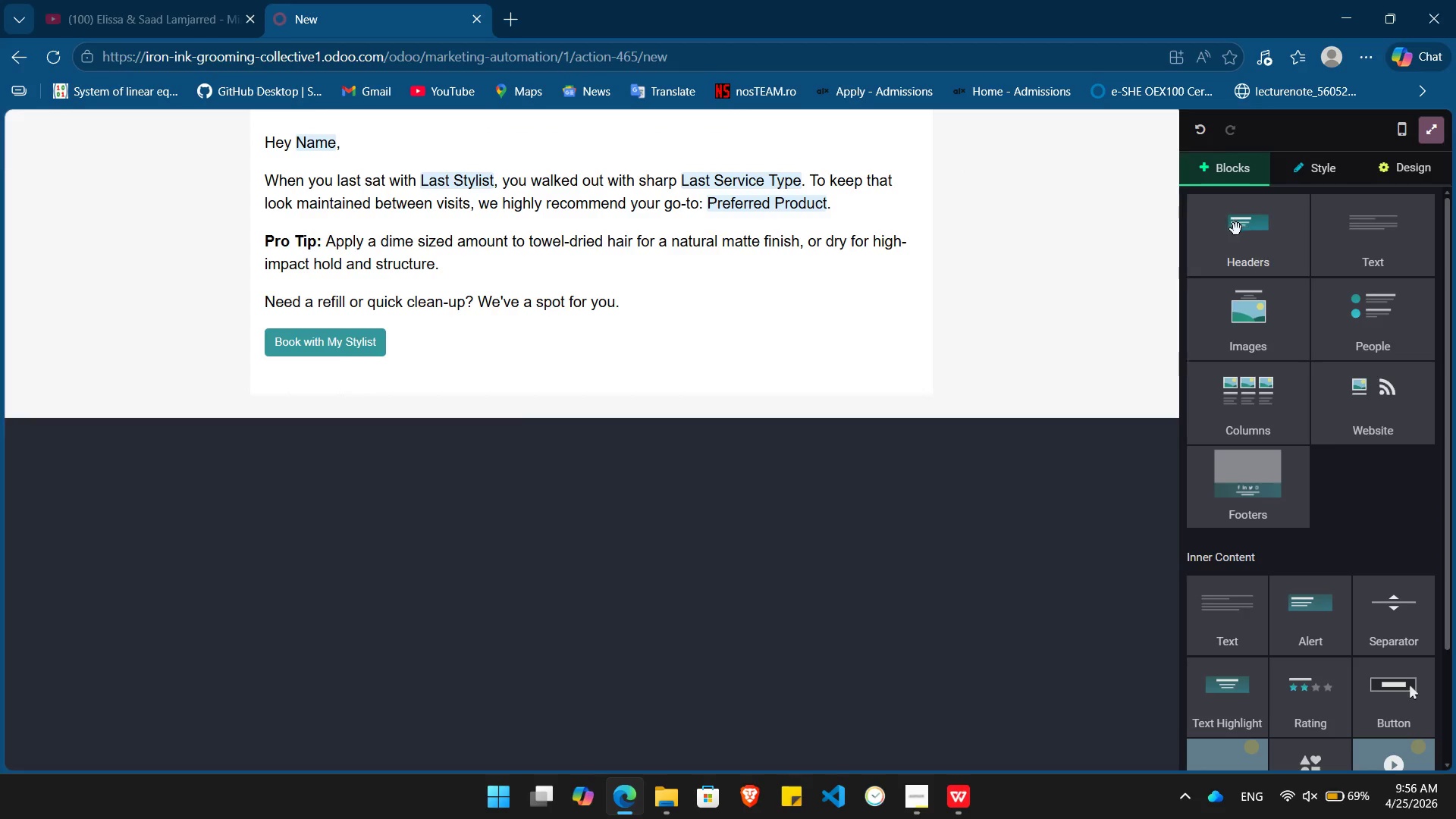 
left_click_drag(start_coordinate=[1236, 229], to_coordinate=[592, 118])
 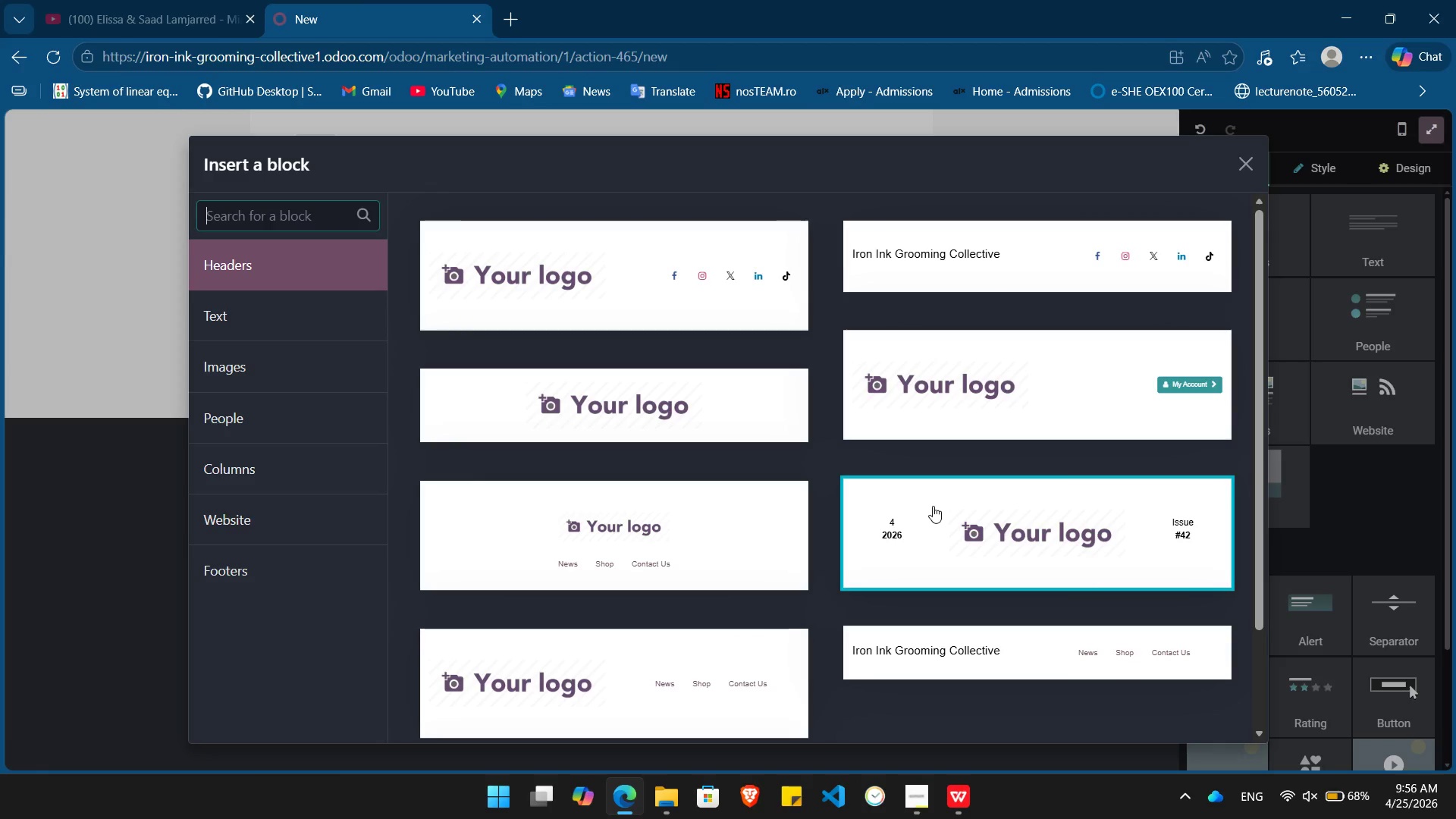 
left_click([975, 281])
 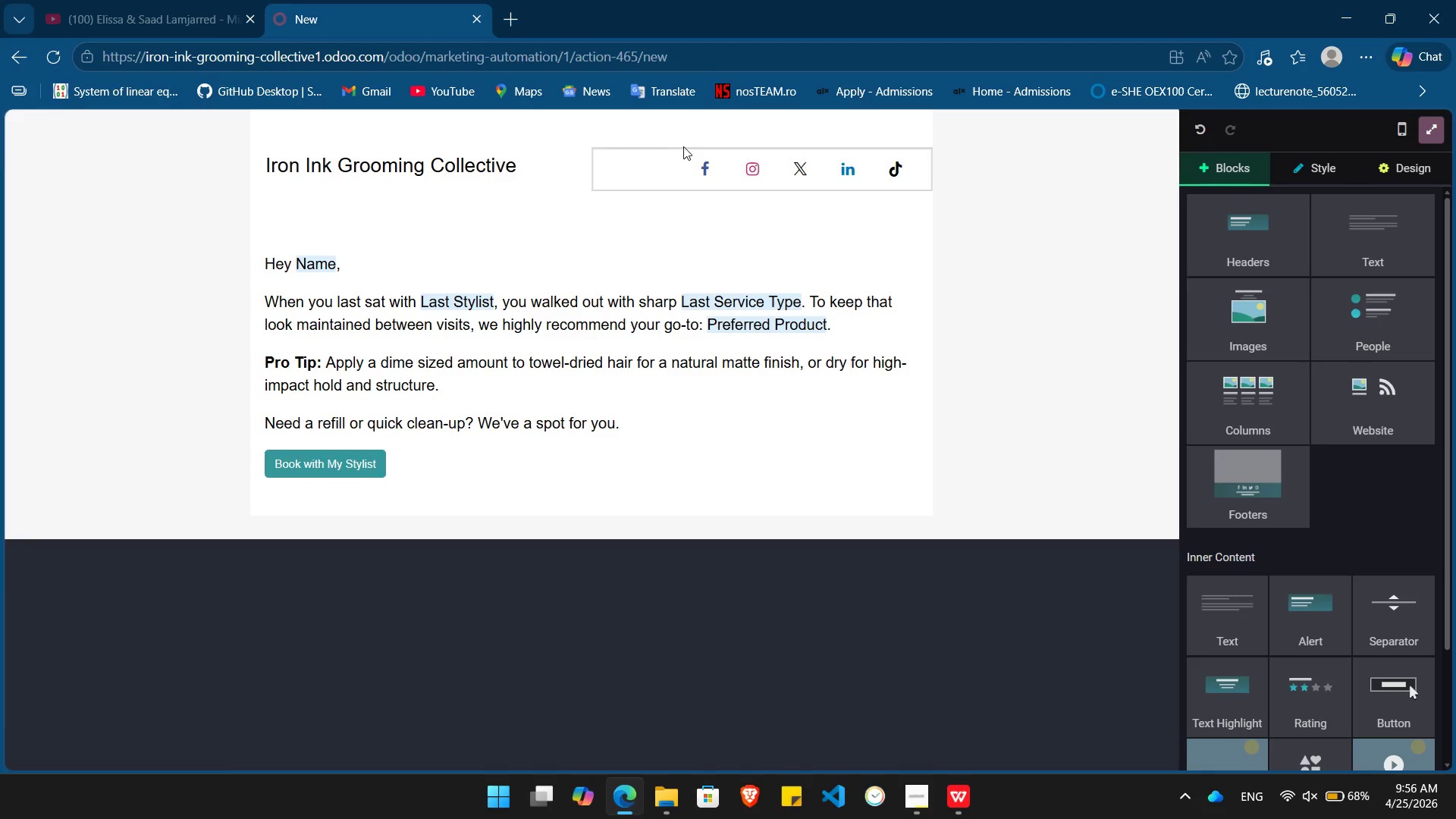 
mouse_move([525, 168])
 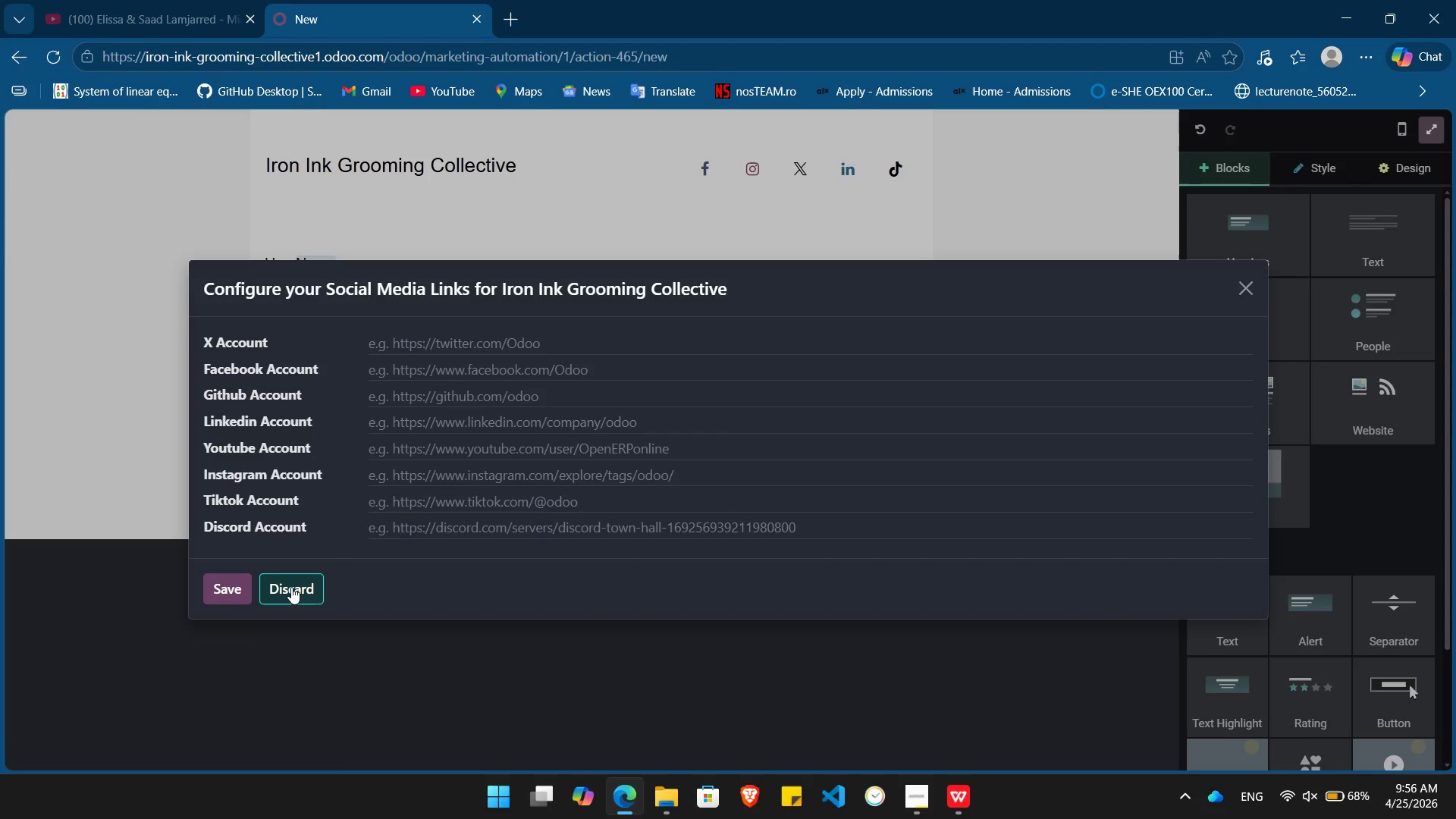 
left_click([291, 587])
 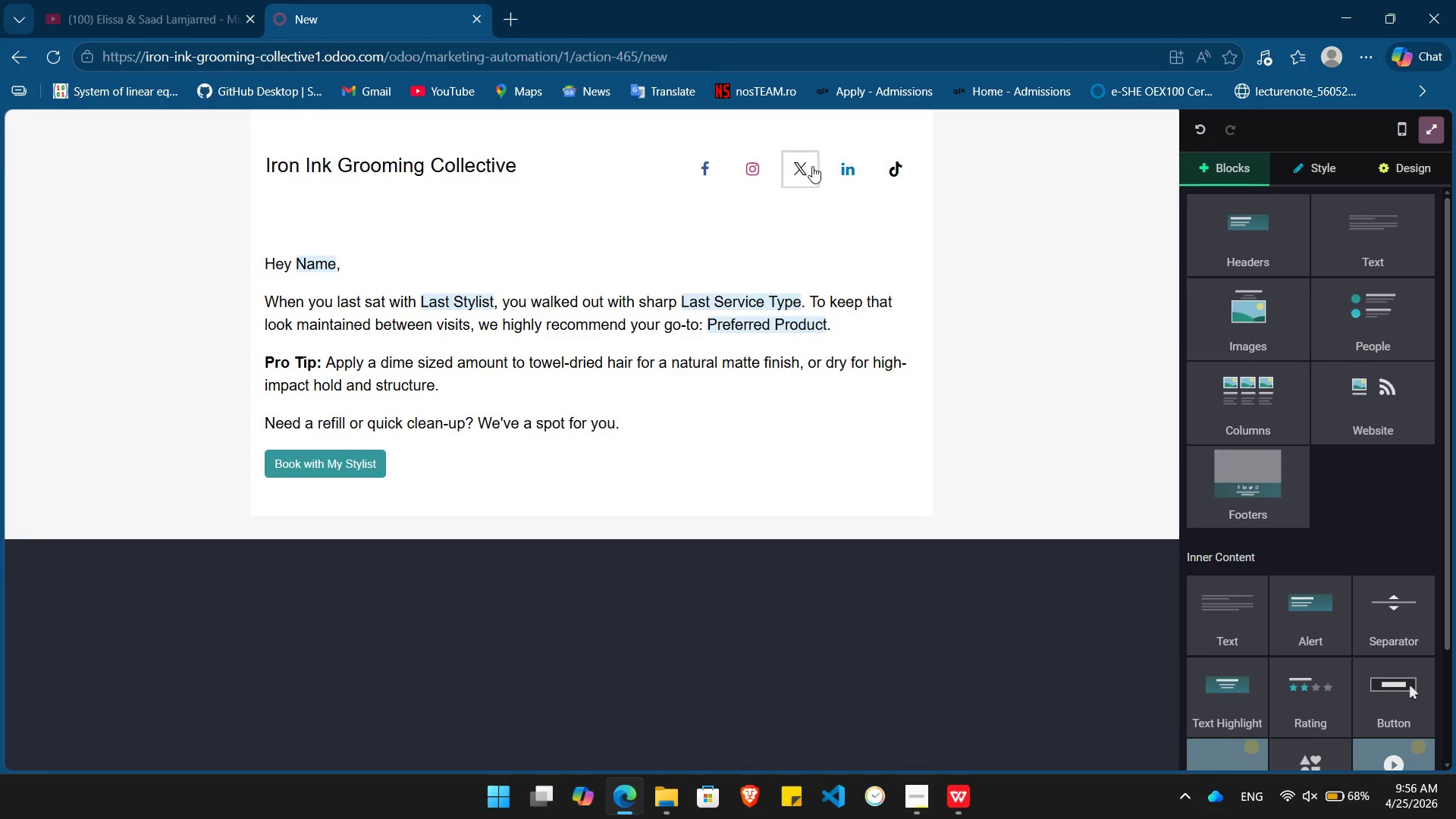 
left_click([812, 167])
 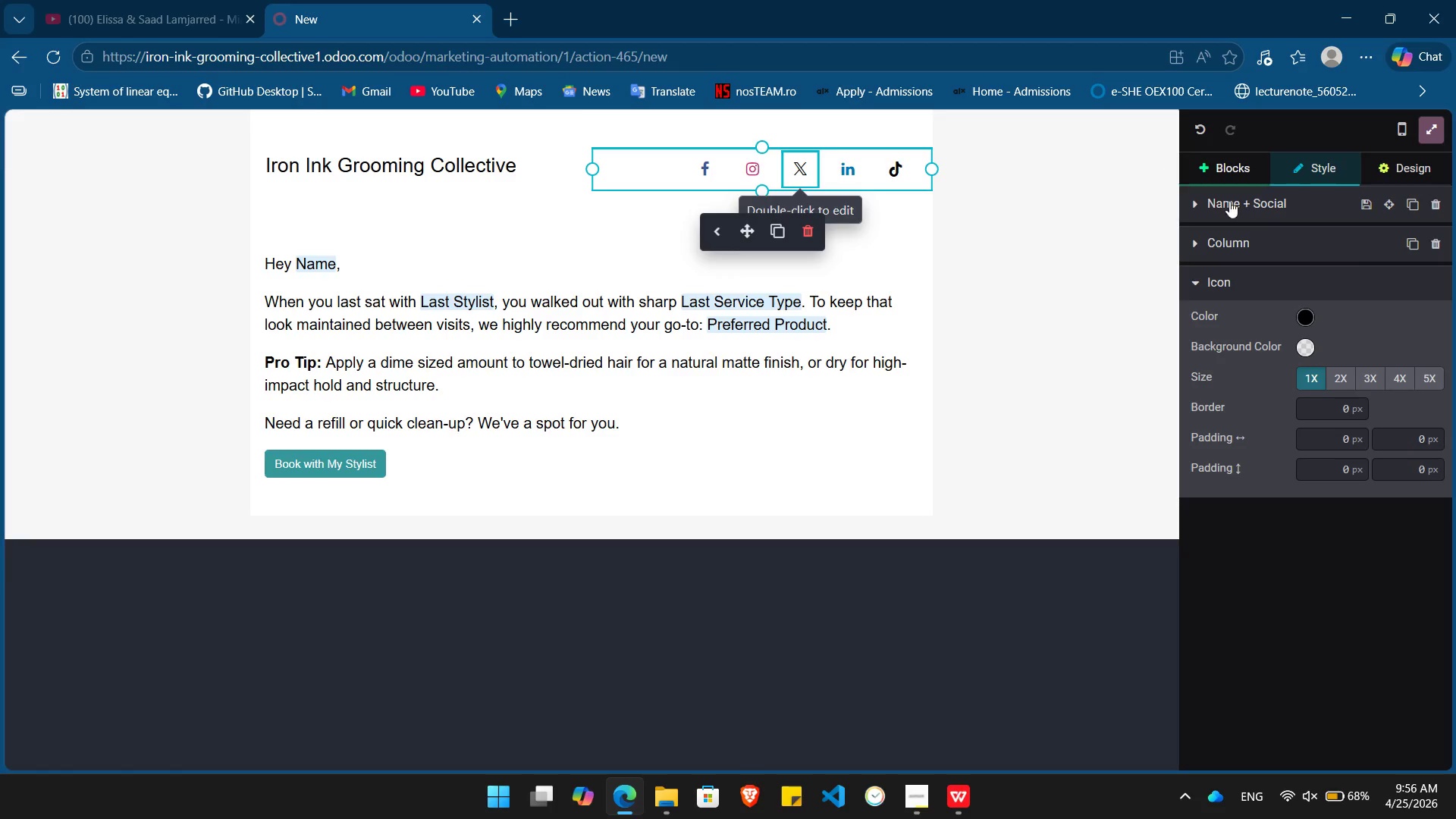 
left_click([1264, 220])
 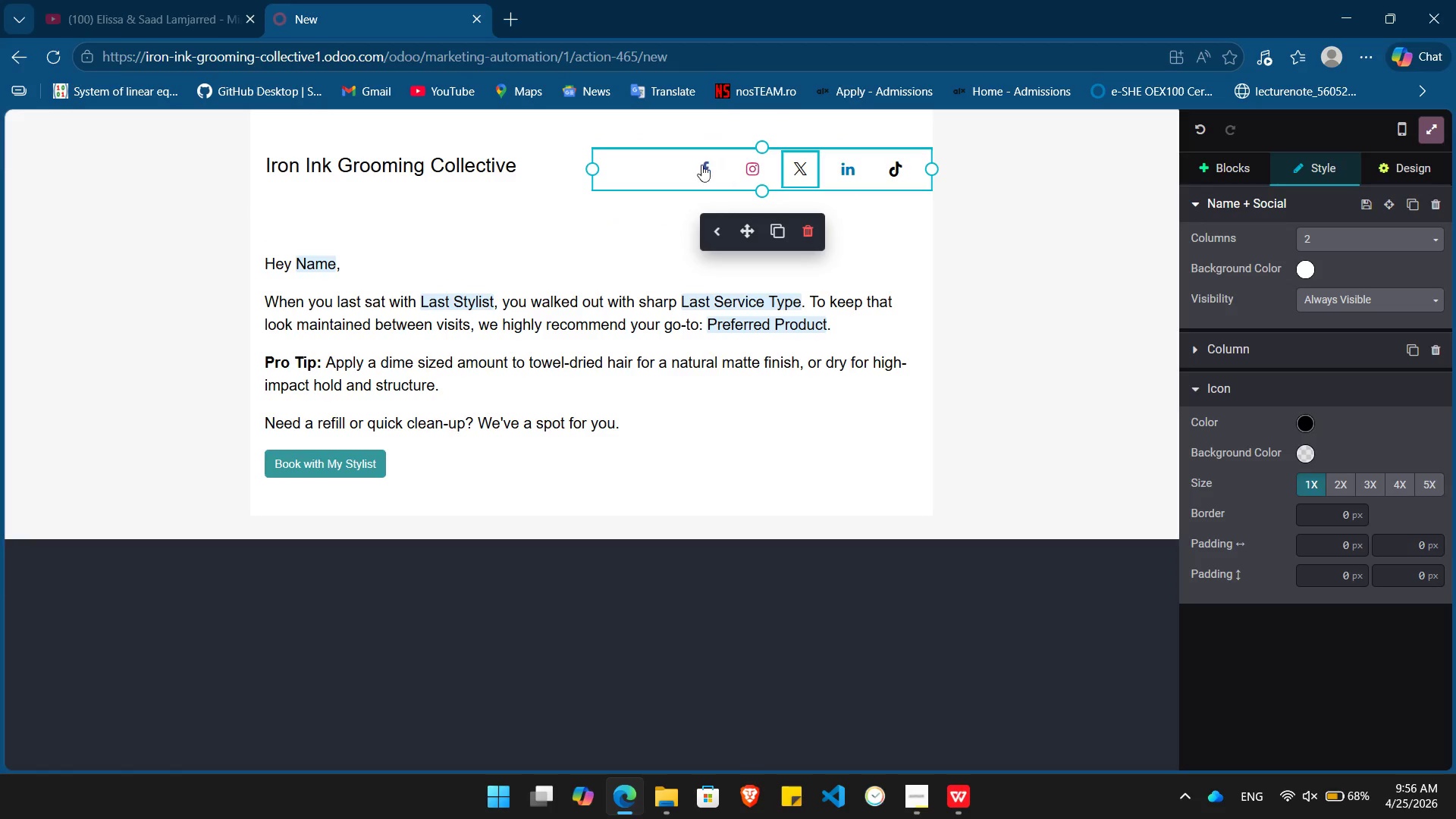 
left_click([681, 164])
 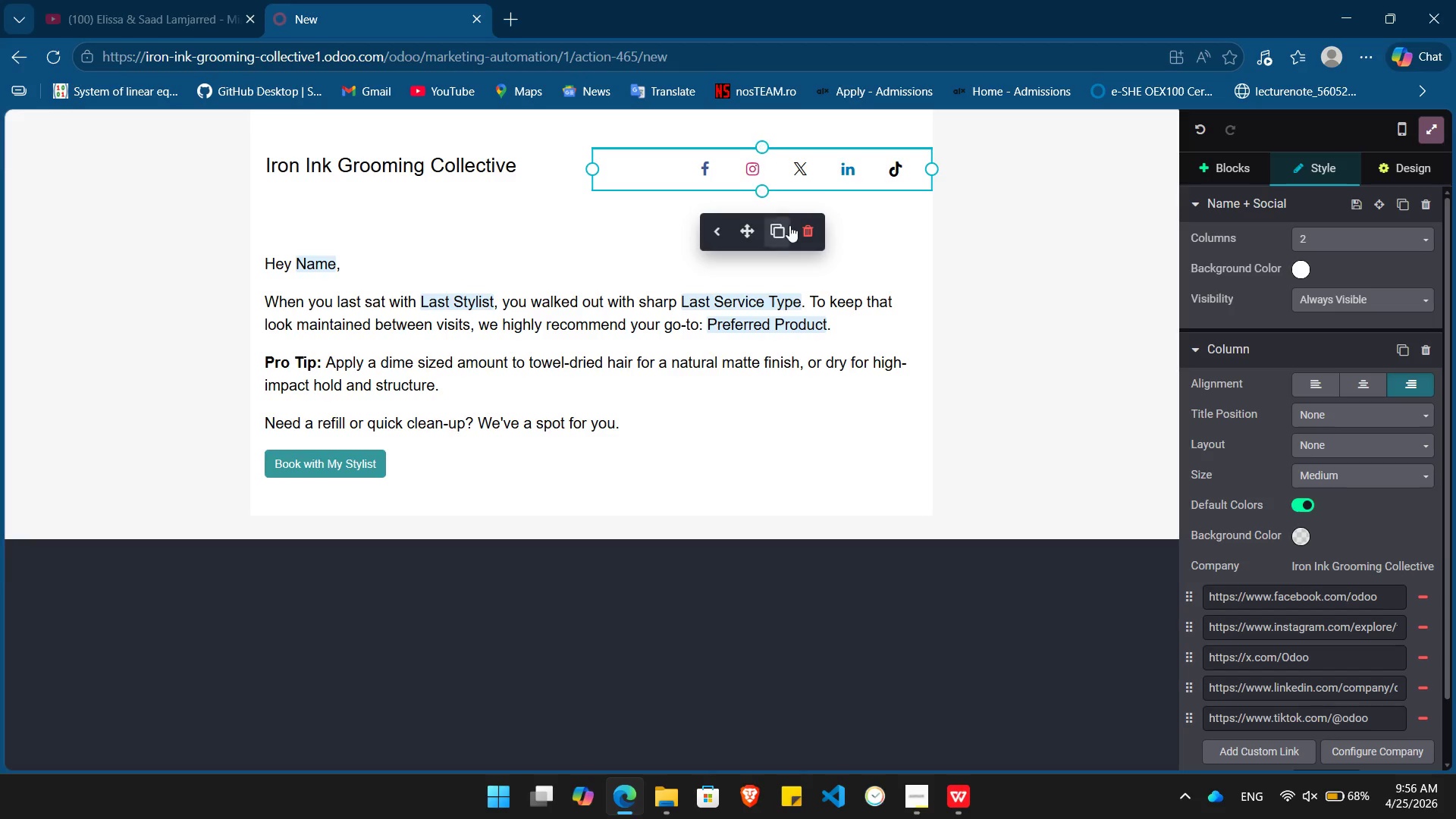 
left_click([805, 231])
 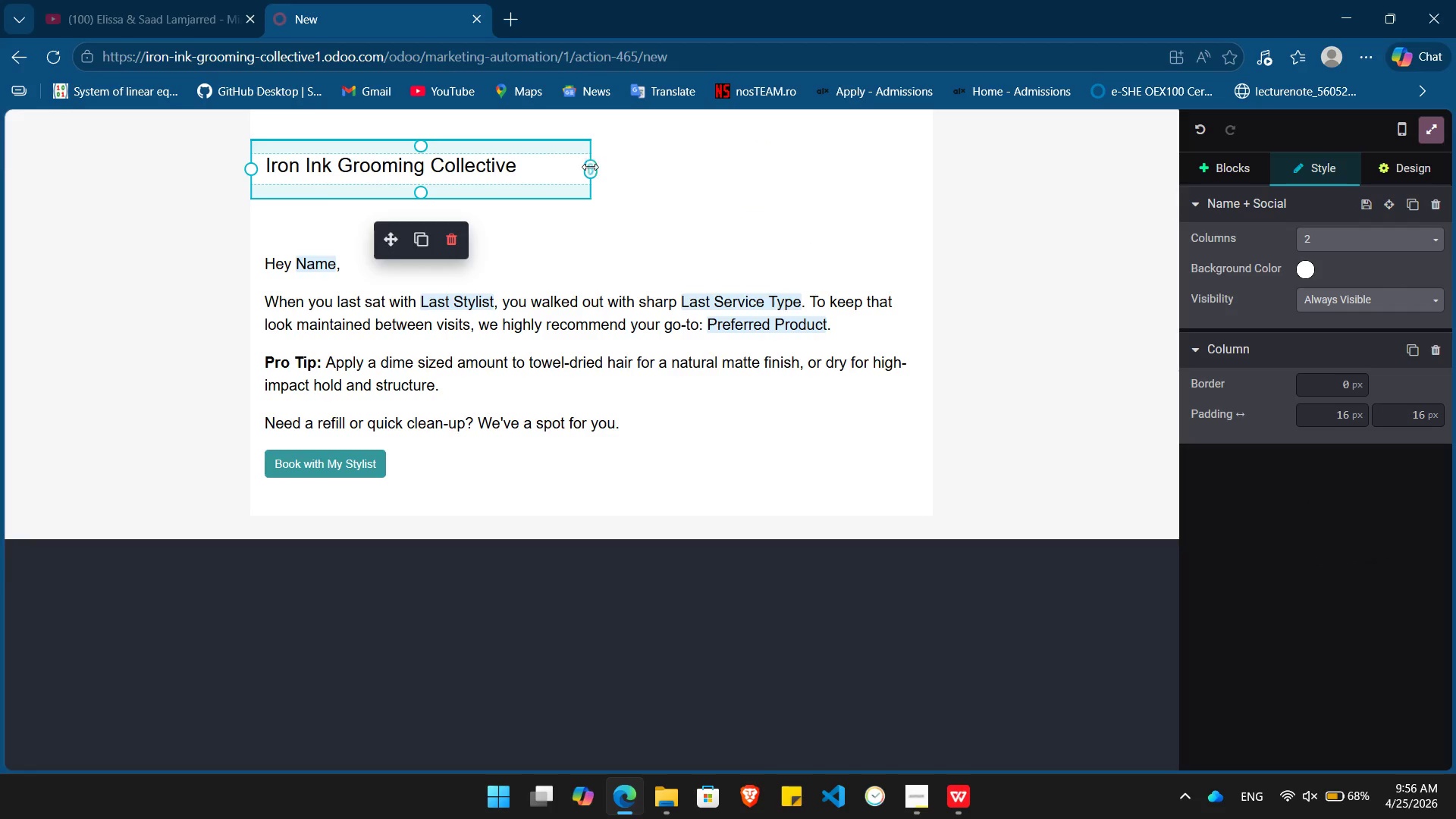 
left_click_drag(start_coordinate=[554, 168], to_coordinate=[212, 147])
 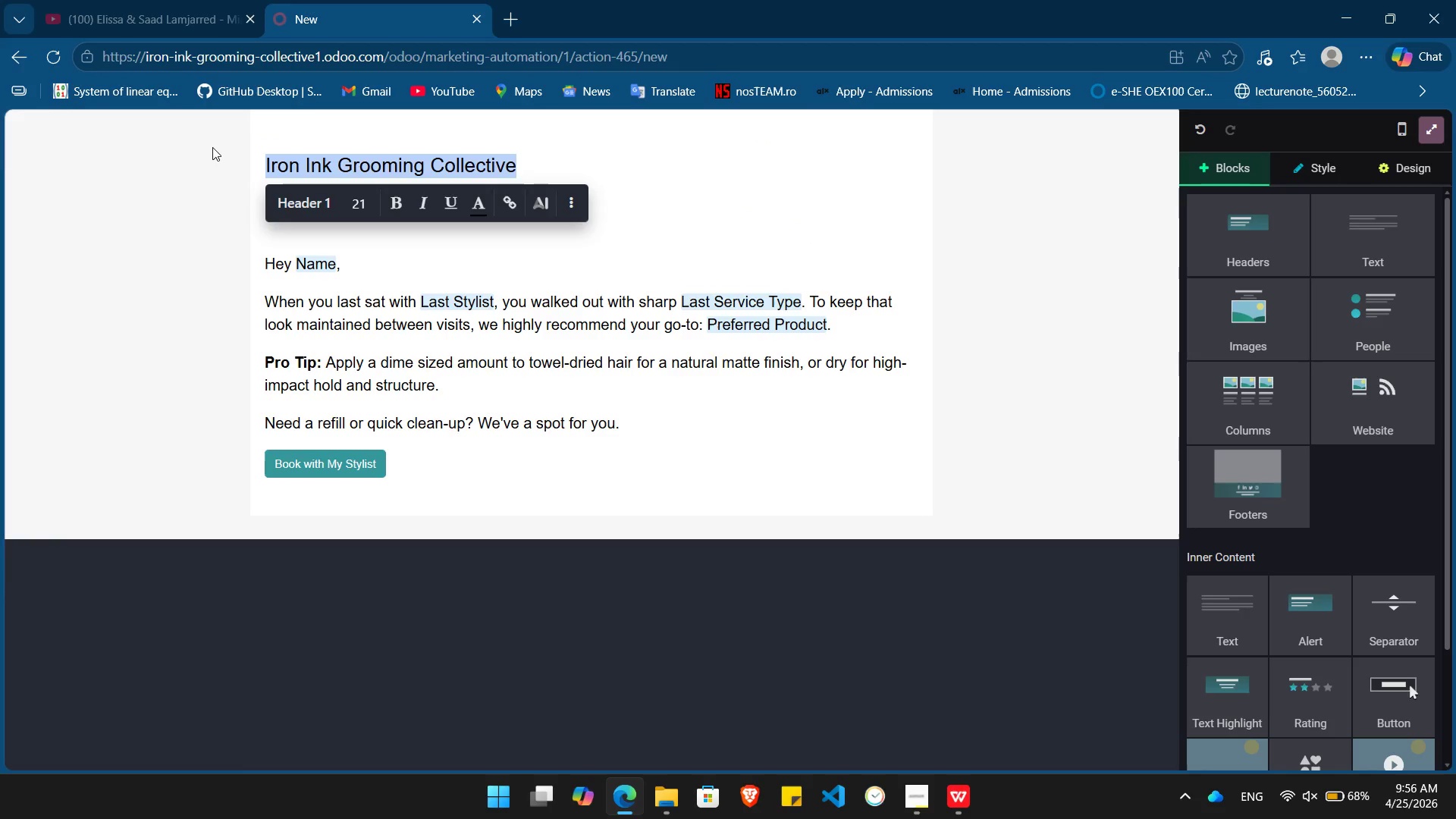 
key(Control+ControlLeft)
 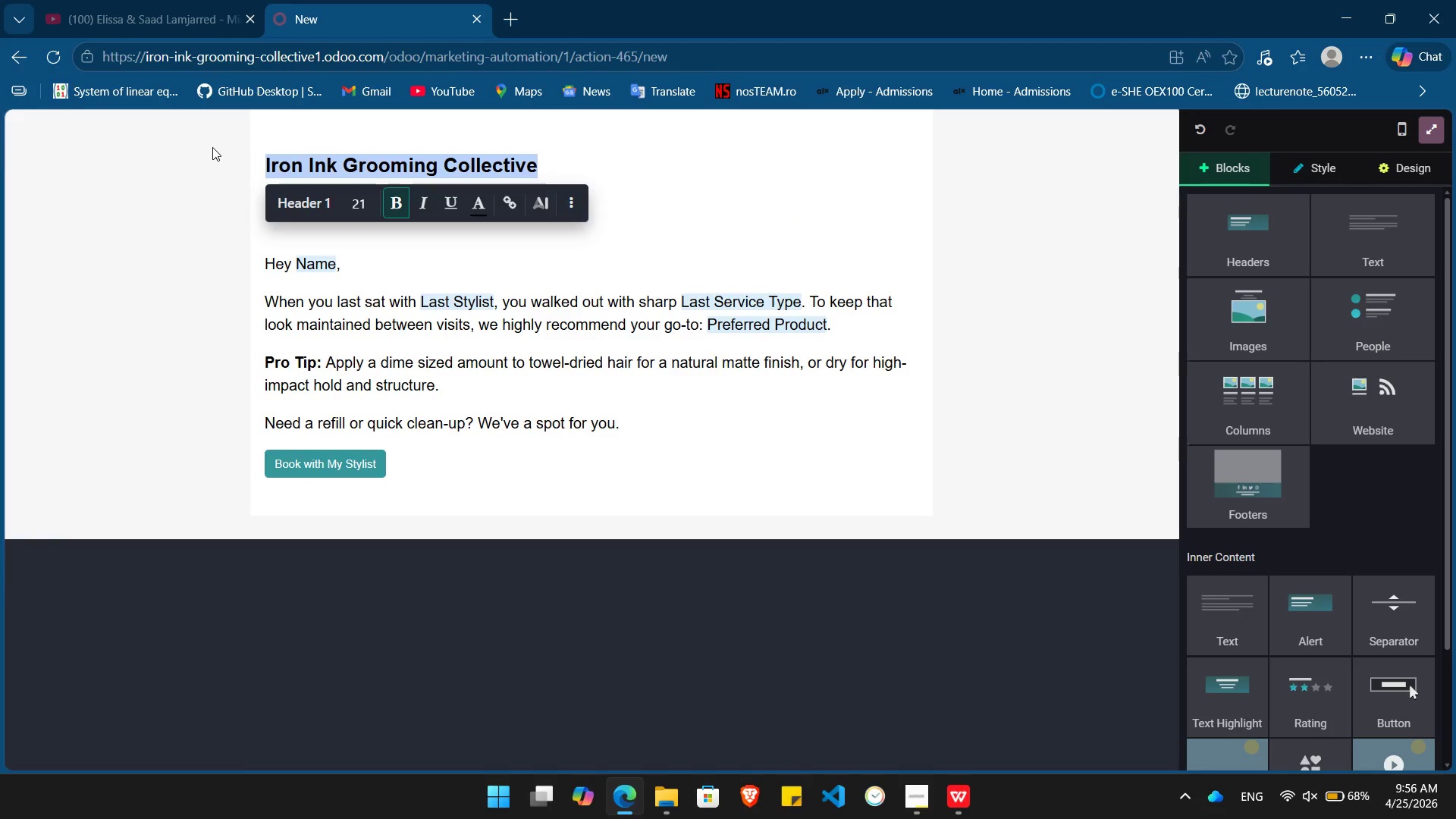 
key(Control+B)
 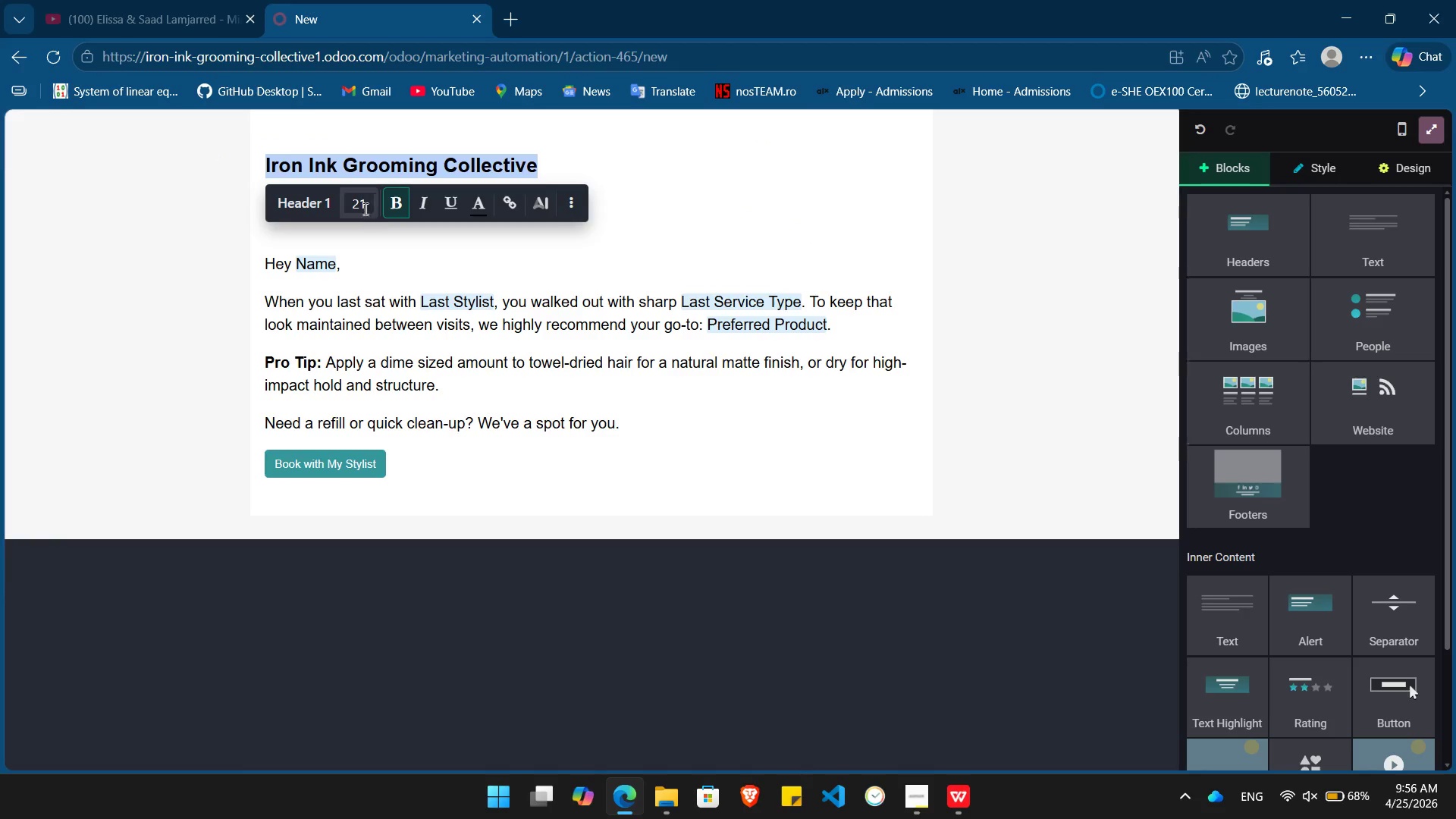 
left_click([359, 205])
 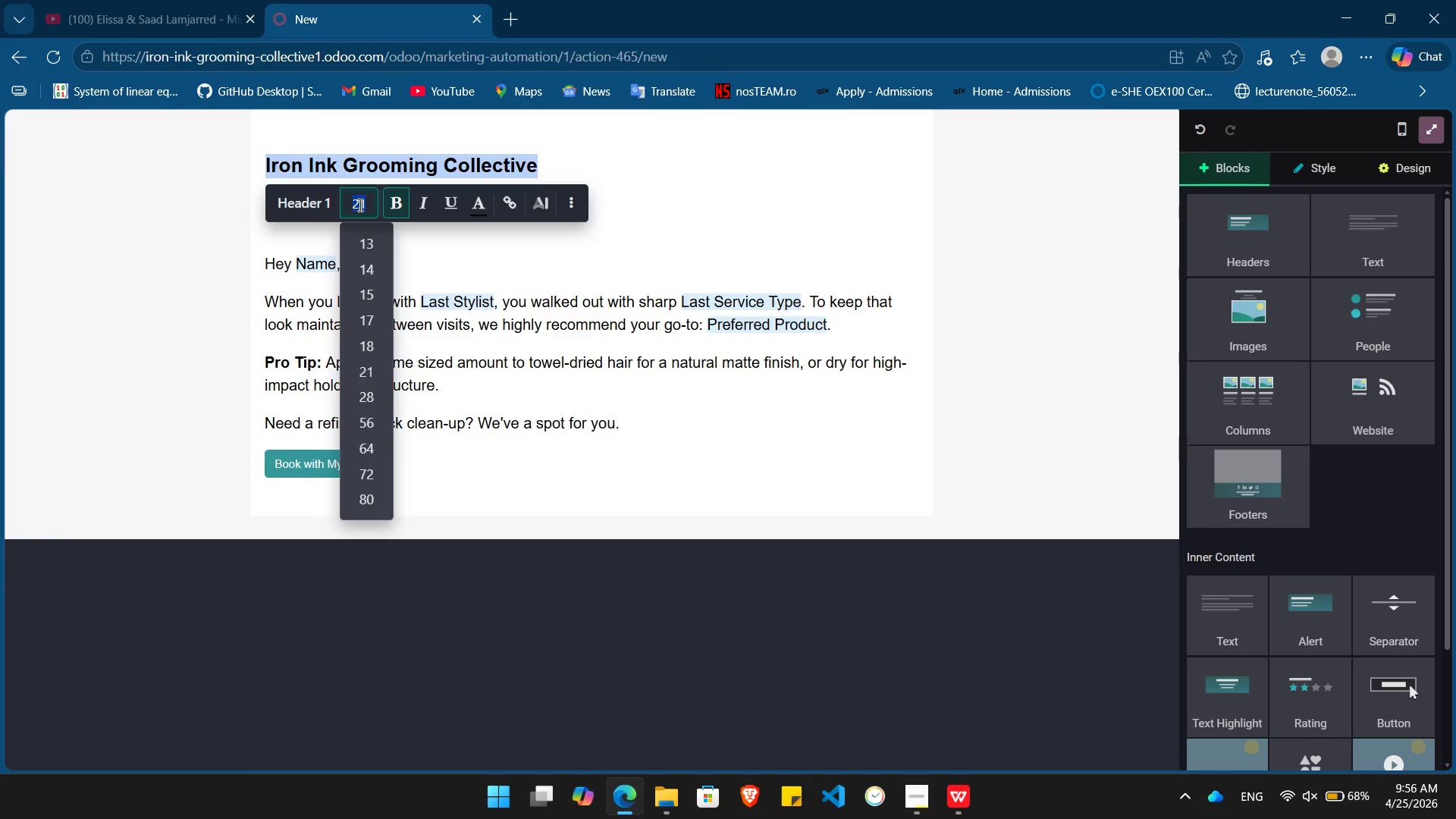 
key(Numpad3)
 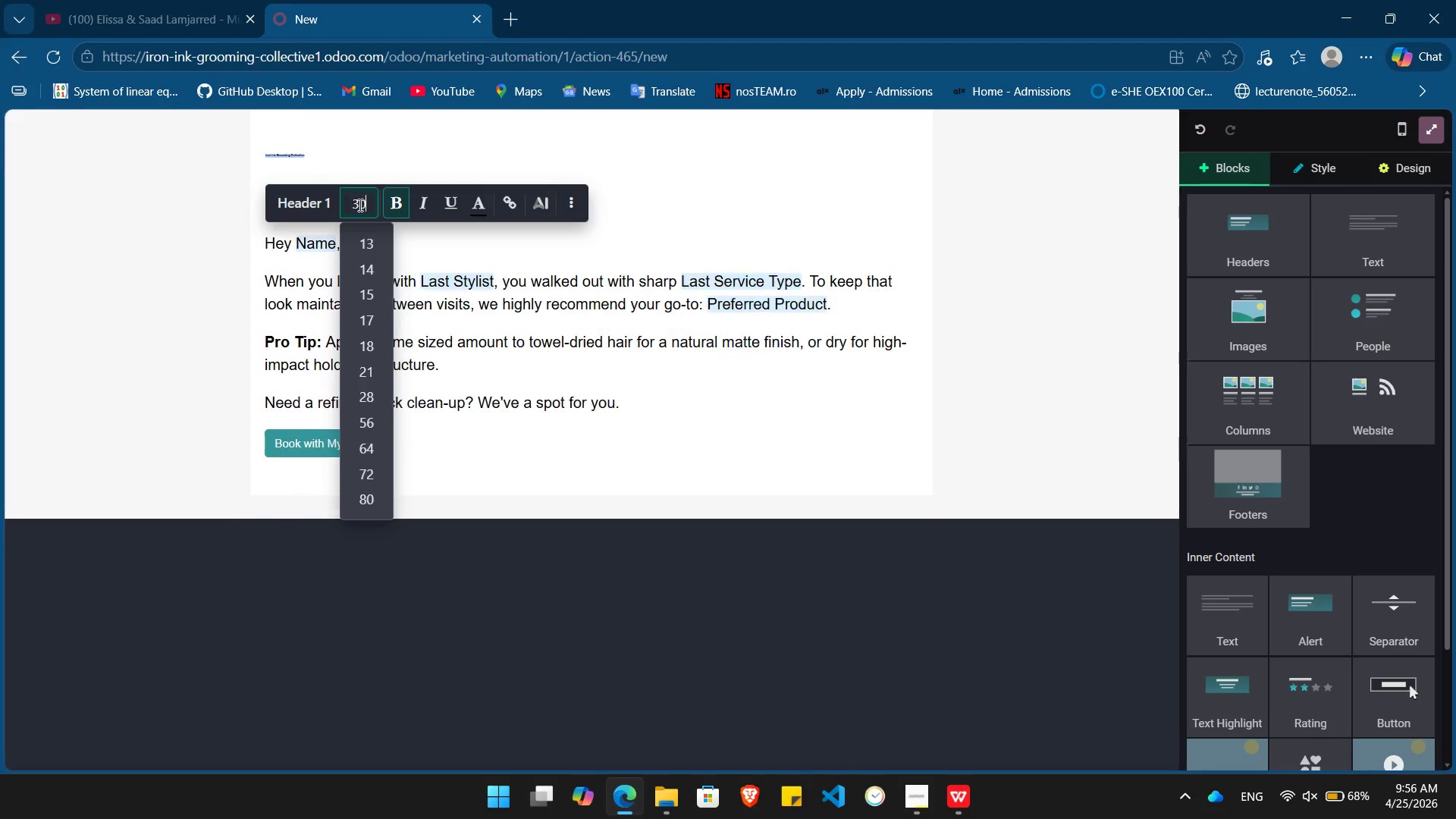 
key(Numpad0)
 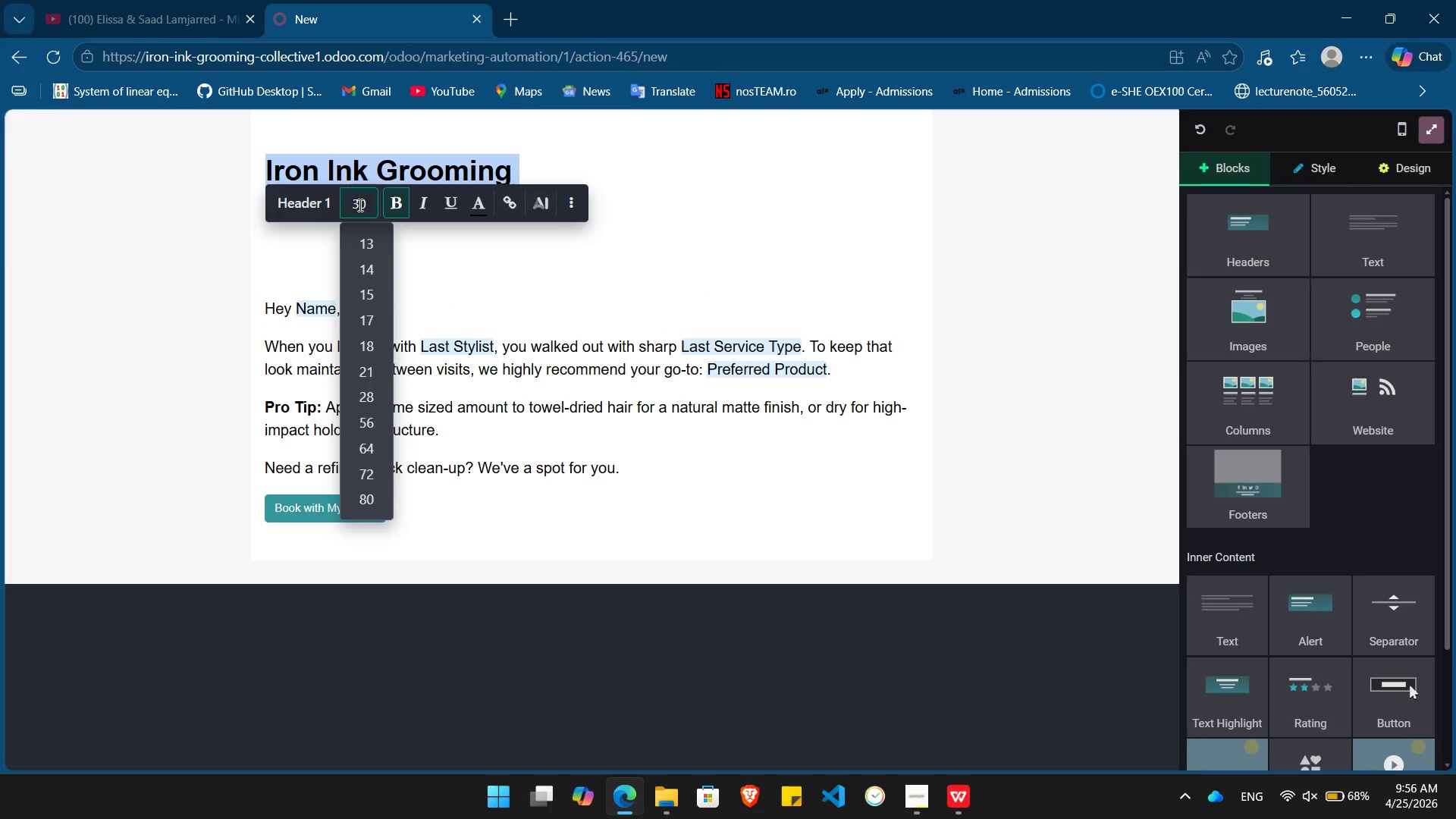 
key(Enter)
 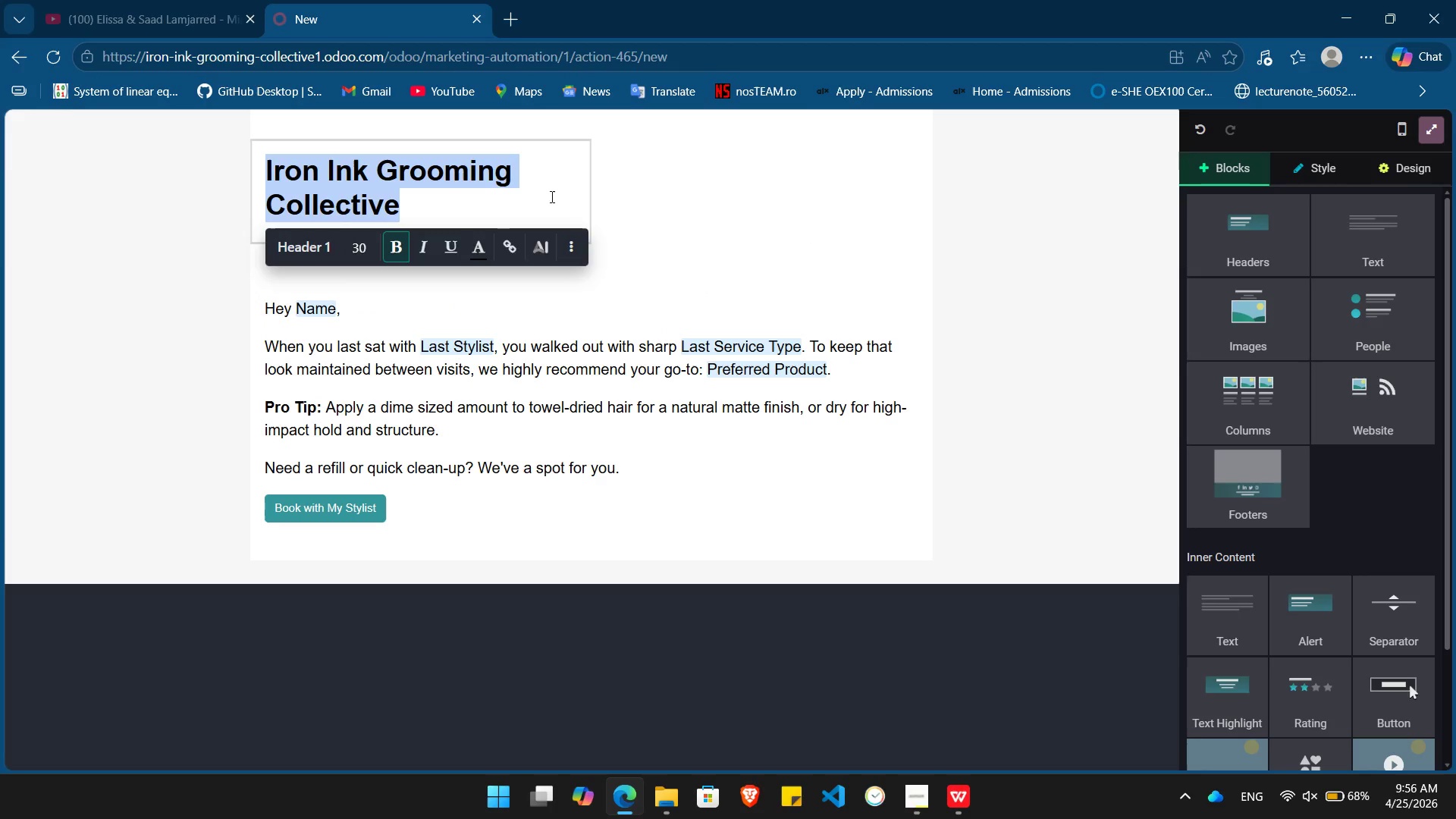 
left_click([556, 196])
 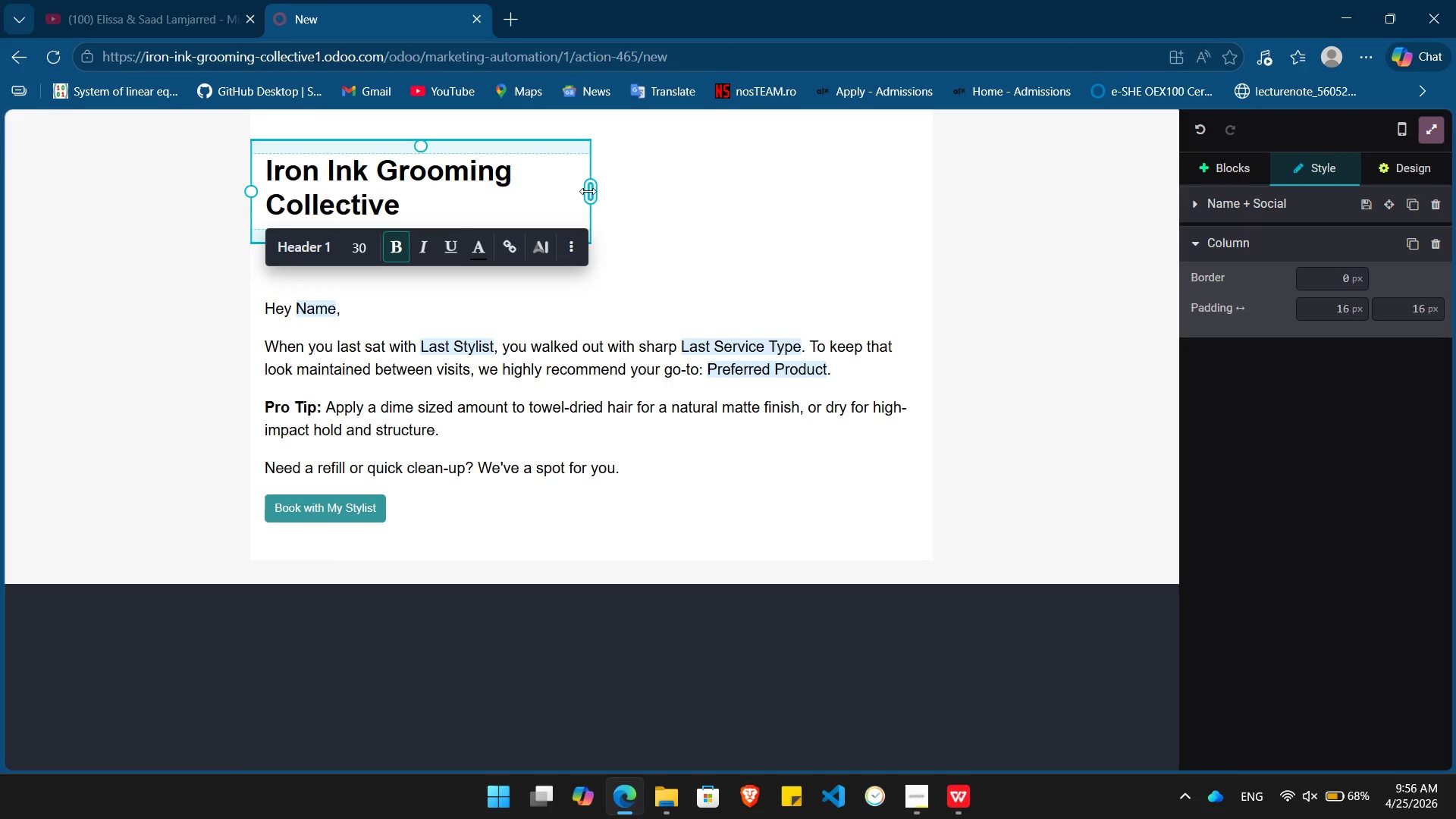 
left_click_drag(start_coordinate=[588, 191], to_coordinate=[697, 193])
 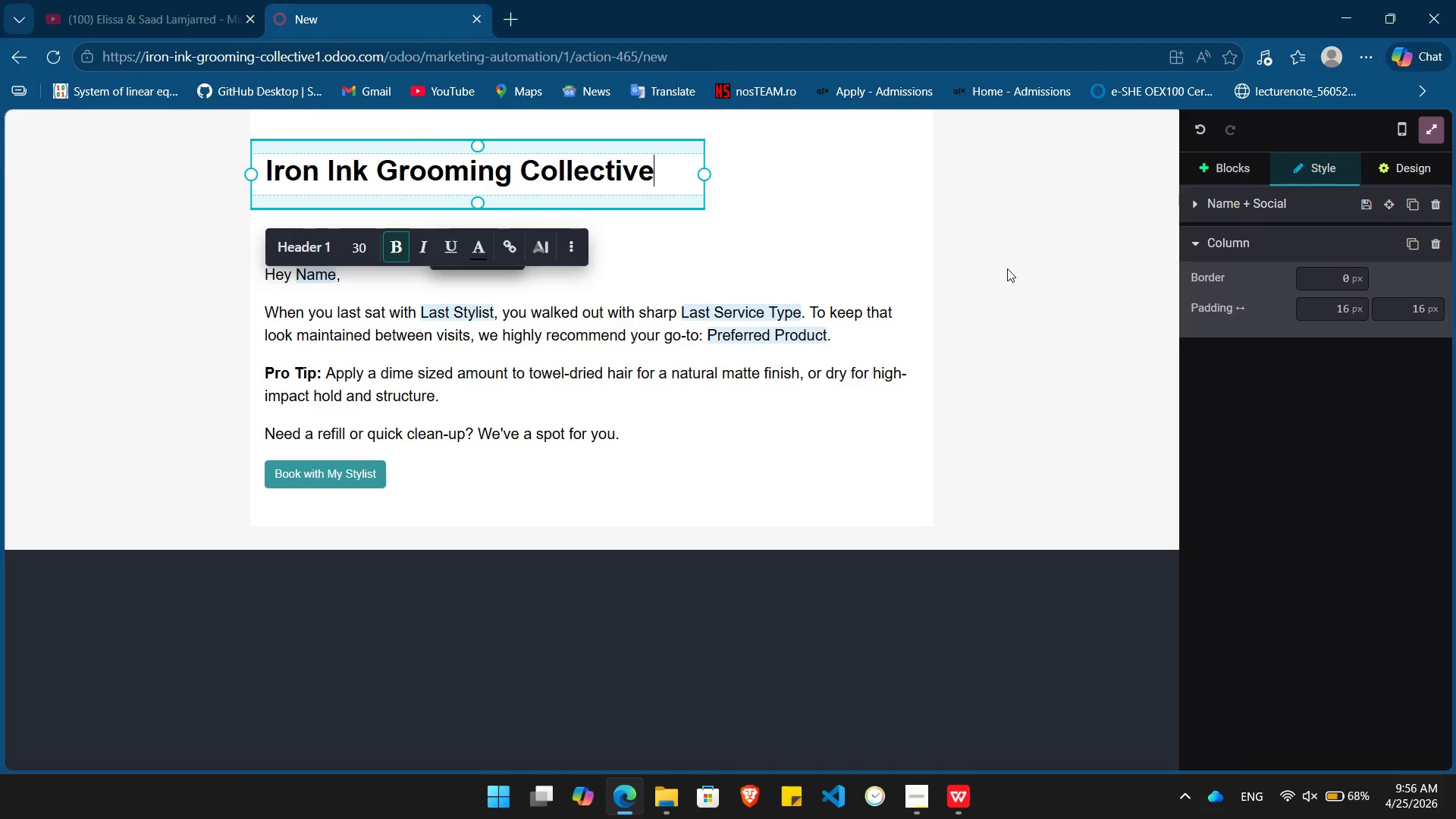 
left_click([1007, 268])
 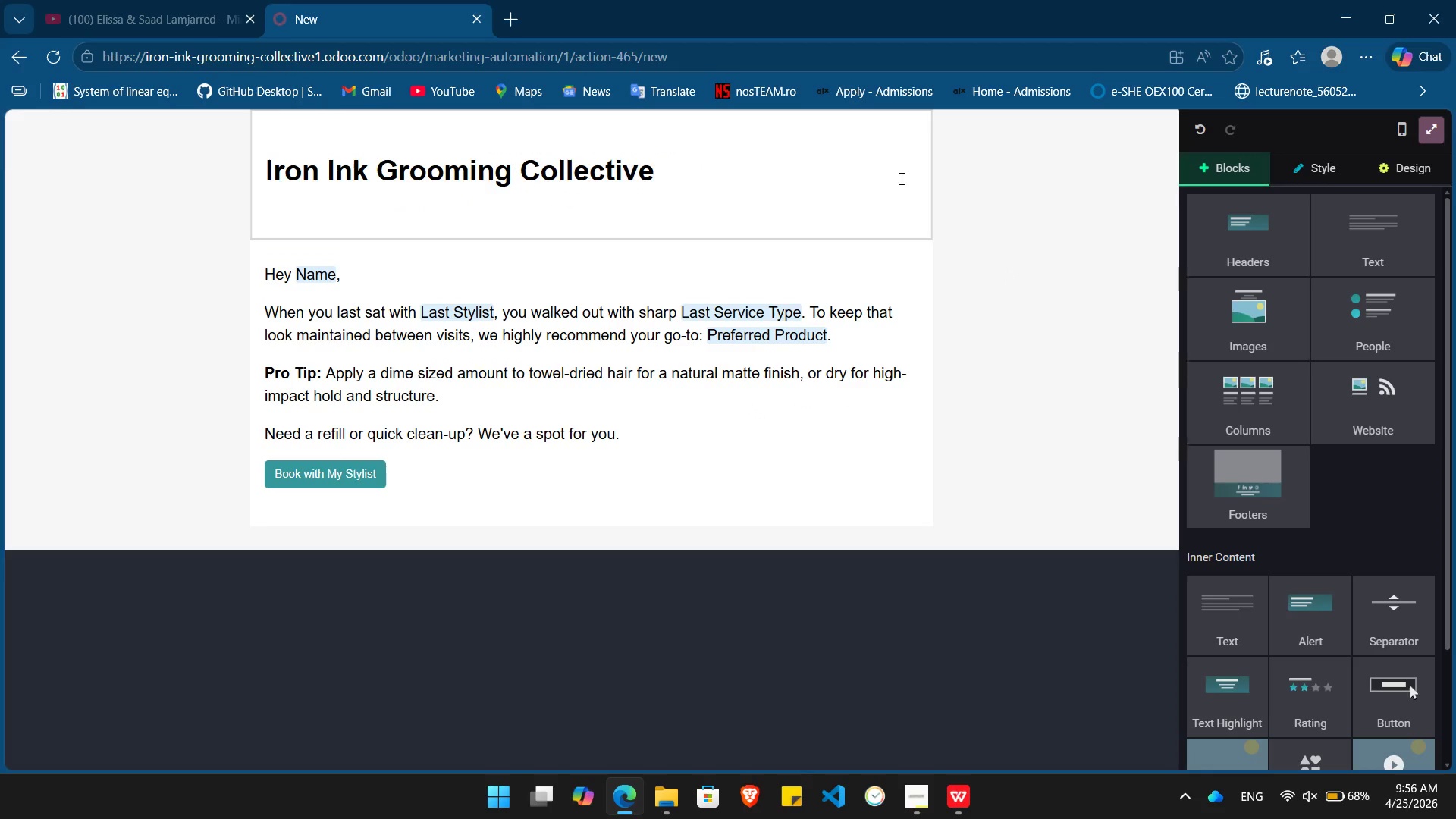 
left_click([903, 182])
 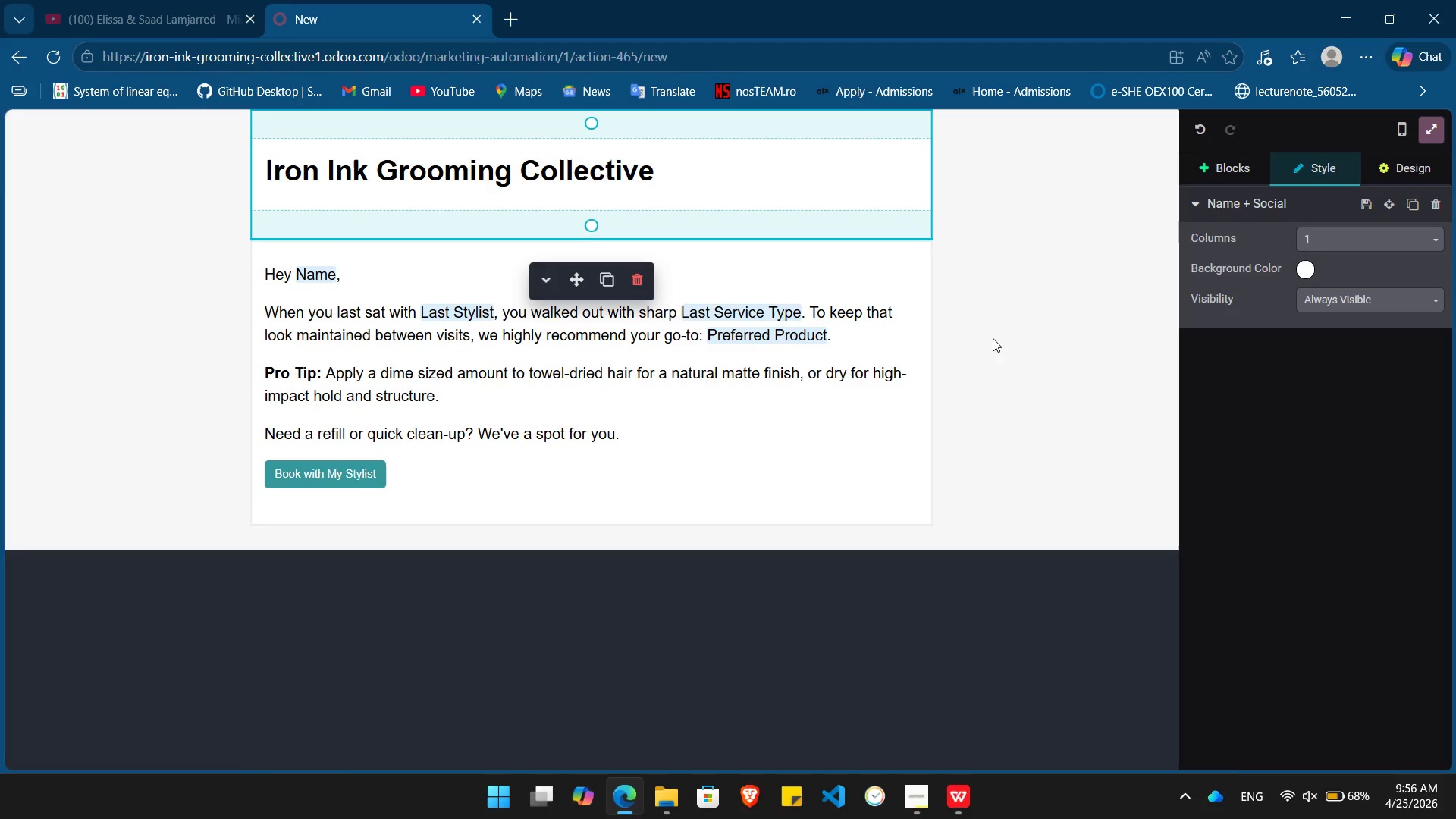 
left_click([1015, 372])
 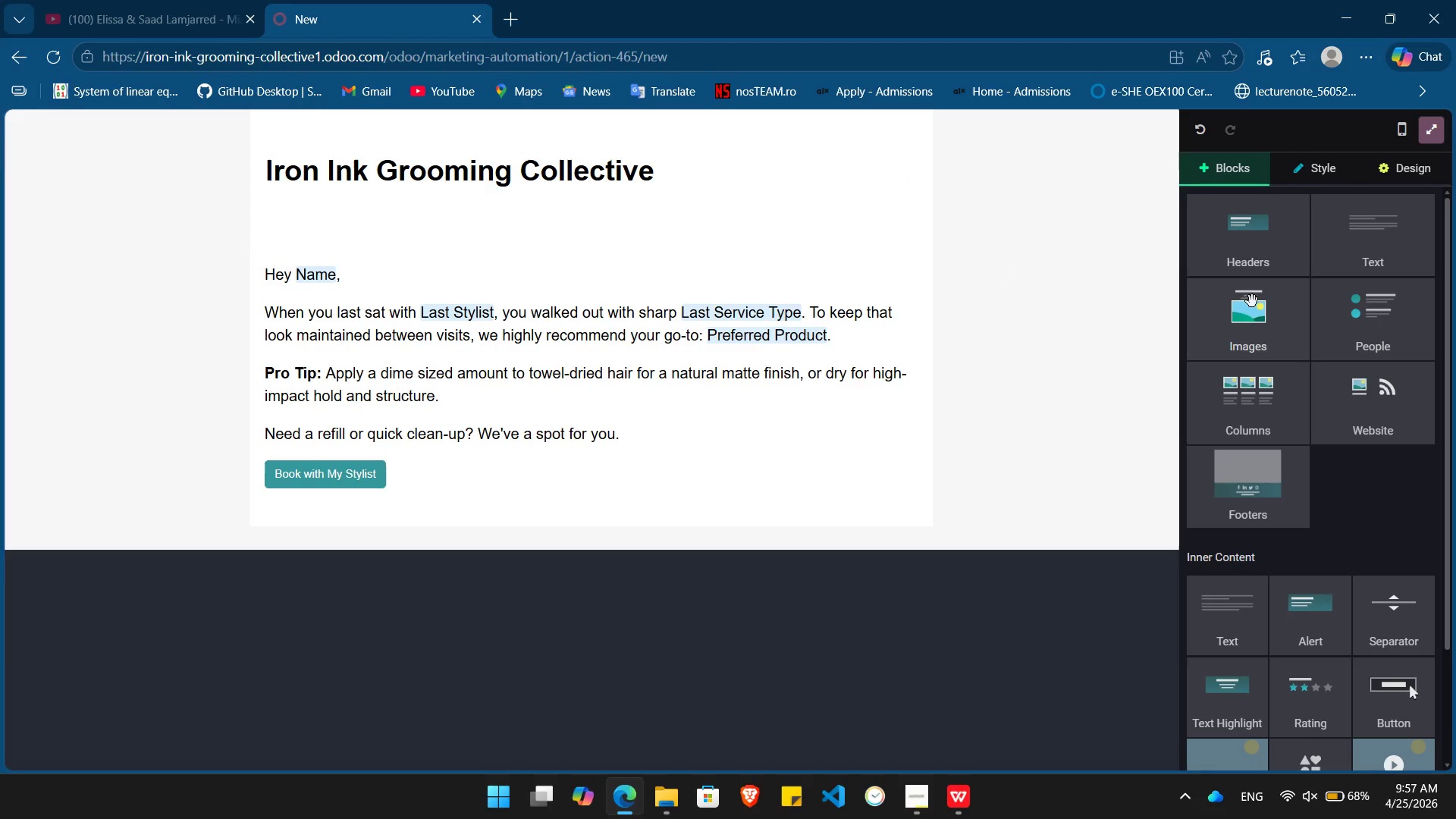 
left_click_drag(start_coordinate=[1250, 311], to_coordinate=[678, 236])
 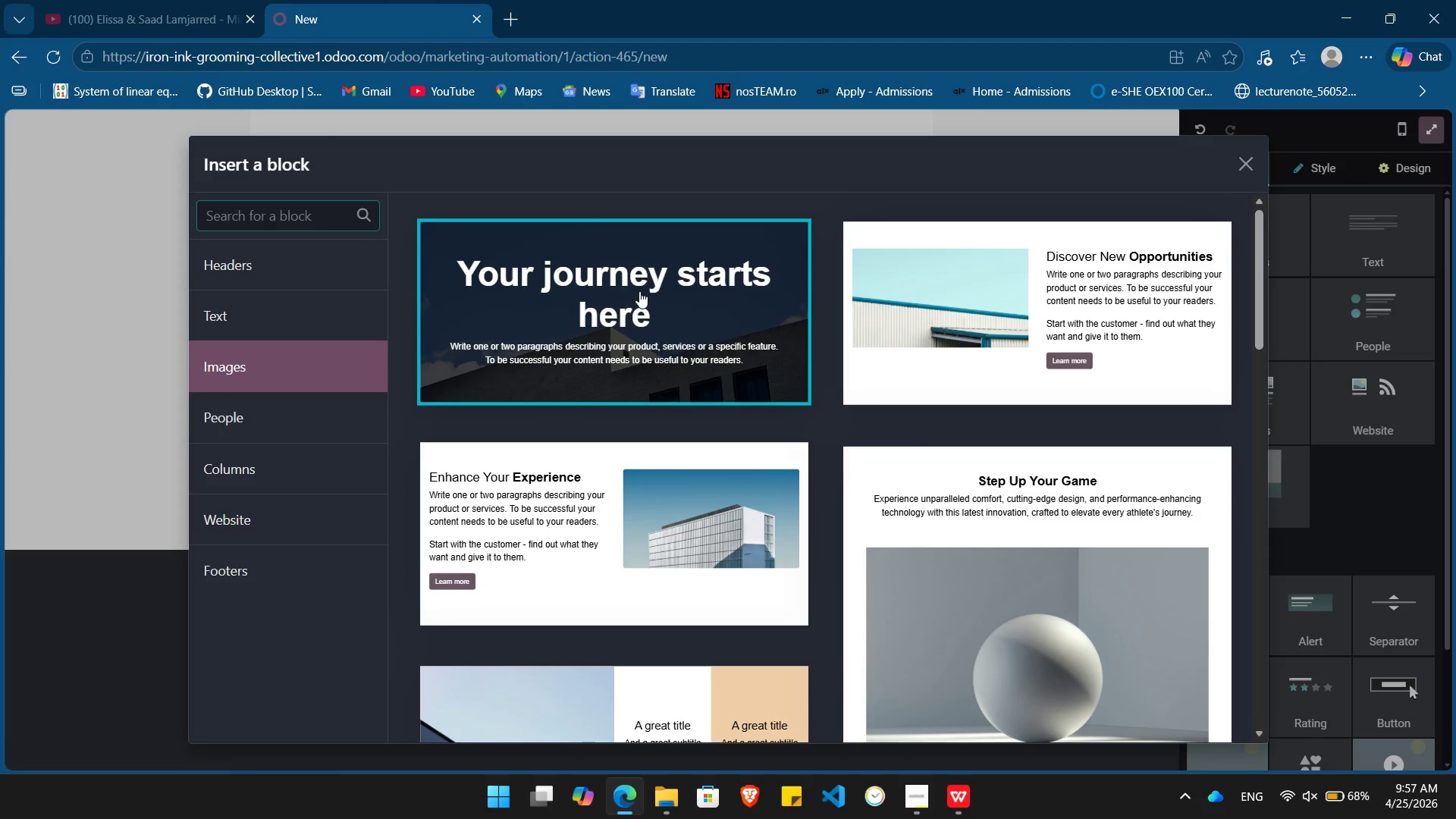 
left_click([639, 291])
 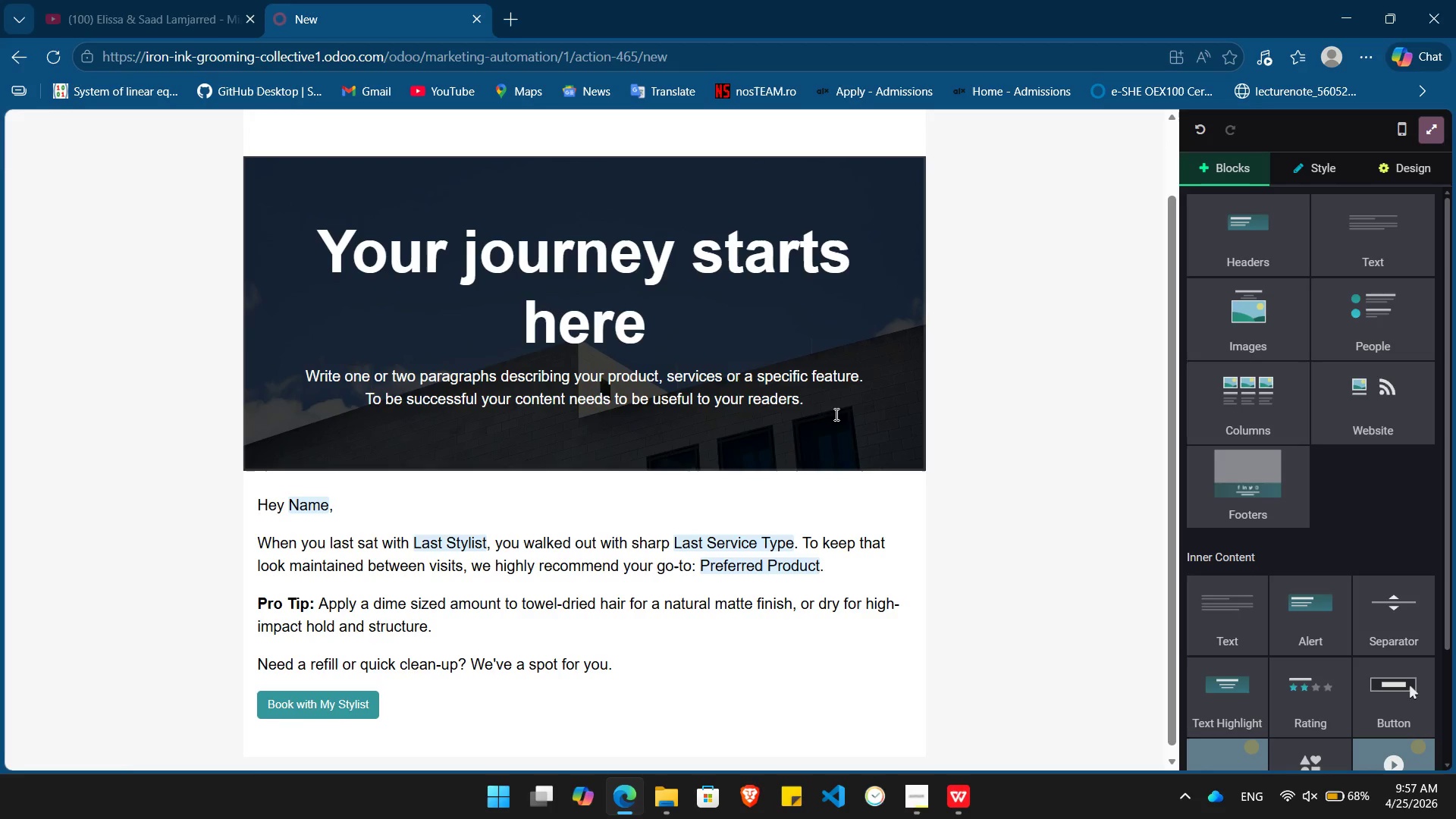 
left_click_drag(start_coordinate=[836, 414], to_coordinate=[764, 350])
 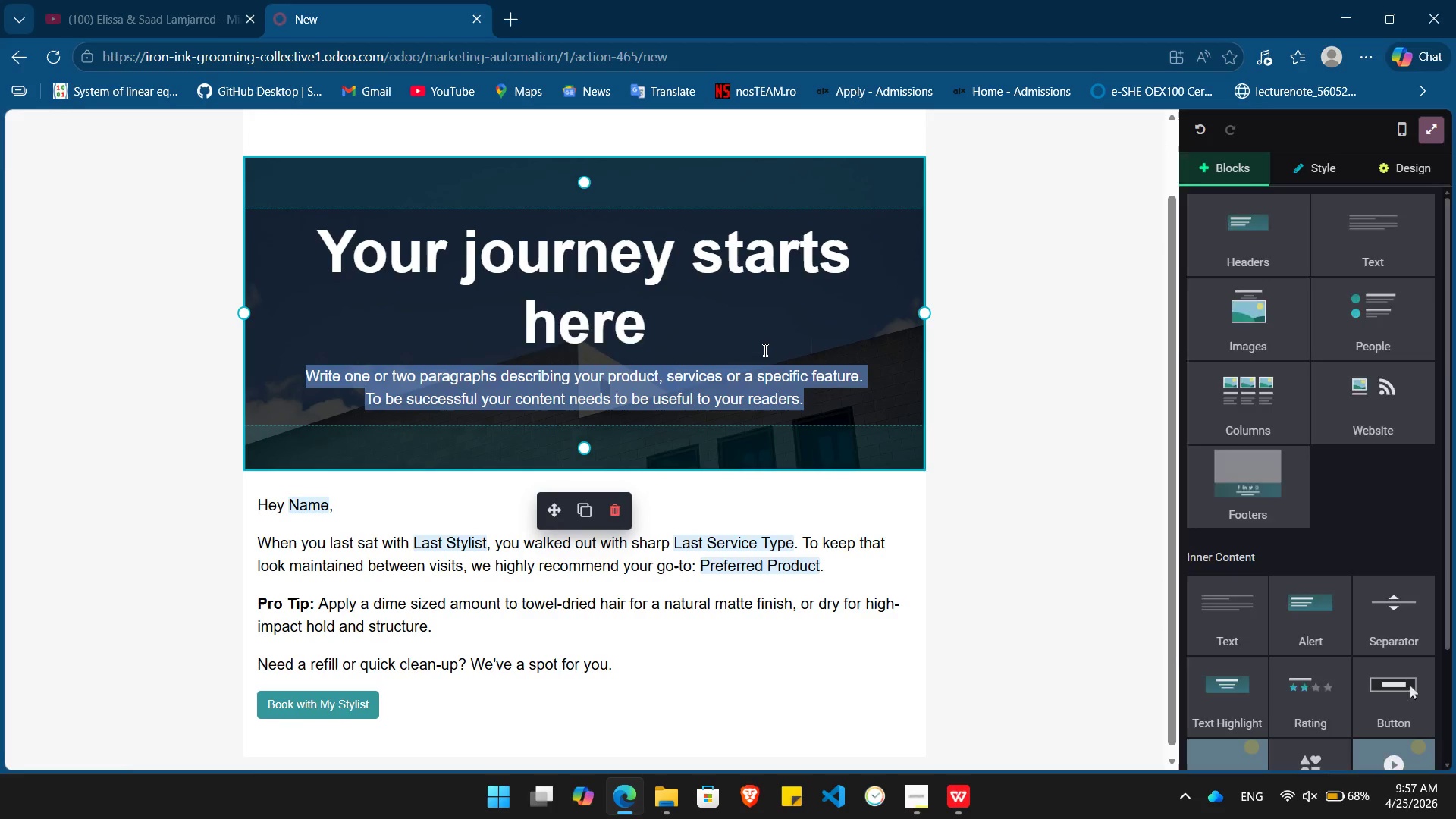 
key(Backspace)
 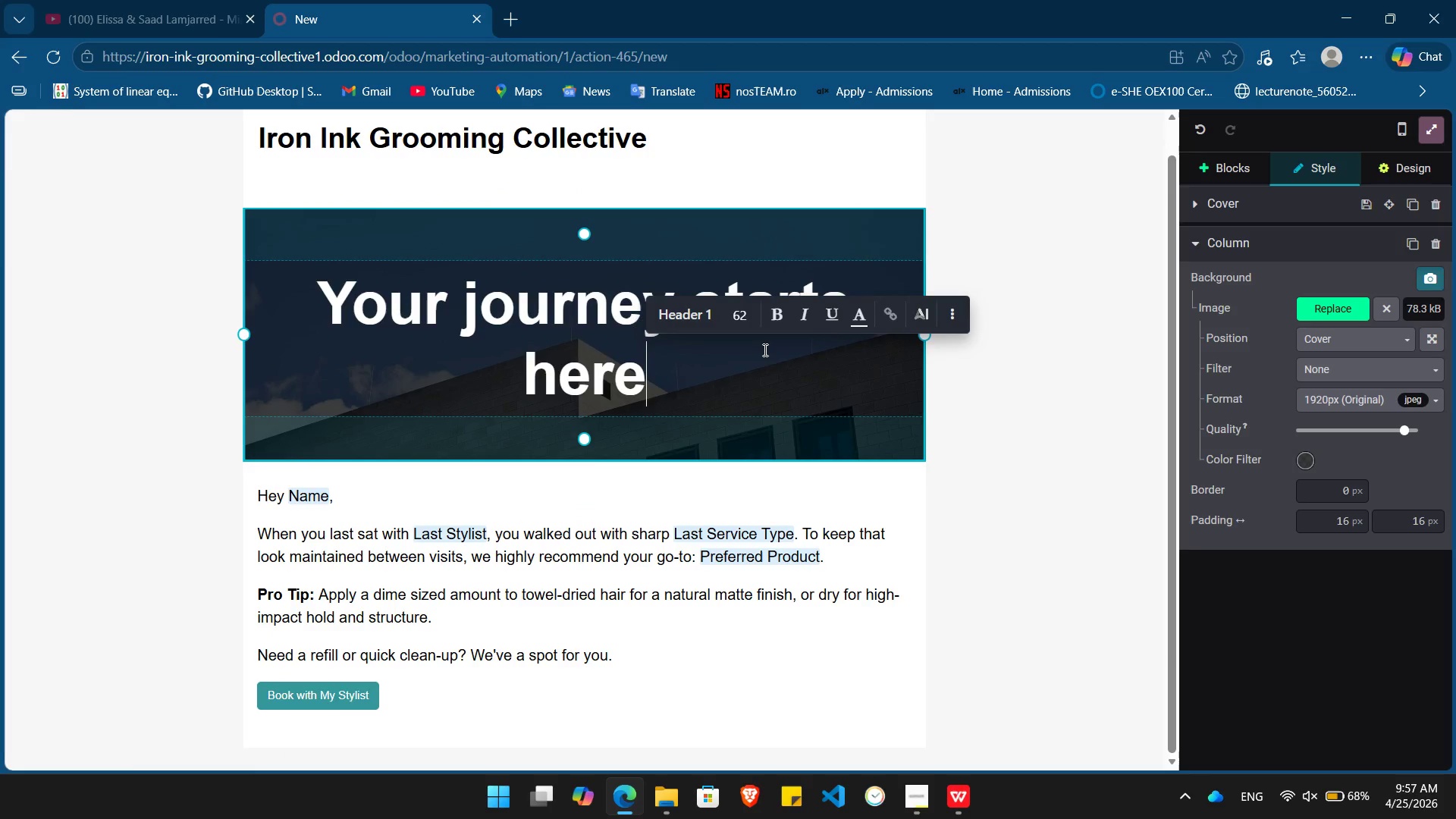 
wait(7.78)
 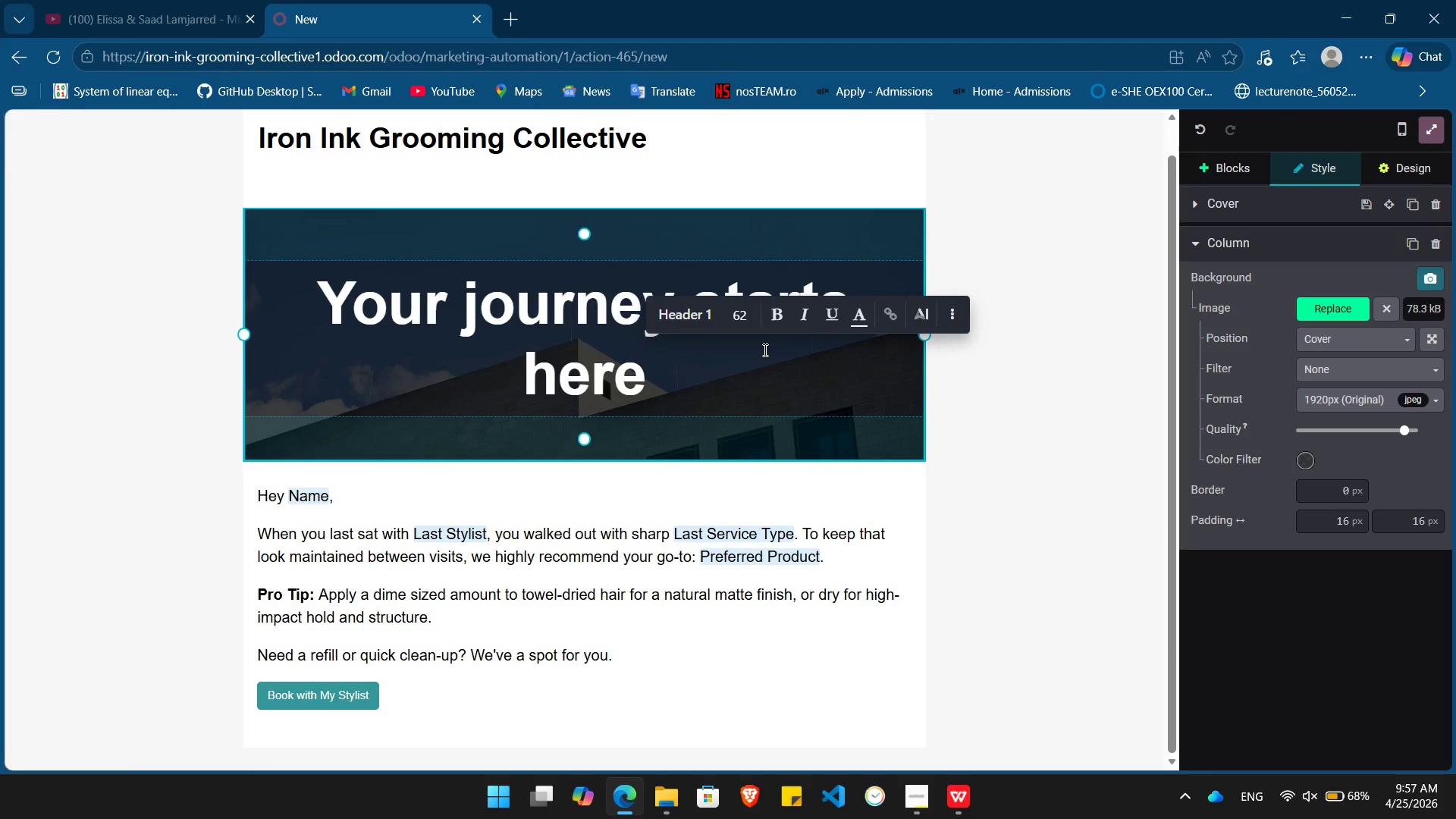 
key(Shift+ArrowUp)
 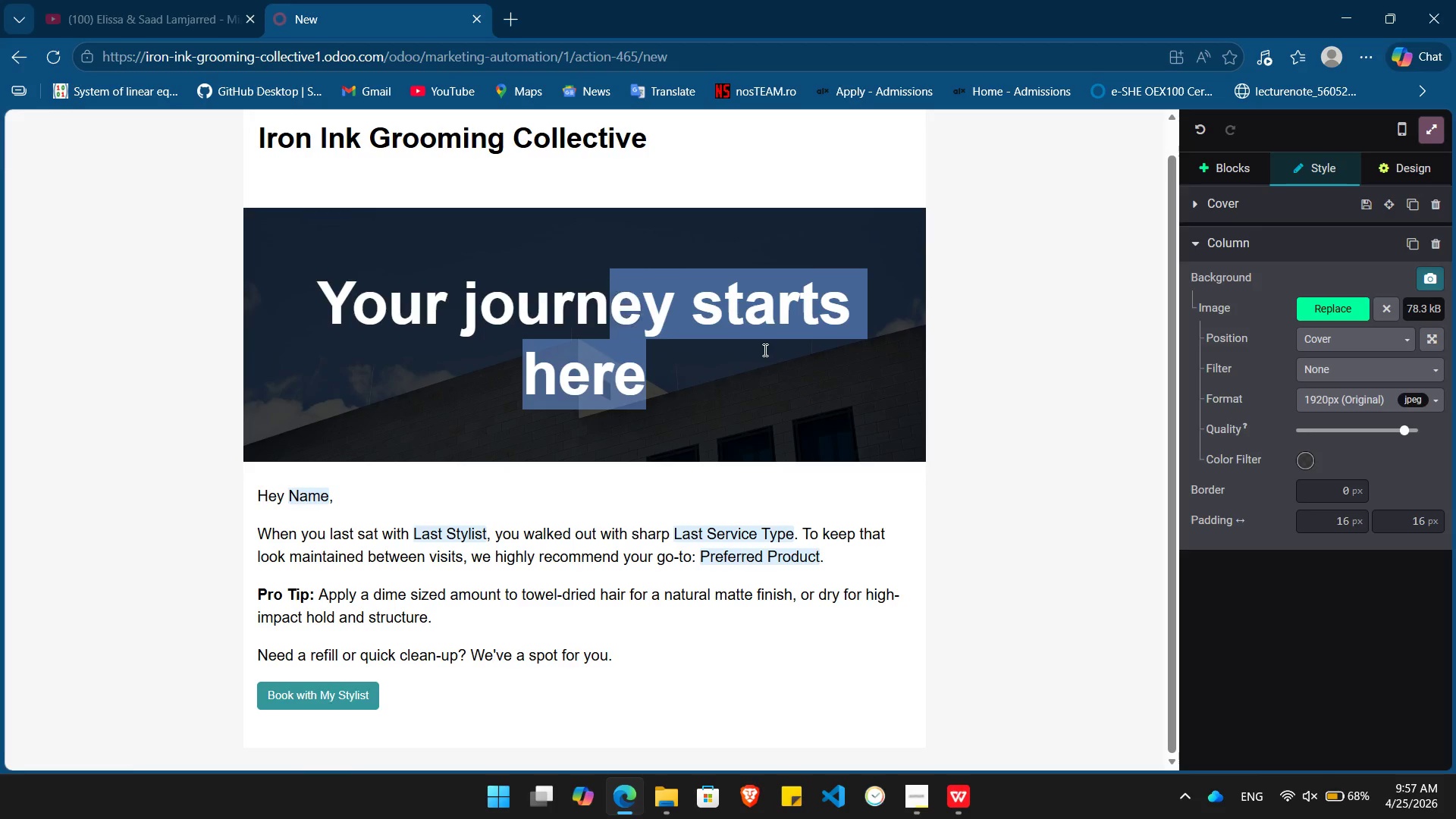 
hold_key(key=ArrowLeft, duration=0.89)
 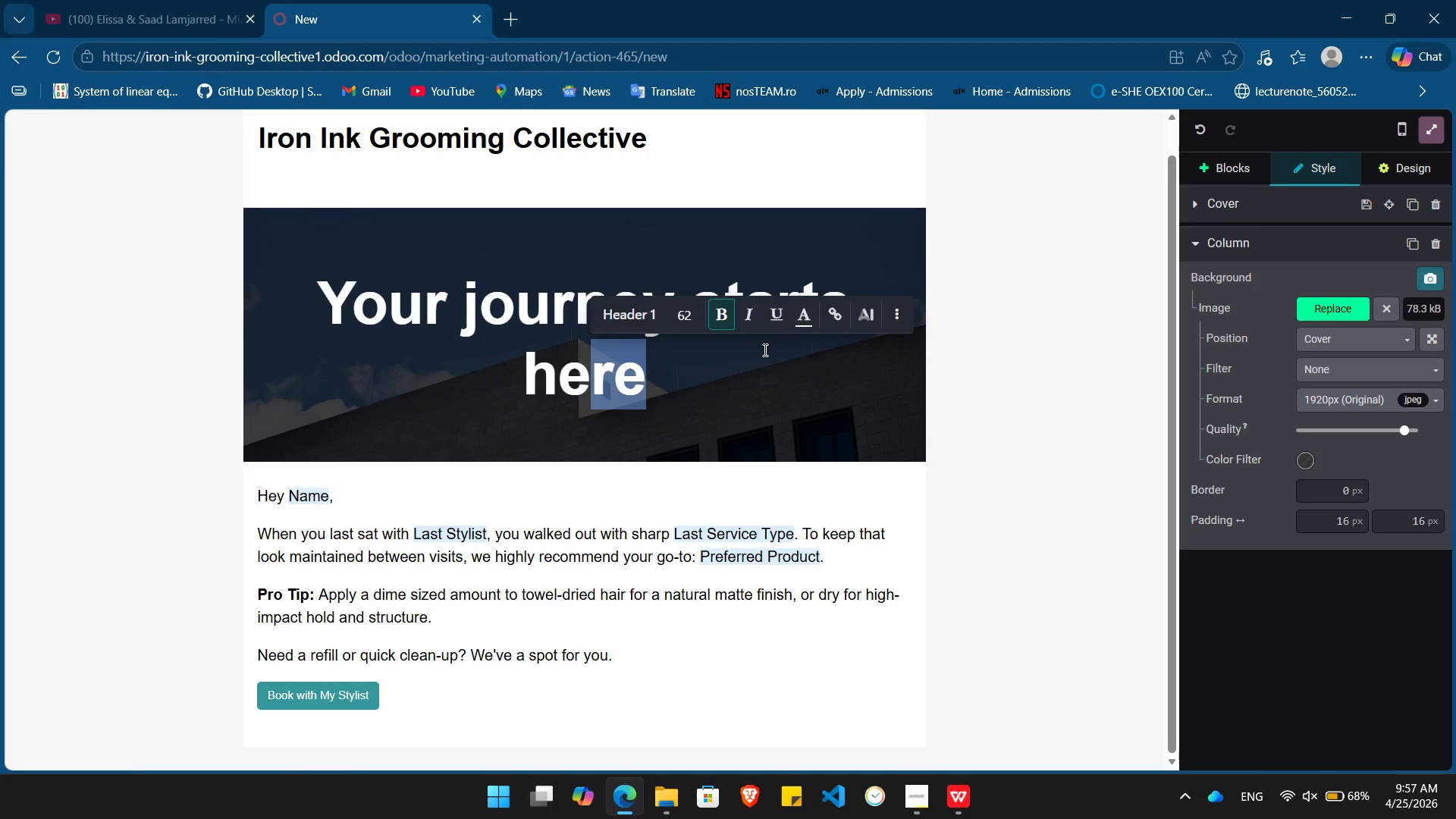 
key(Shift+ArrowUp)
 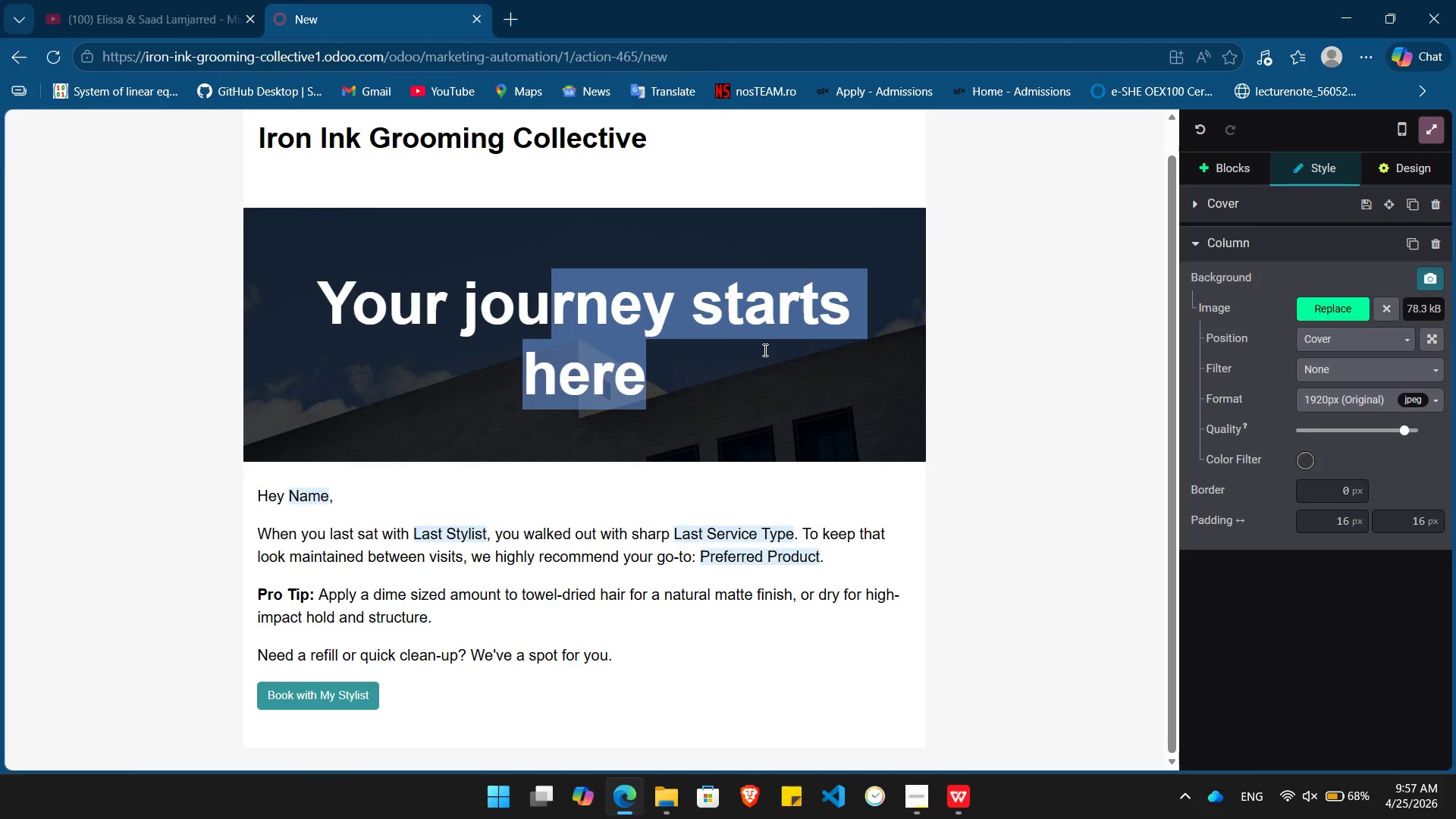 
hold_key(key=ArrowLeft, duration=0.67)
 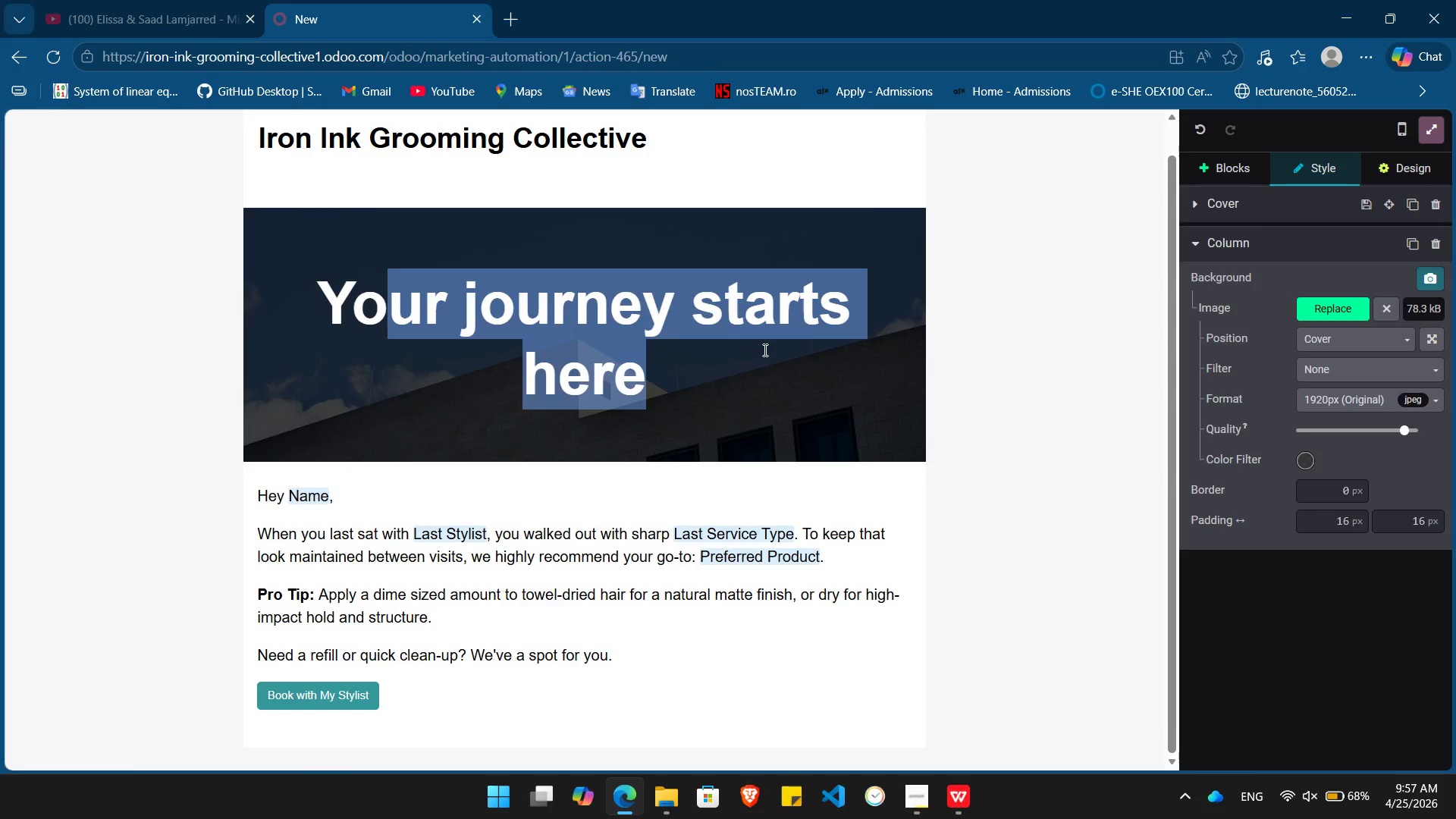 
key(Shift+ArrowLeft)
 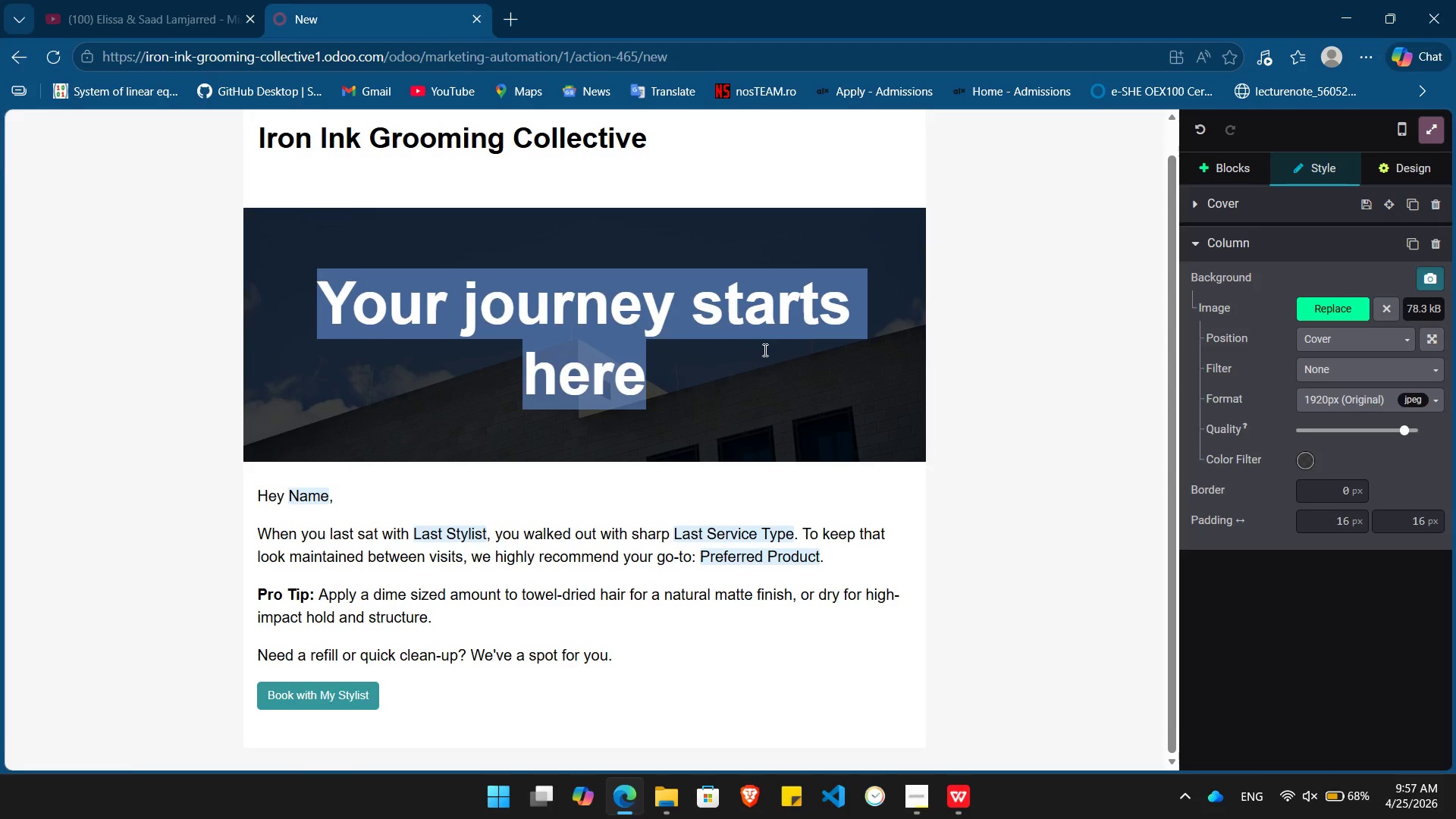 
key(Shift+ArrowLeft)
 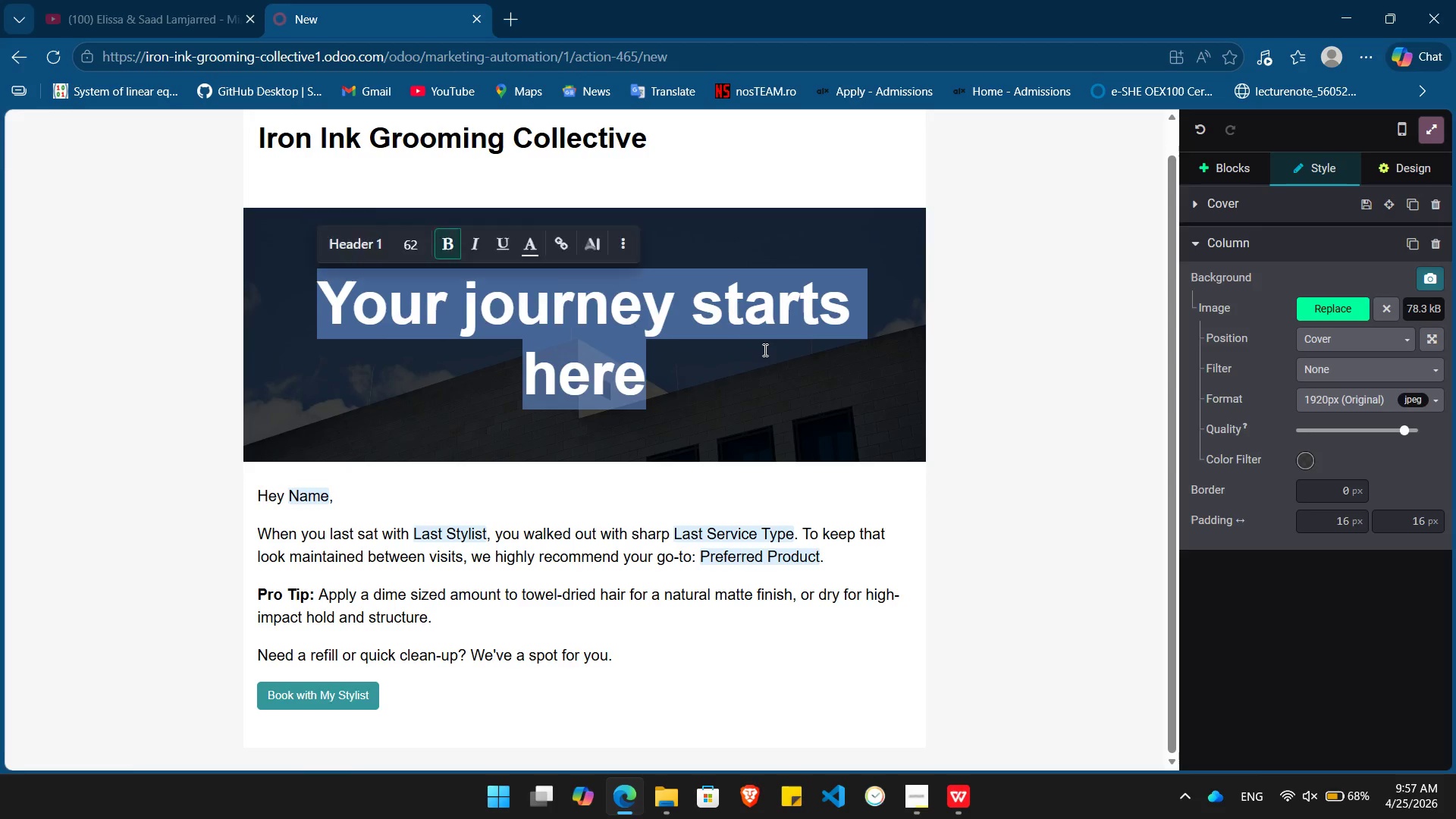 
key(Shift+ArrowLeft)
 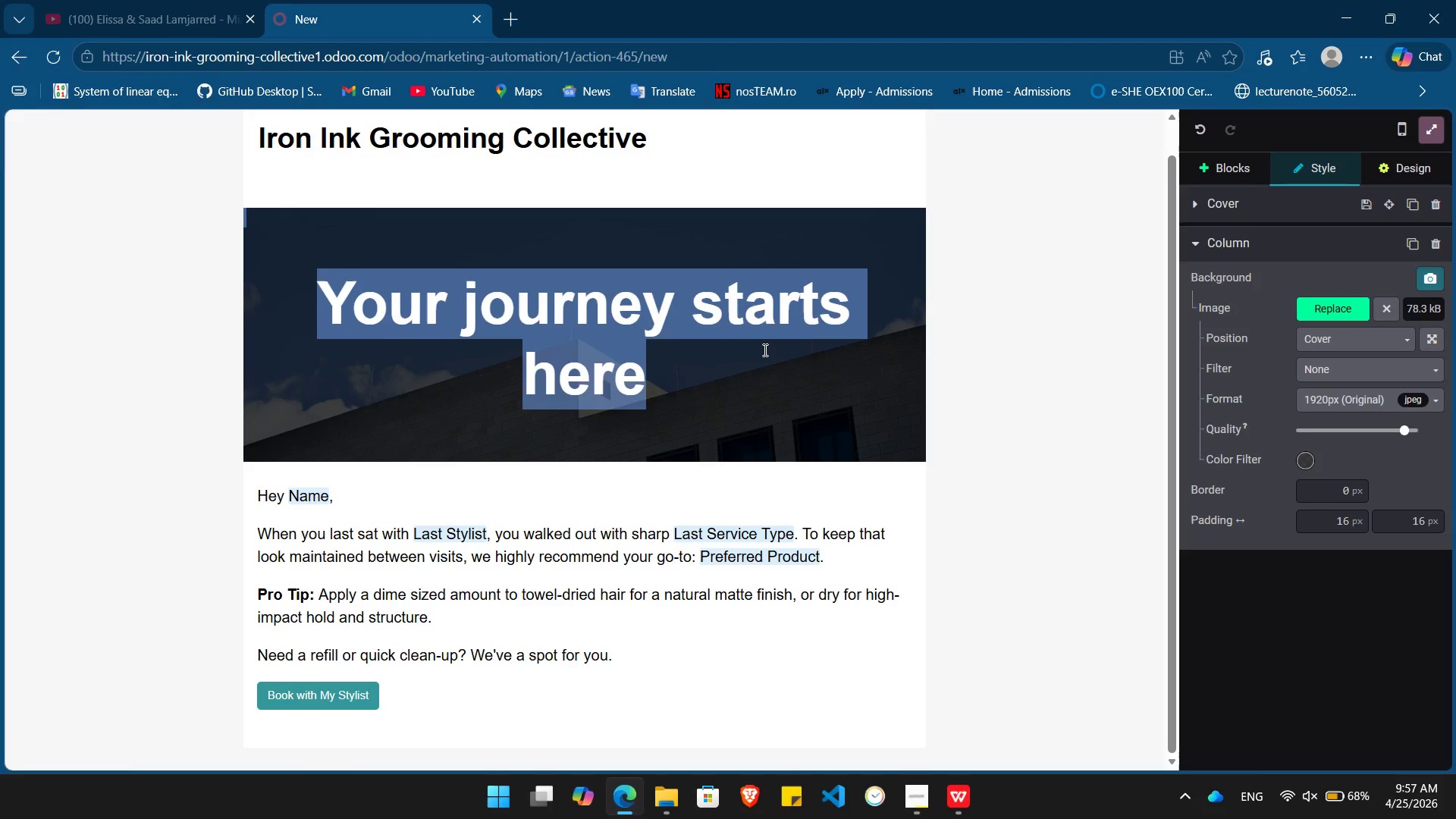 
key(Backspace)
 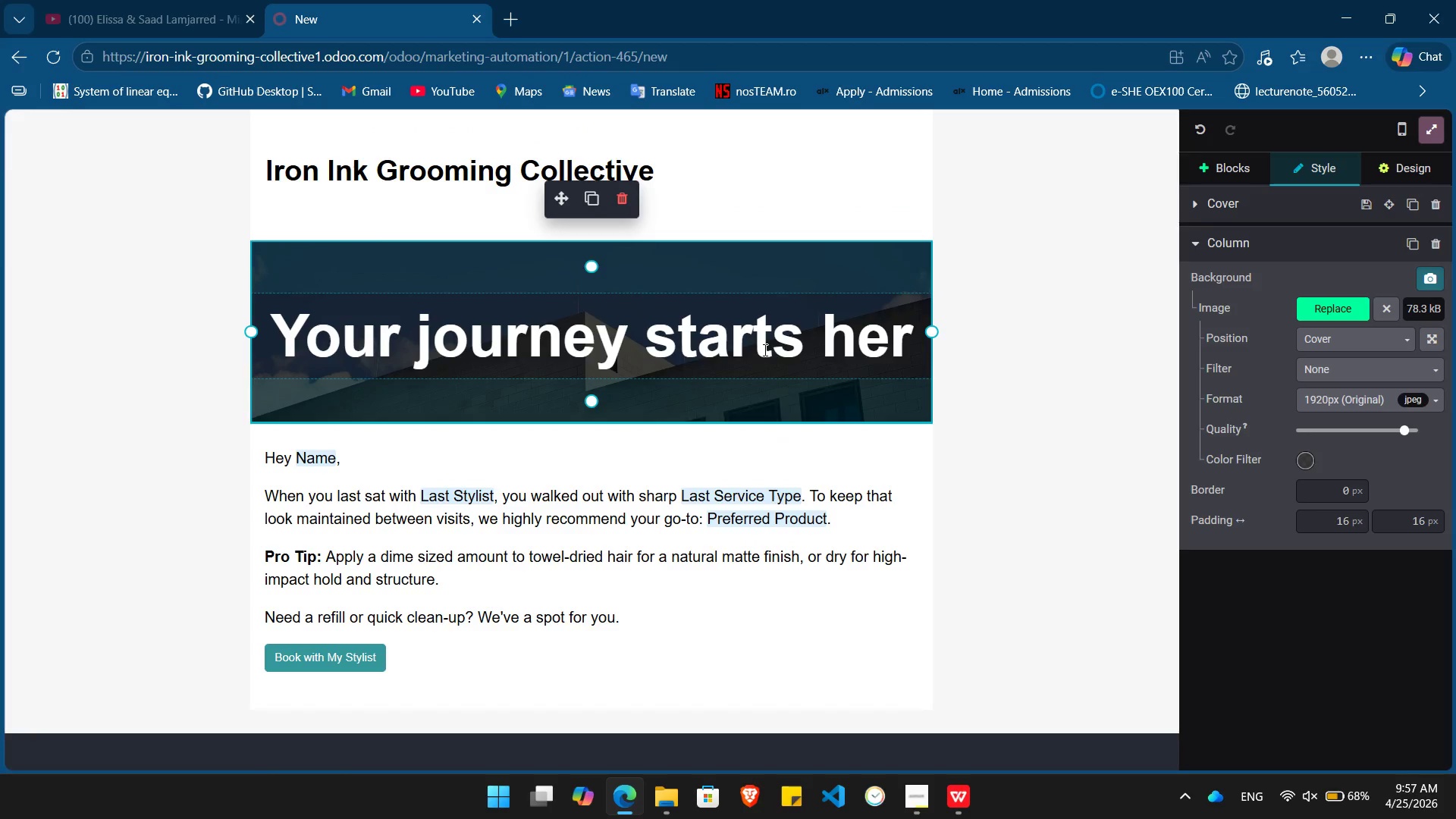 
hold_key(key=Backspace, duration=1.28)
 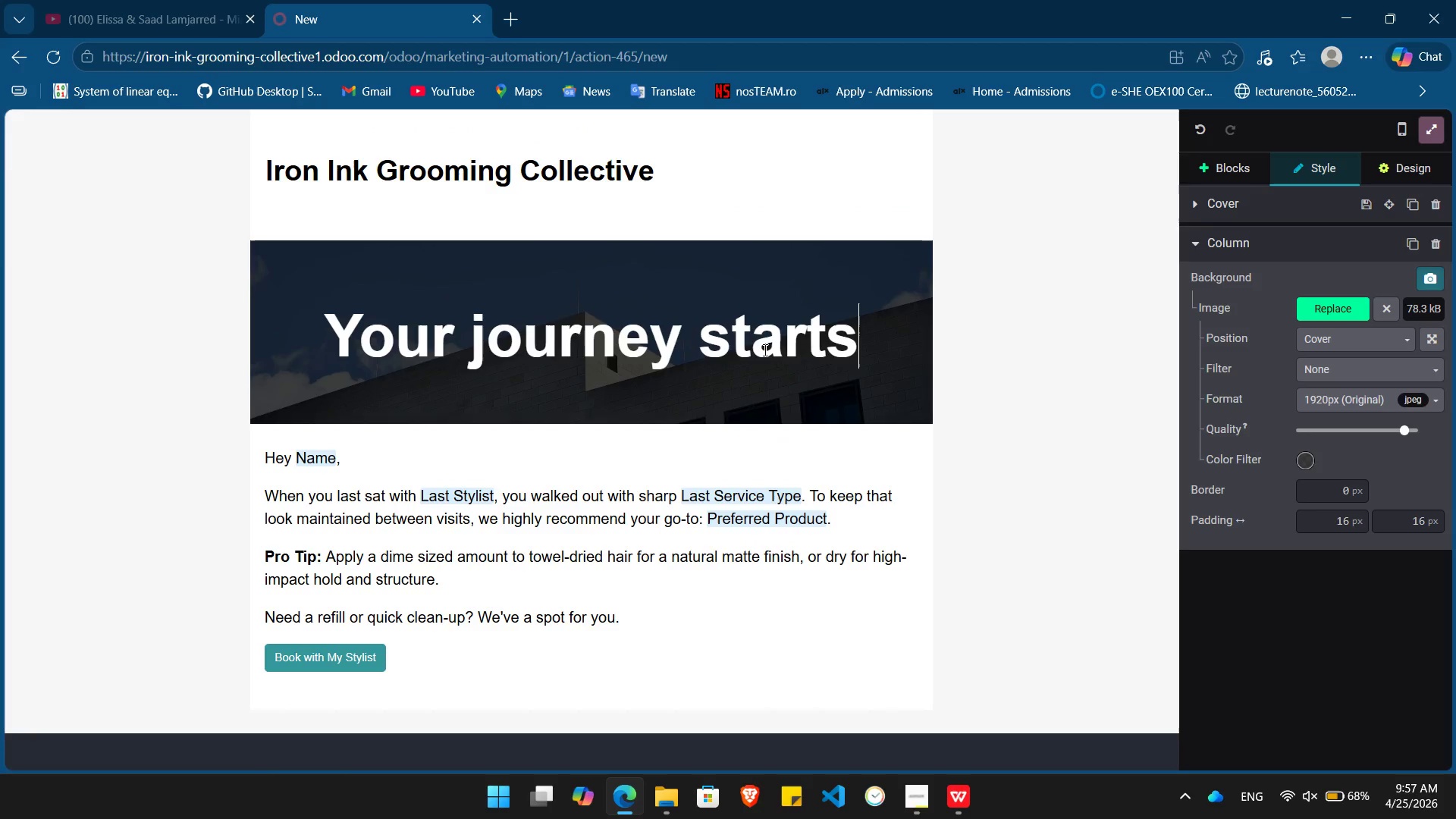 
hold_key(key=Backspace, duration=0.58)
 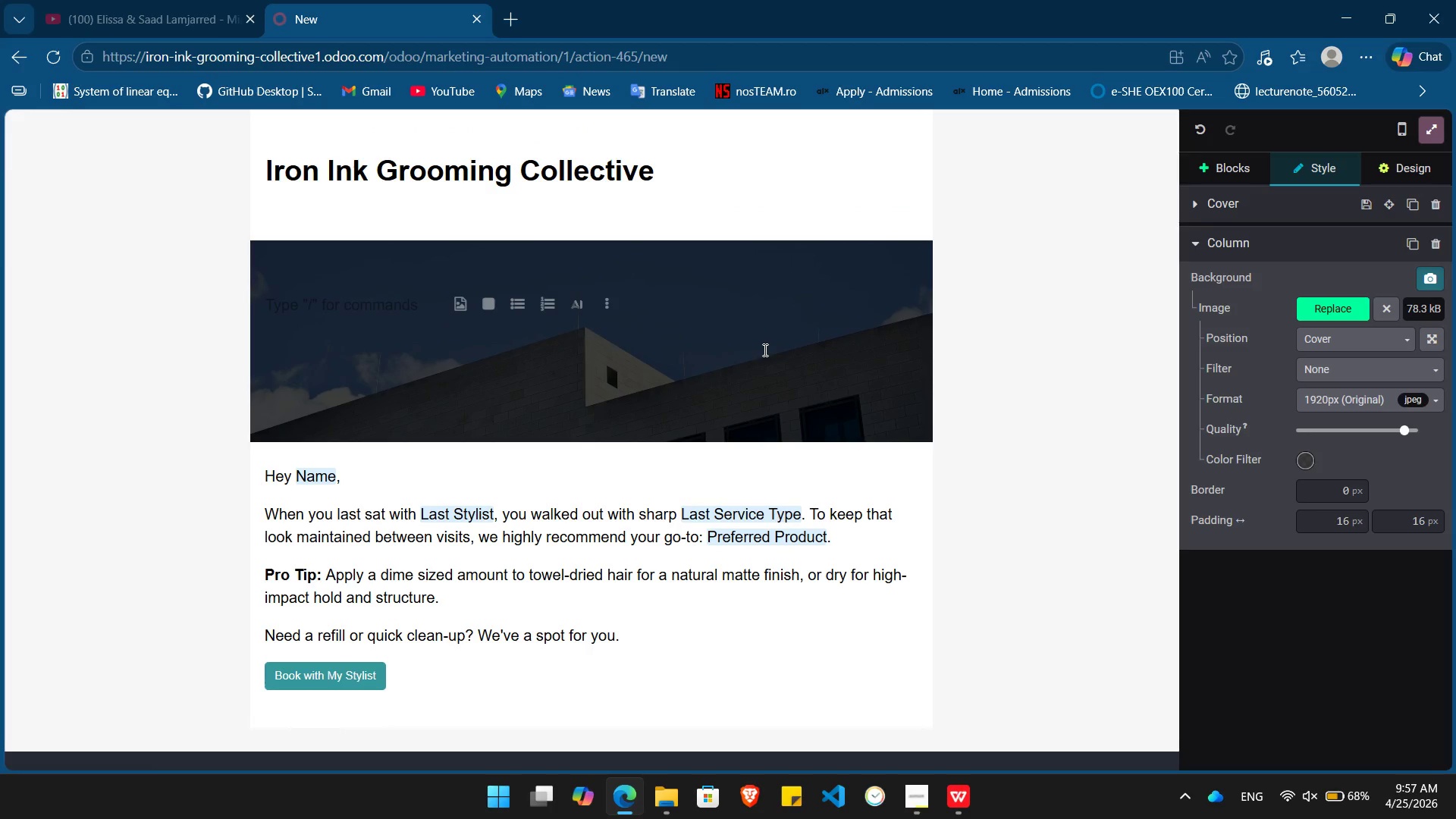 
key(Control+Z)
 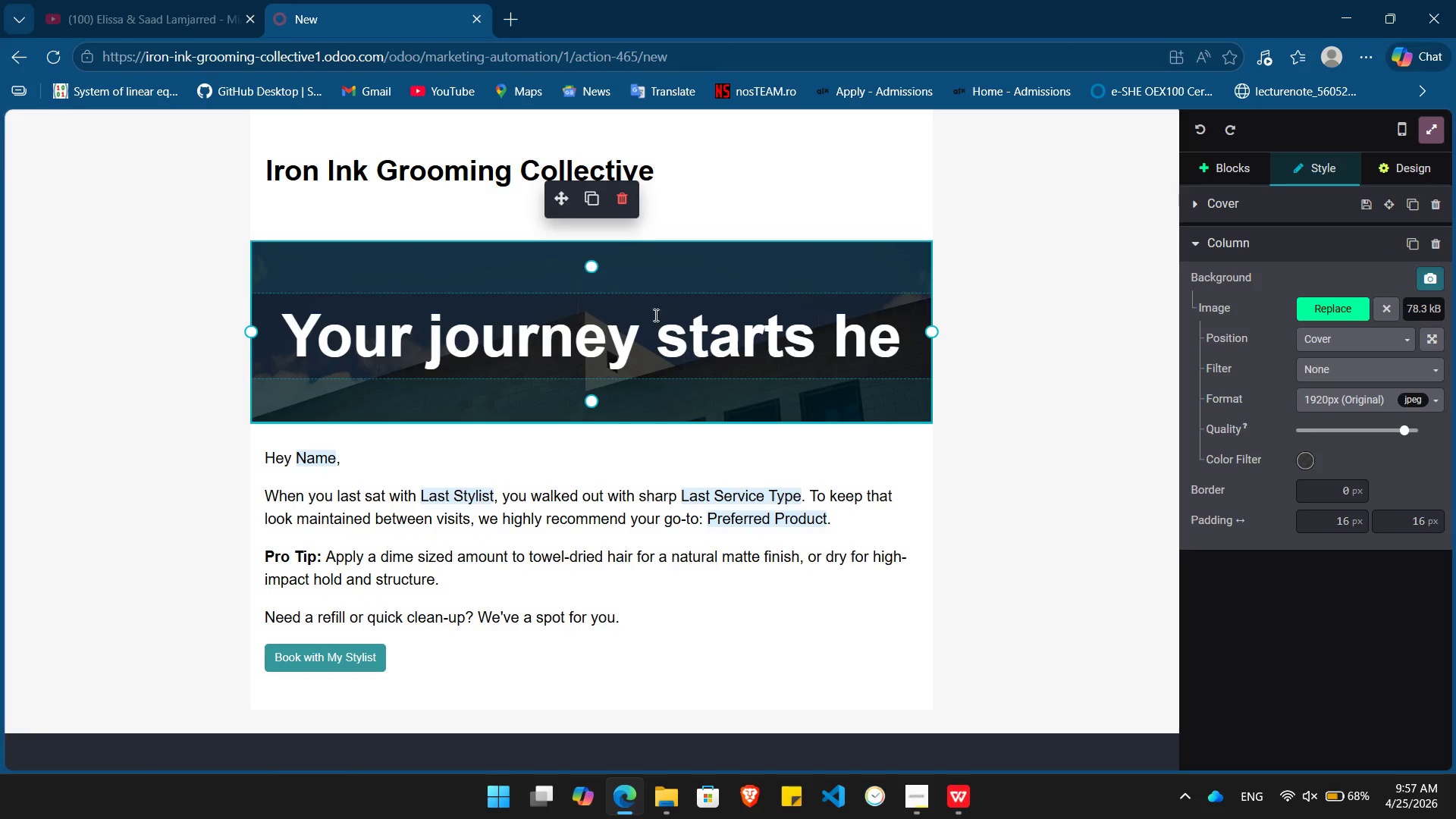 
hold_key(key=ShiftRight, duration=1.2)
 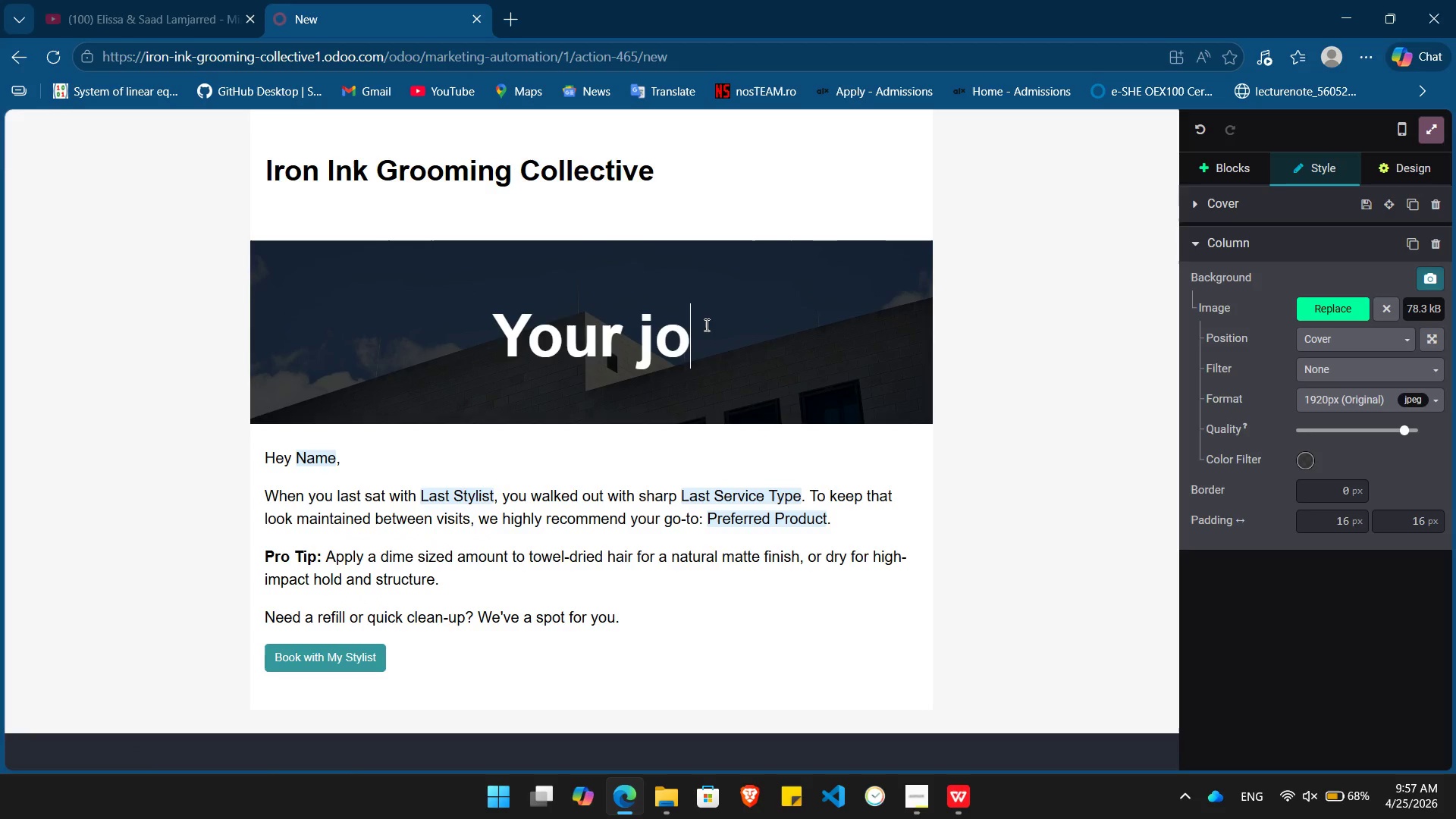 
hold_key(key=ArrowLeft, duration=0.91)
 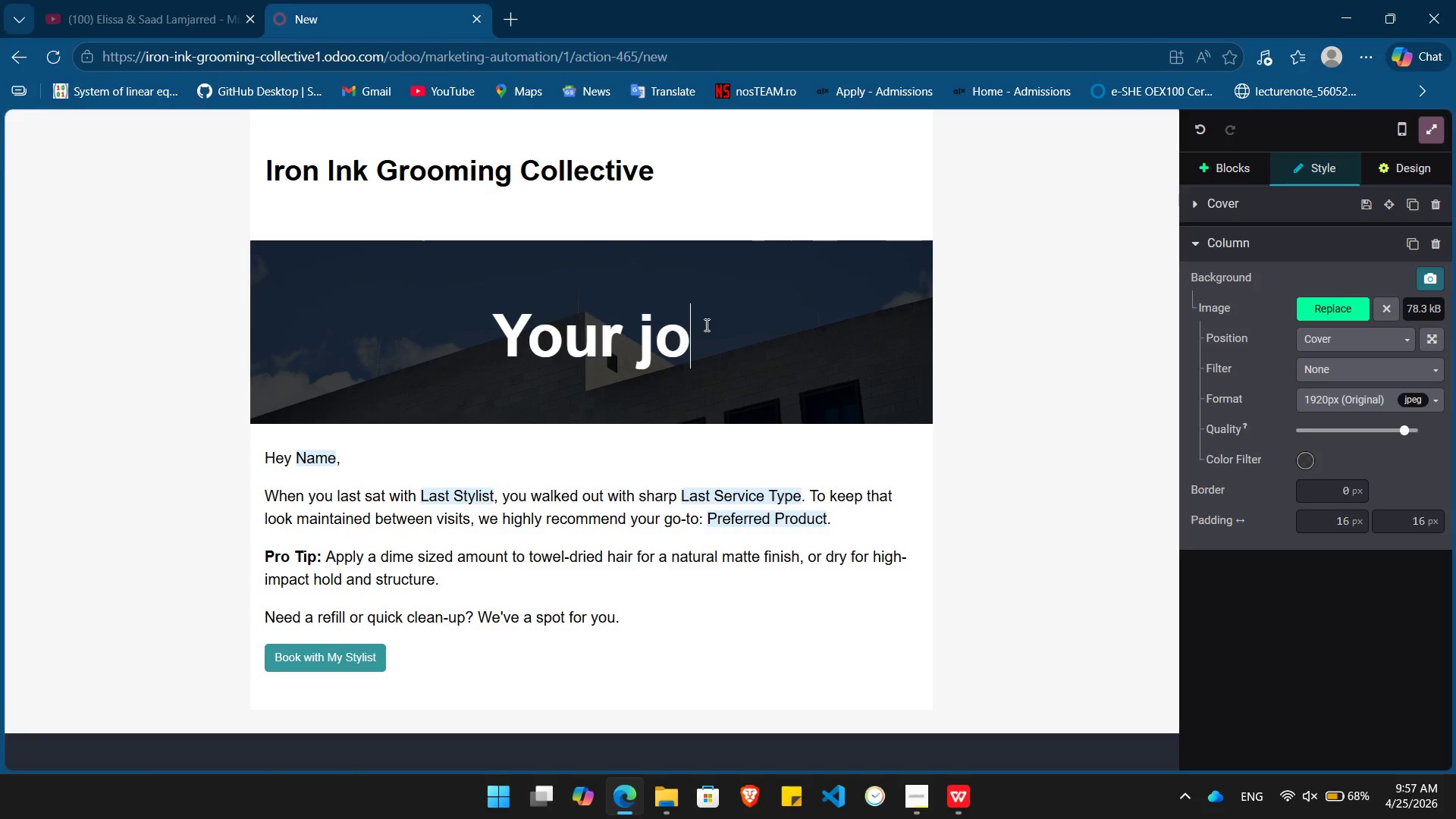 
hold_key(key=ArrowLeft, duration=1.36)
 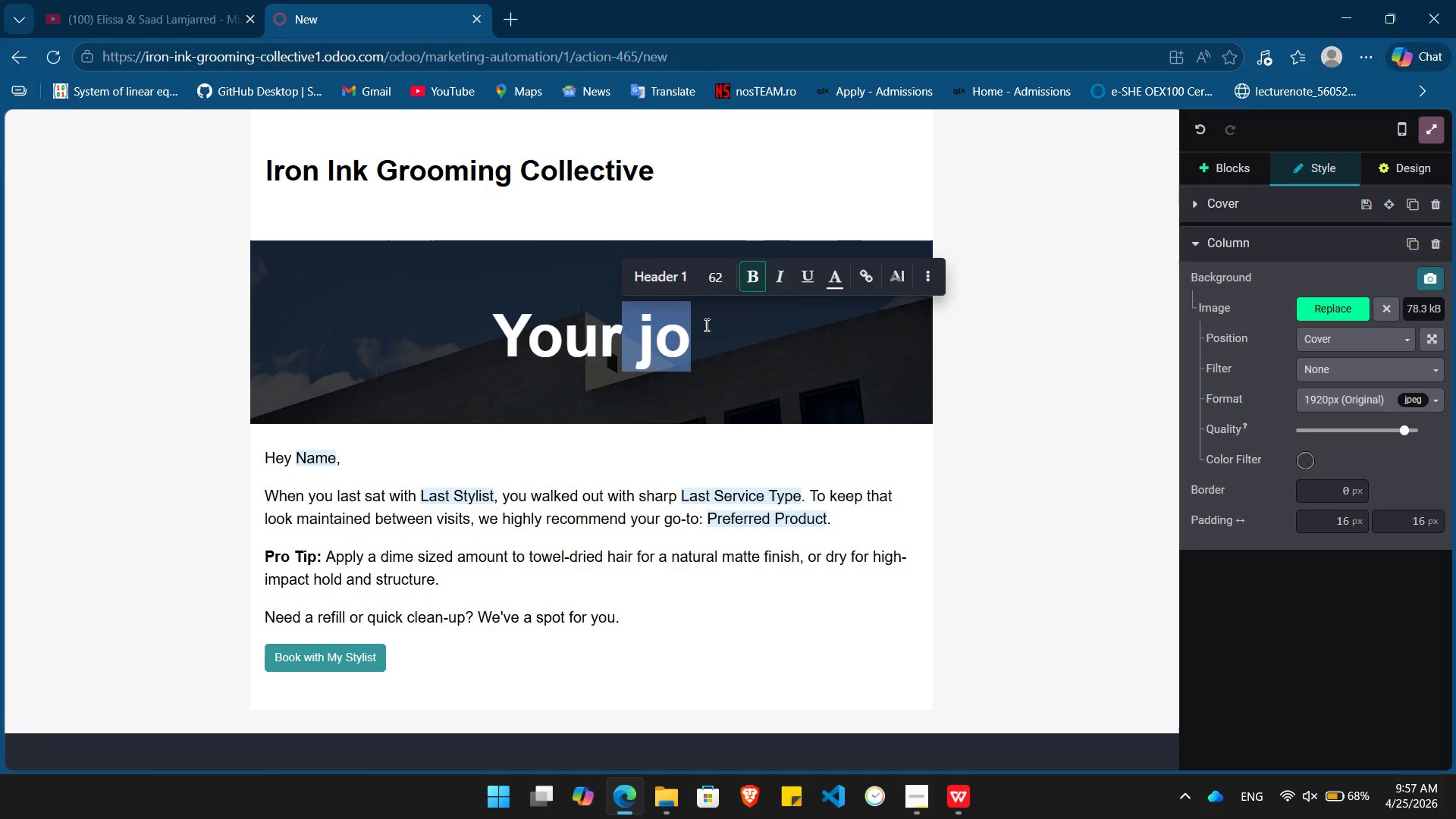 
key(Backspace)
 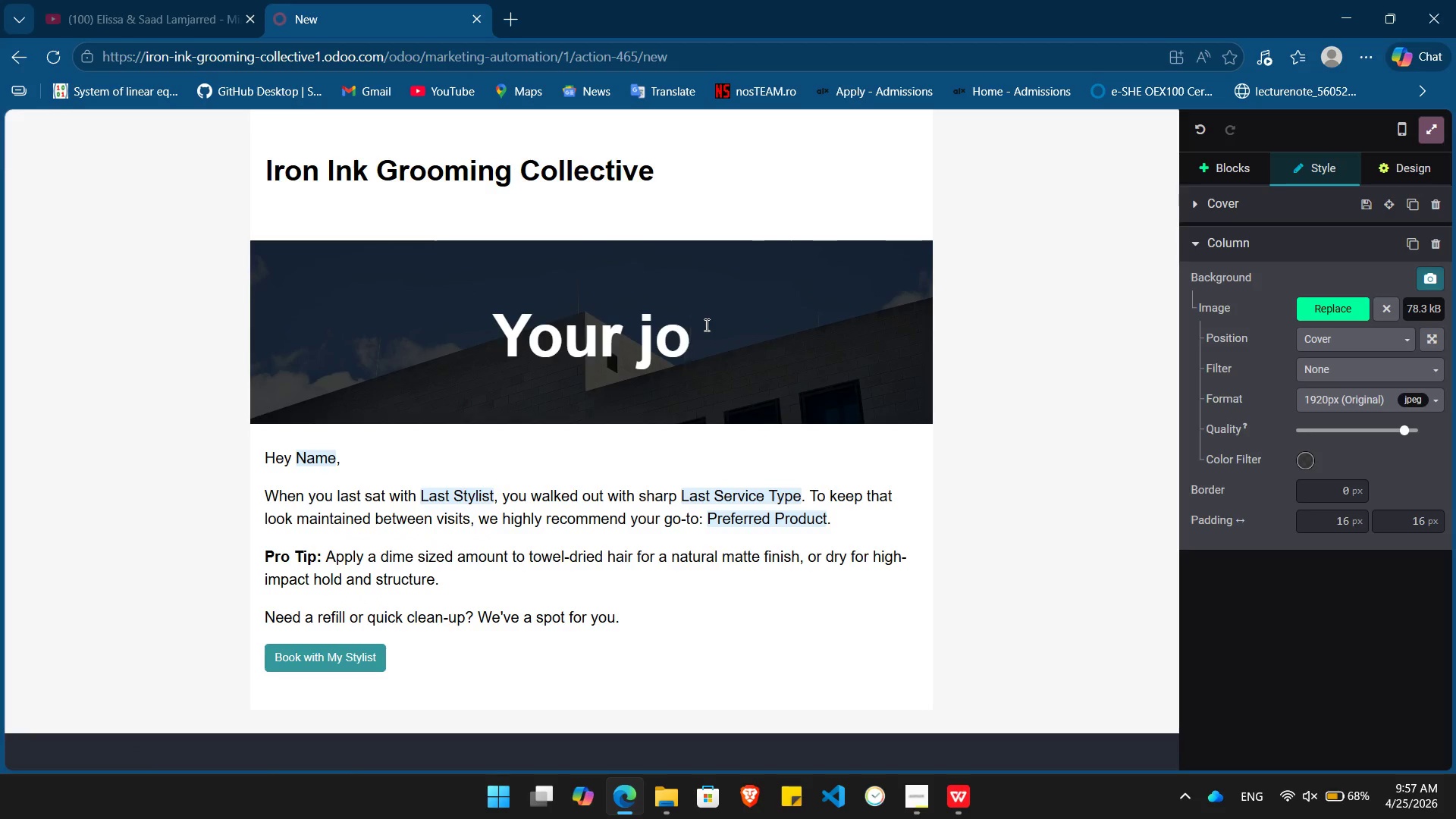 
key(Shift+ArrowLeft)
 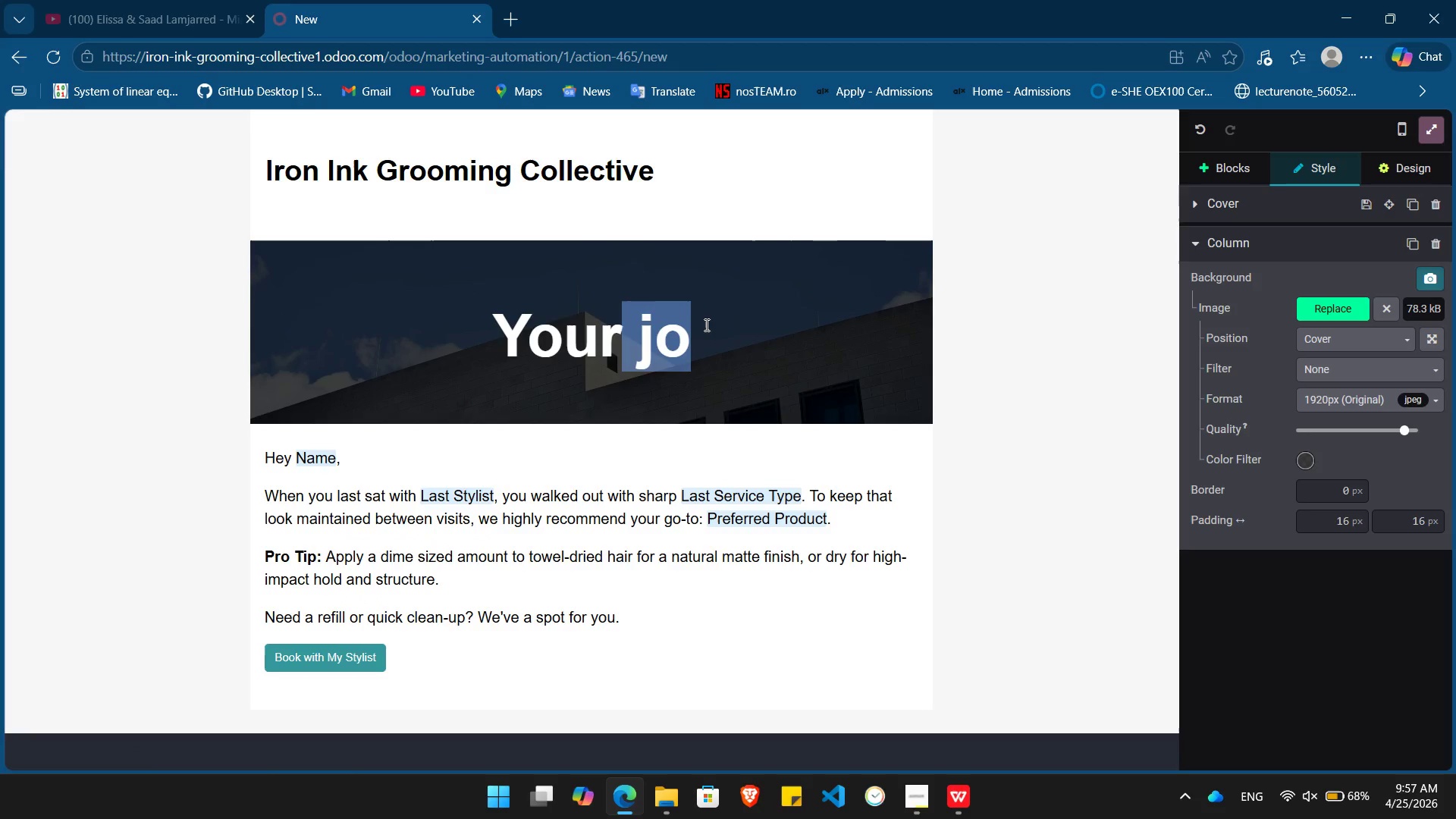 
key(Shift+ArrowLeft)
 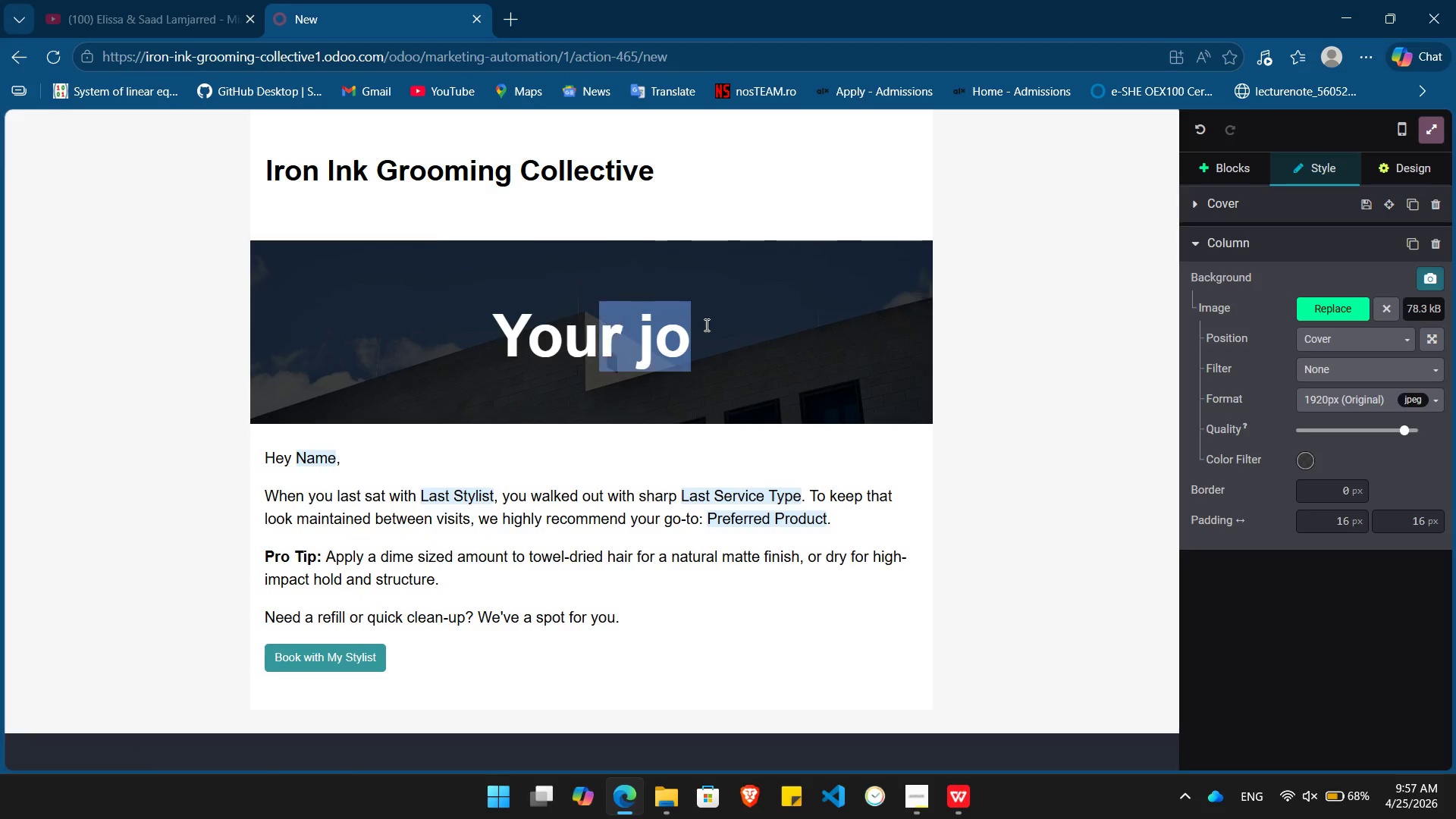 
key(Shift+ArrowLeft)
 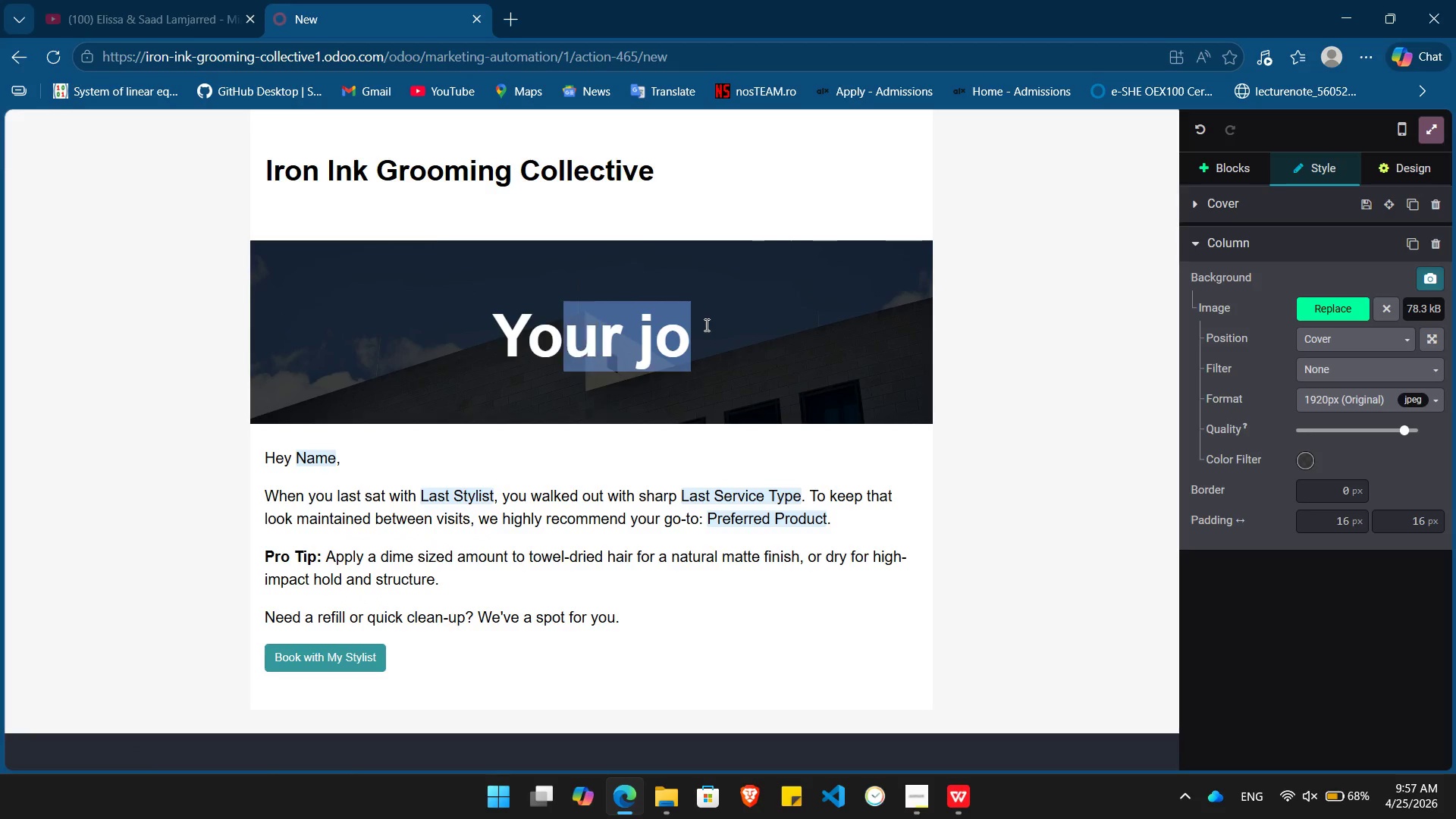 
key(Shift+ArrowLeft)
 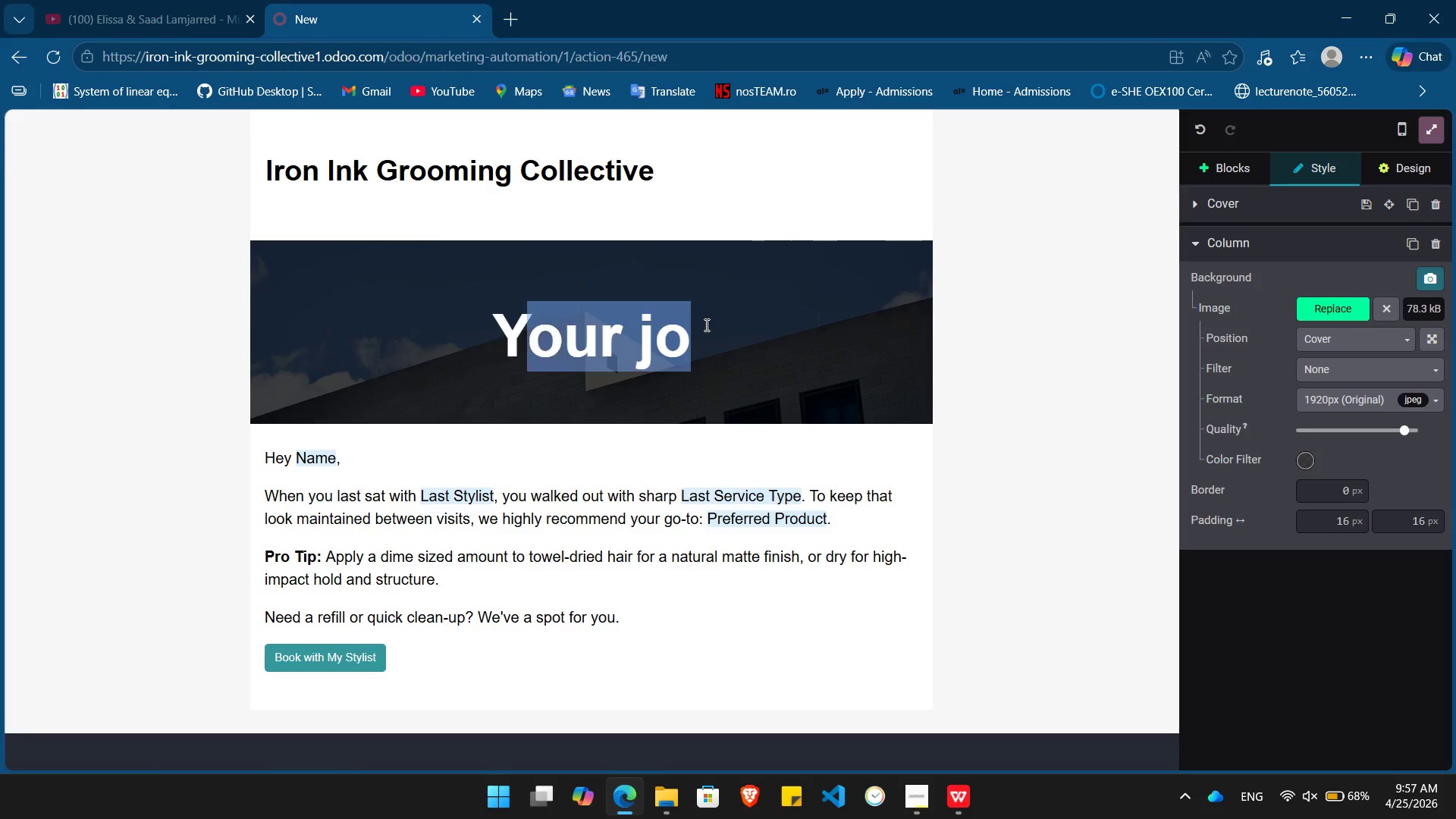 
key(Shift+ArrowLeft)
 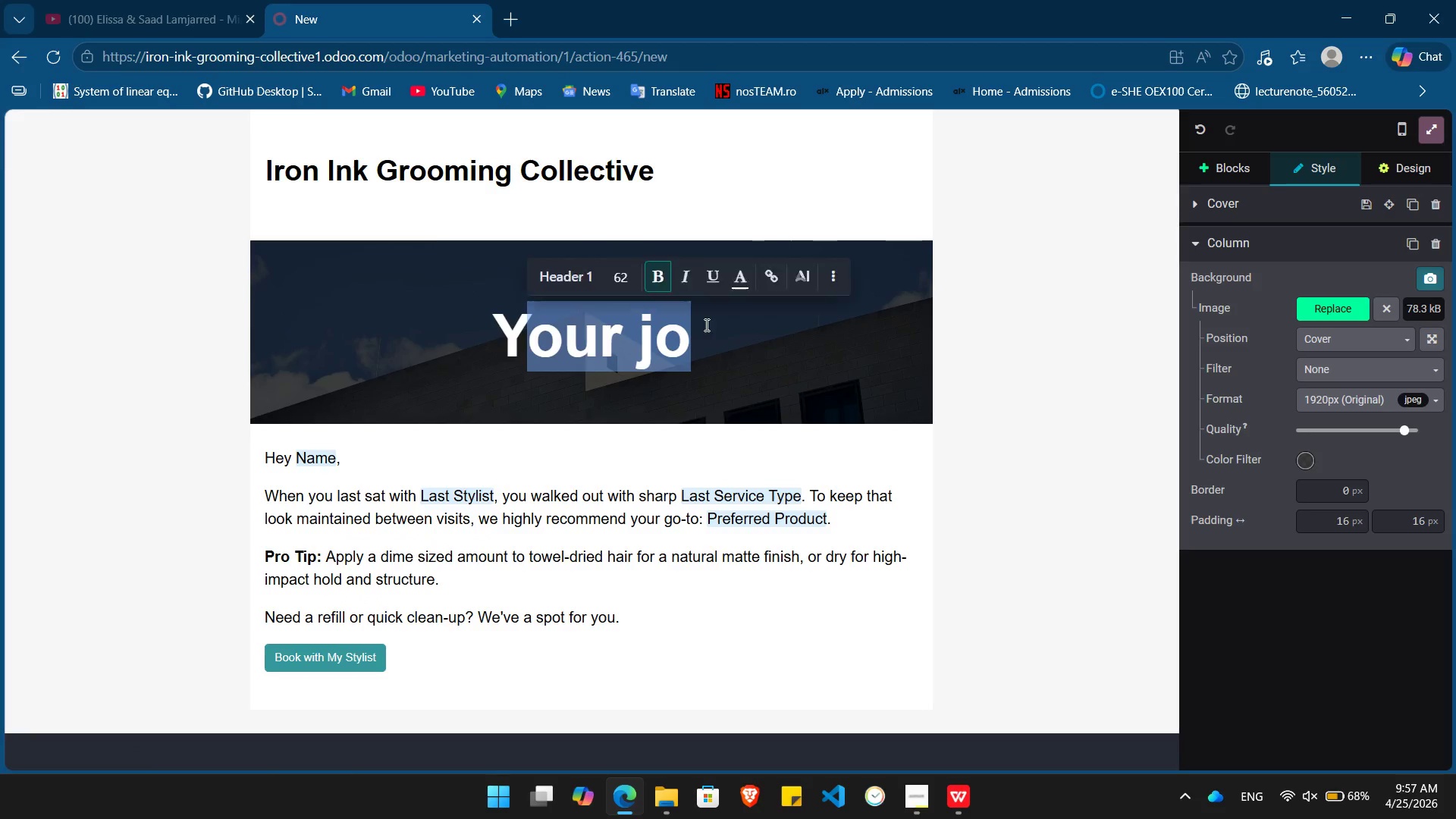 
key(Shift+ArrowLeft)
 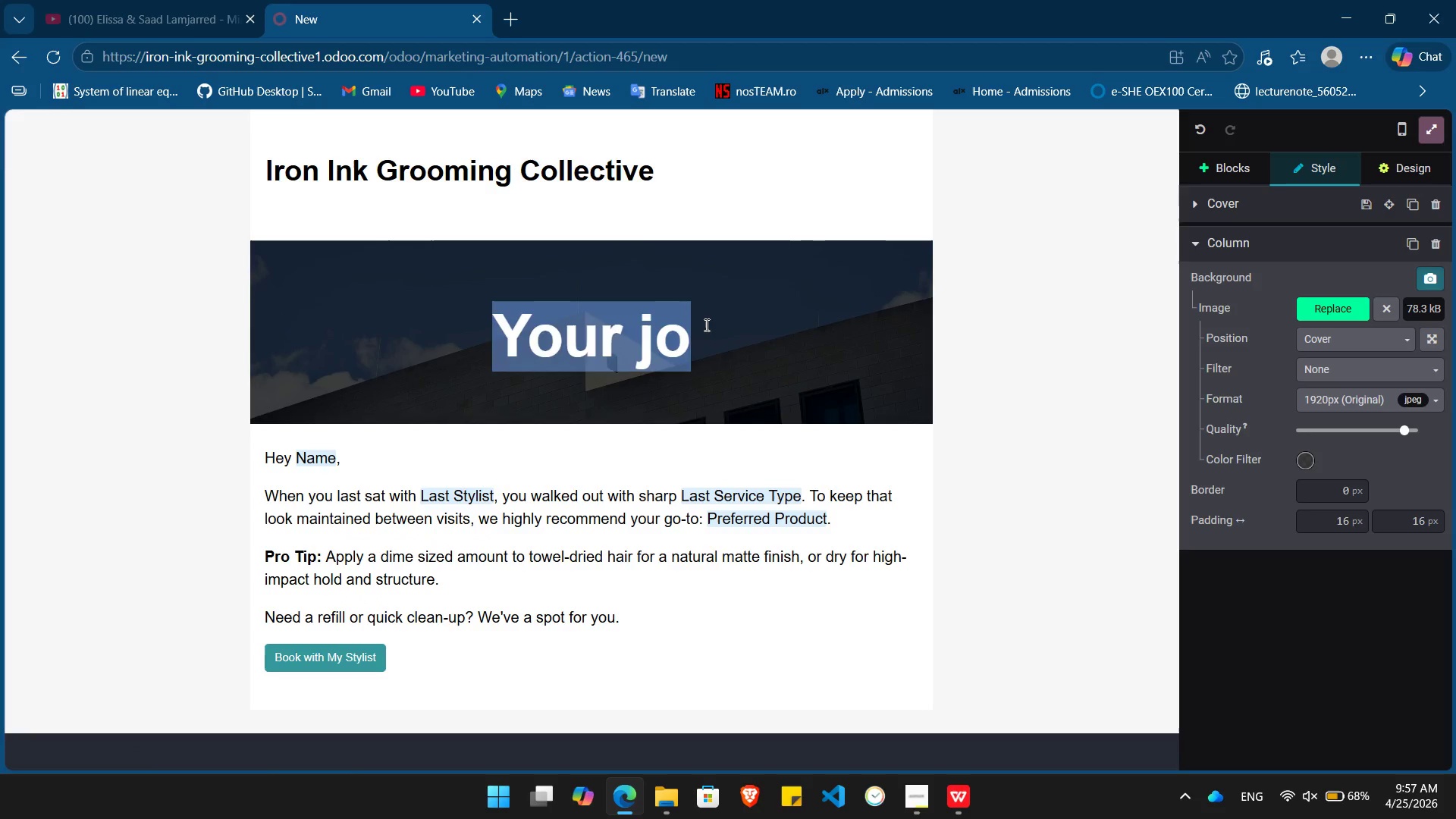 
key(Backspace)
type(A Personalized Tip for Your /)
 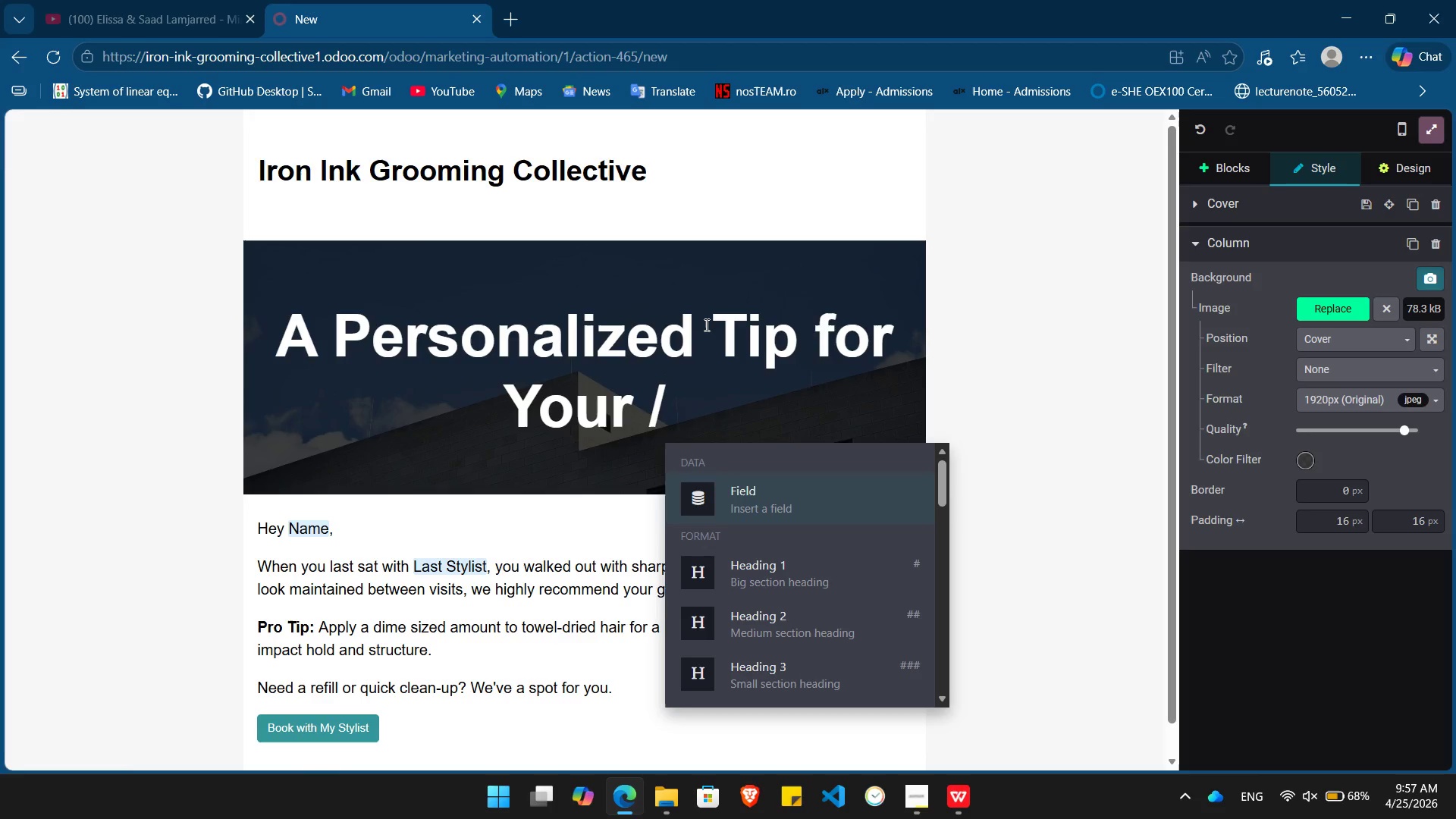 
key(Enter)
 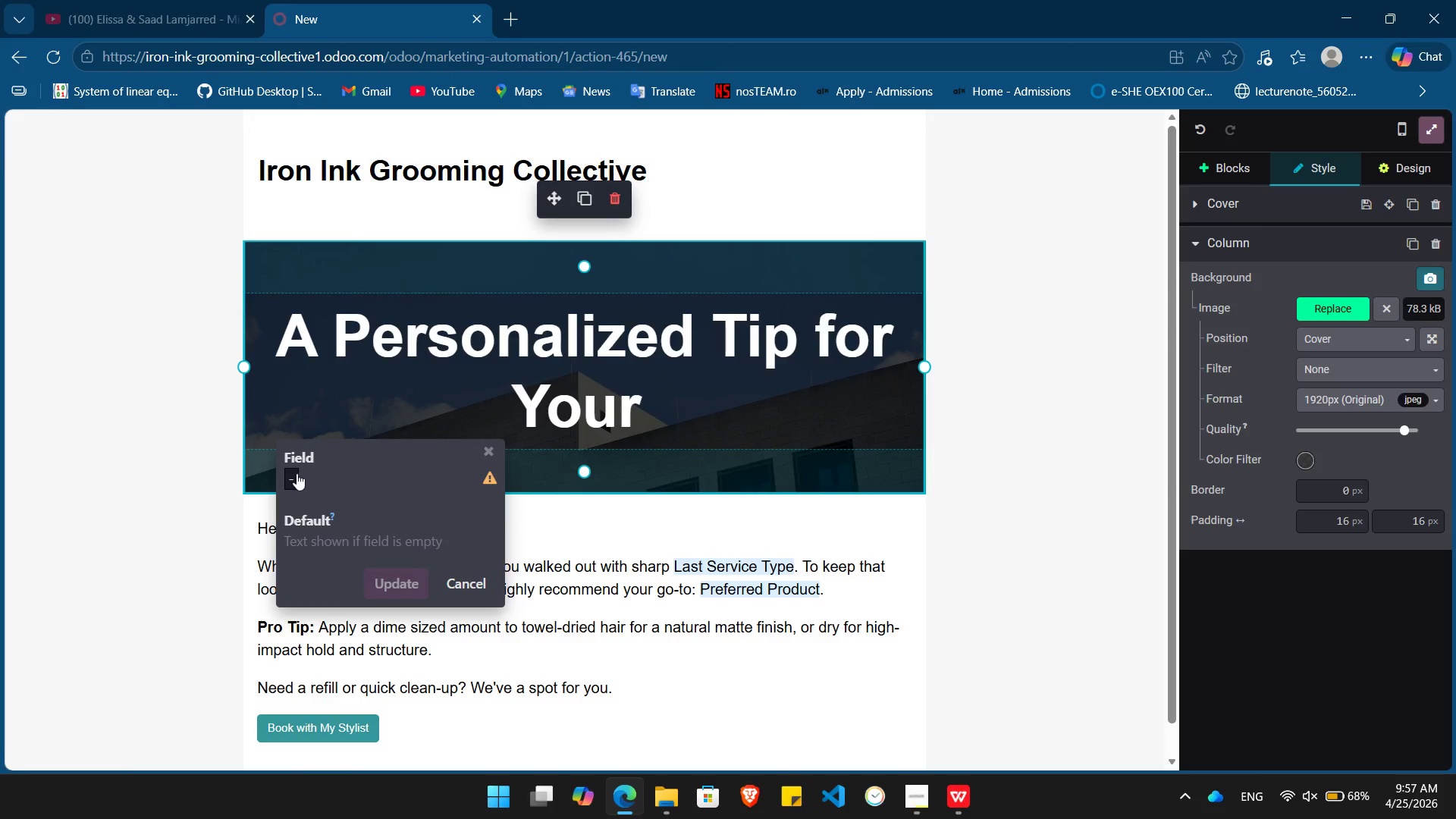 
left_click([295, 492])
 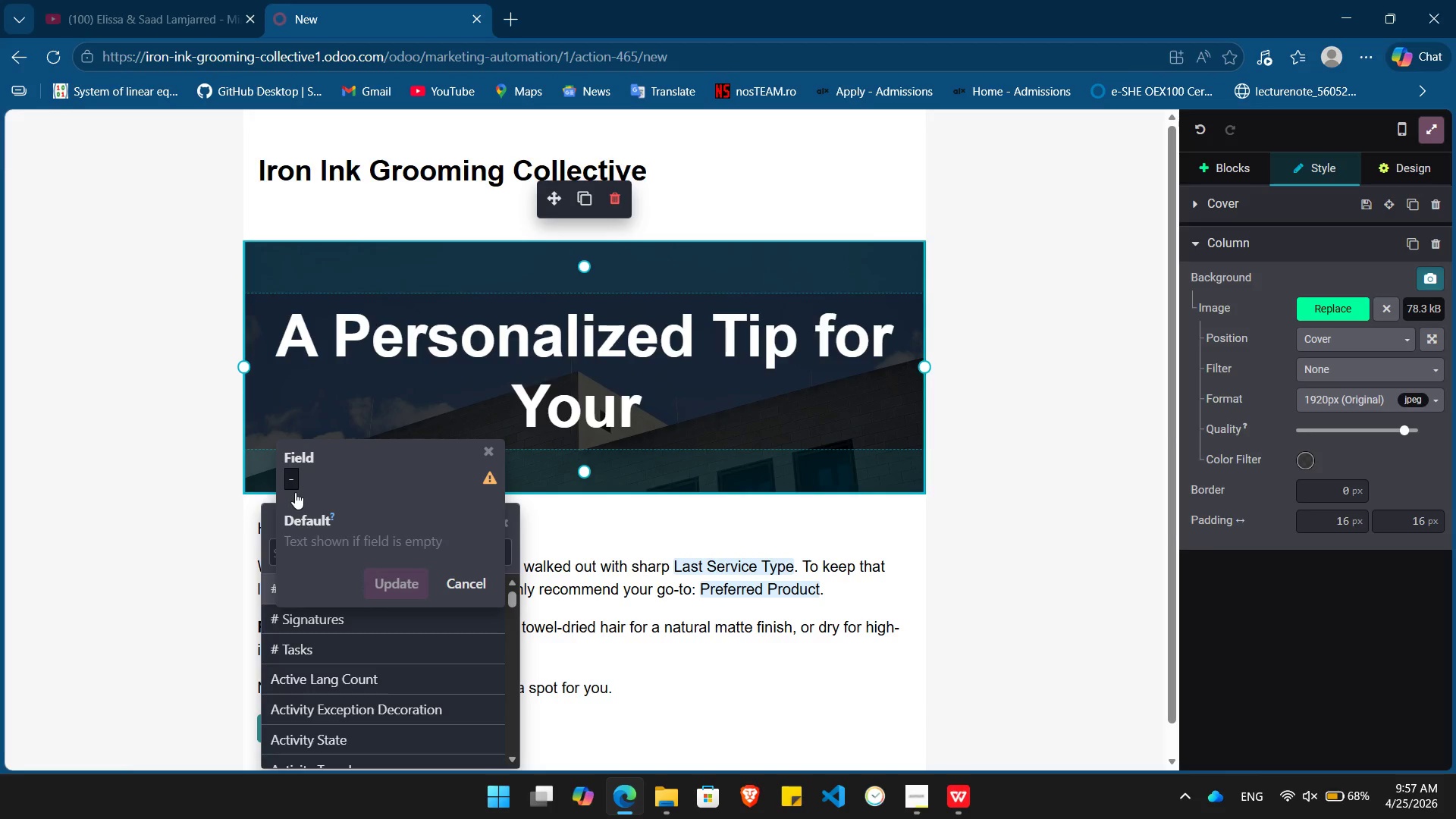 
type(last)
 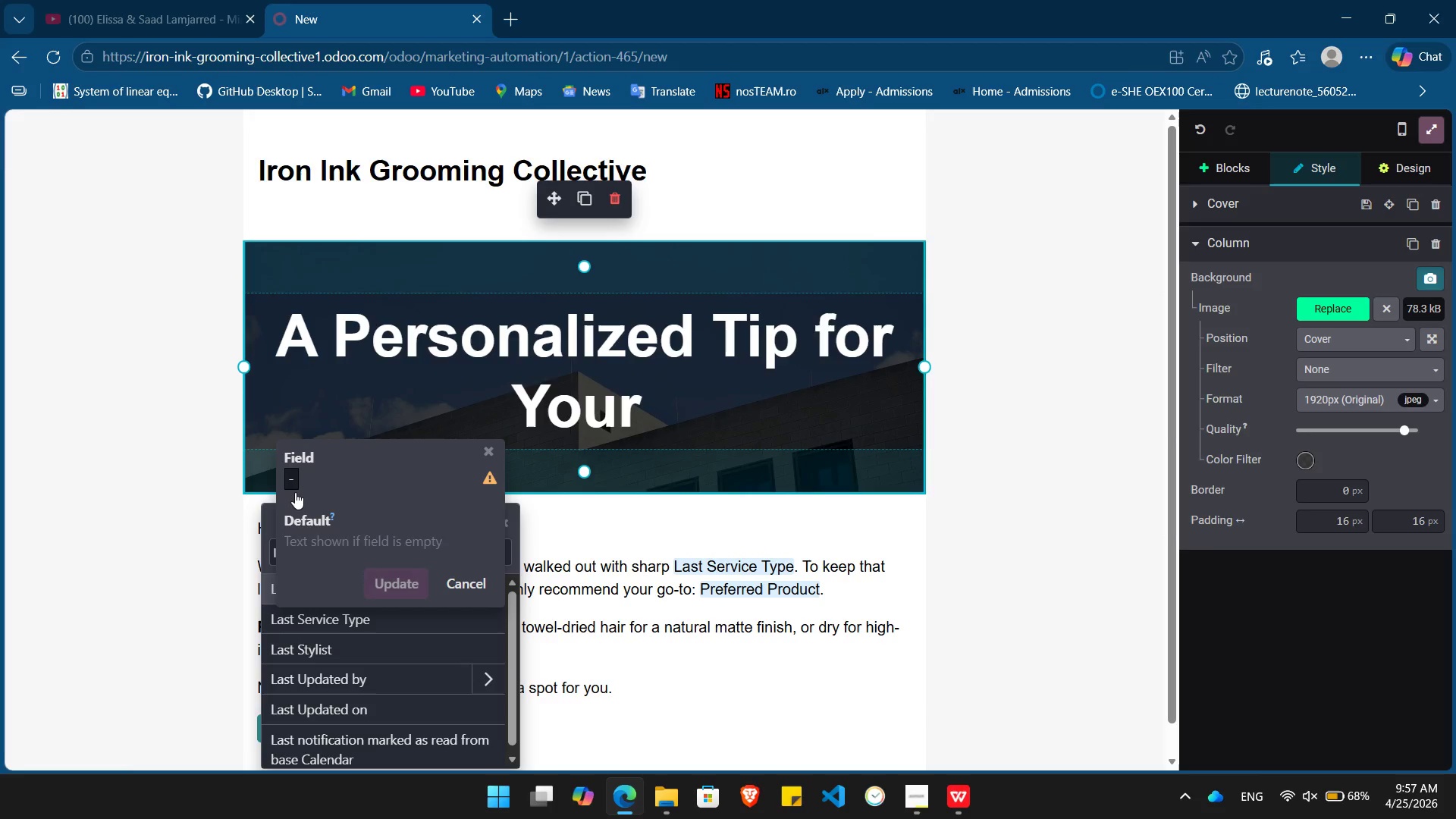 
key(ArrowDown)
 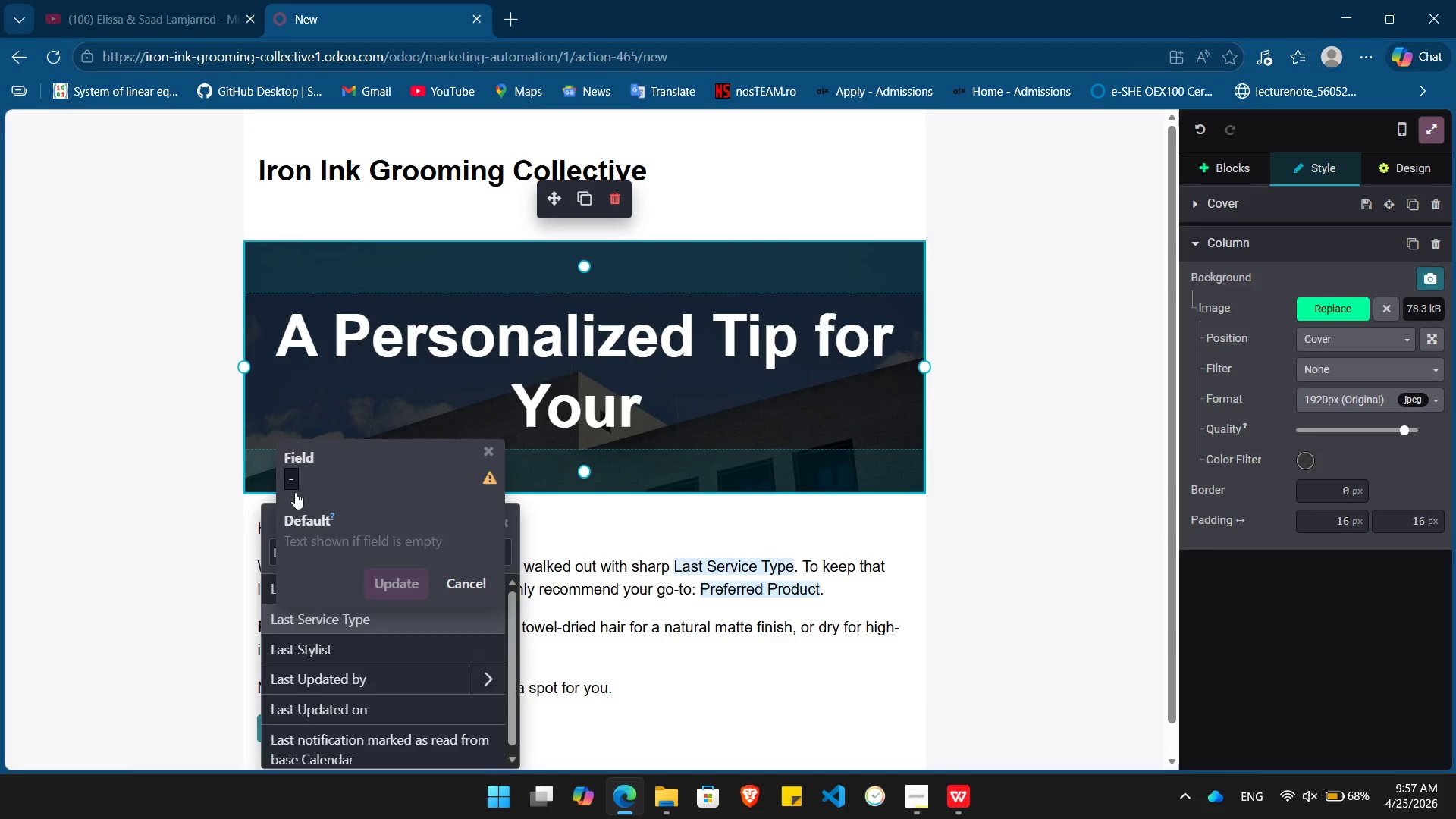 
key(Enter)
 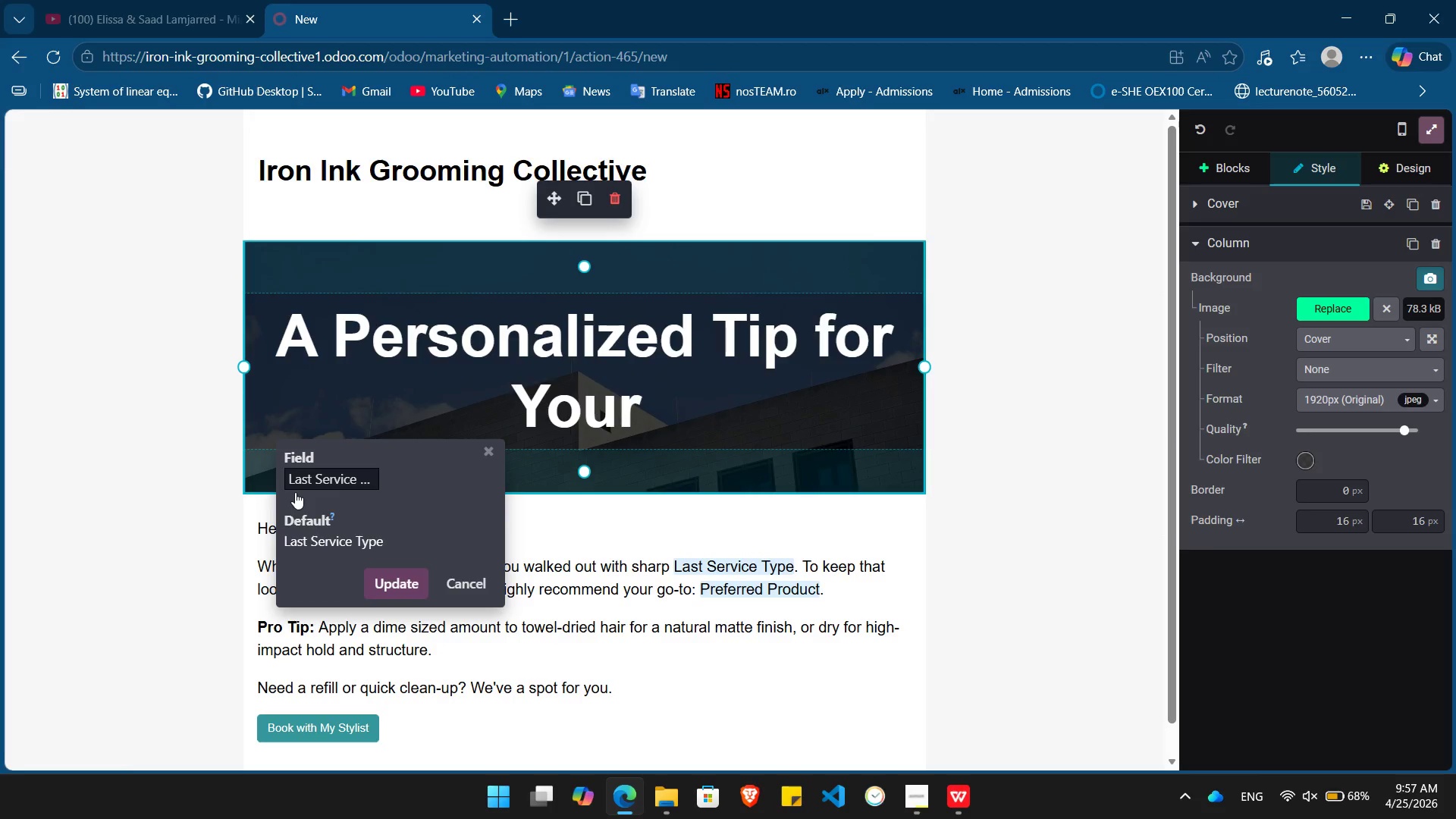 
key(Enter)
 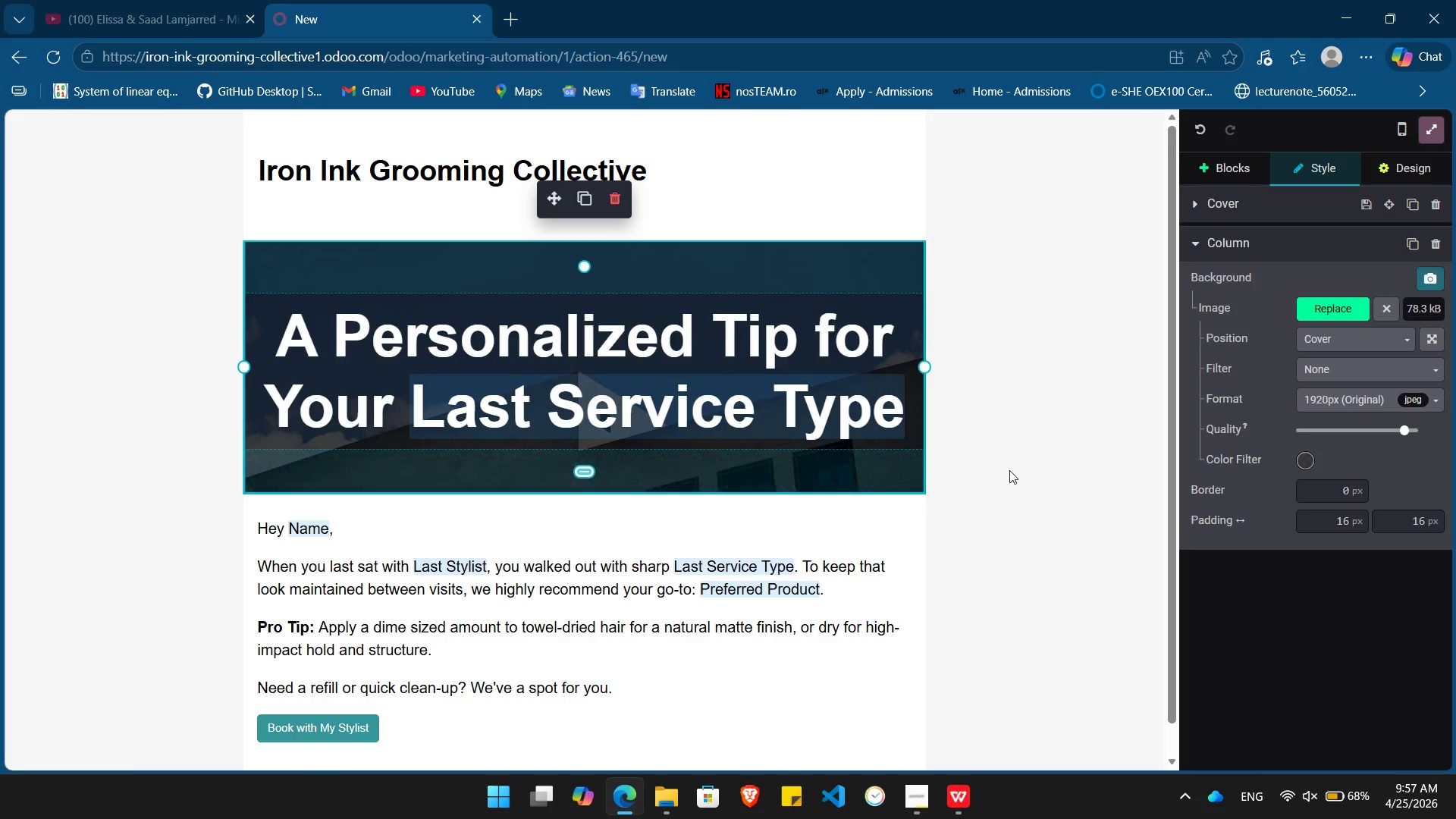 
left_click([1011, 471])
 